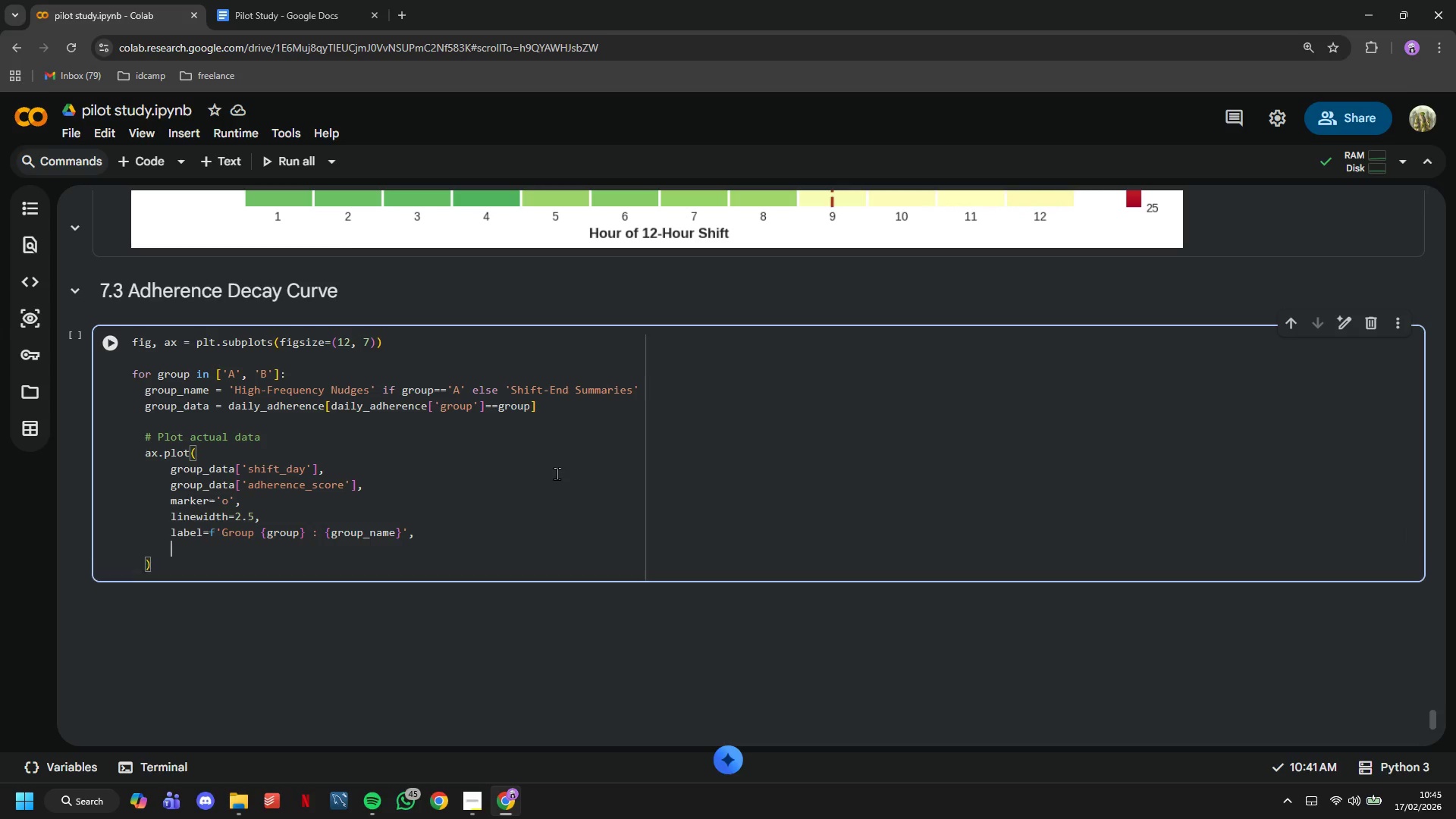 
key(Enter)
 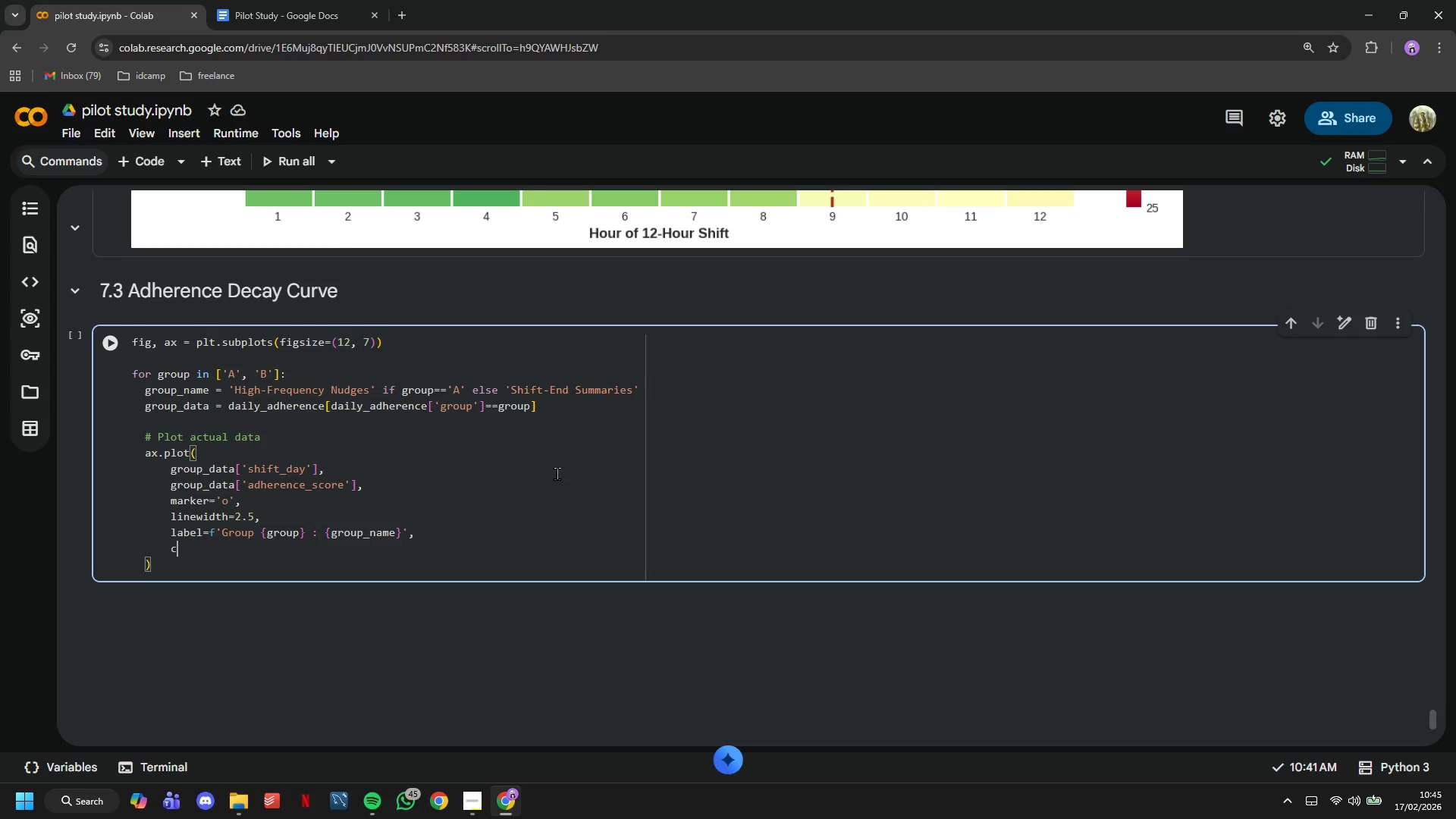 
type(color=COLORS[group)
 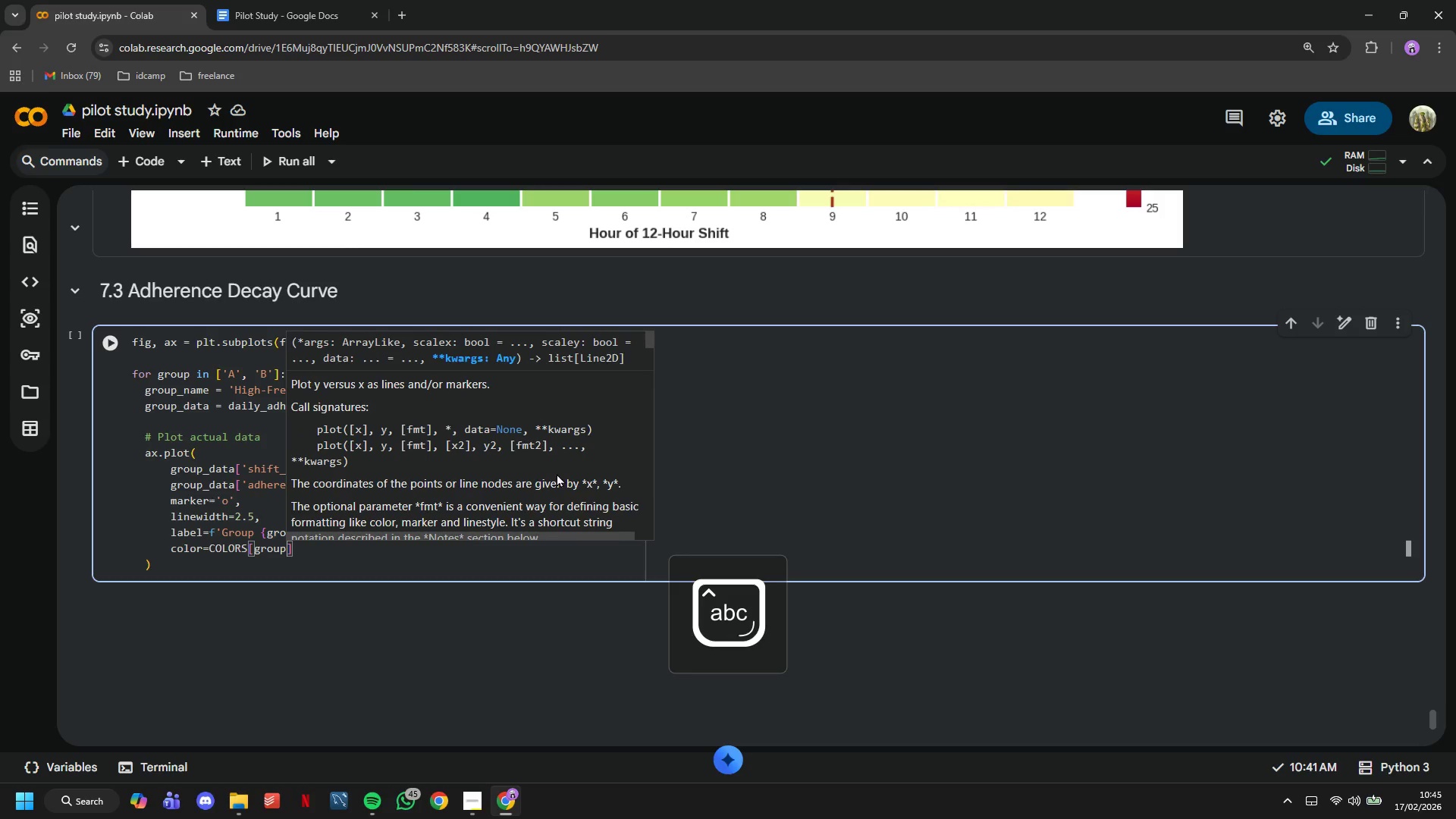 
key(ArrowRight)
 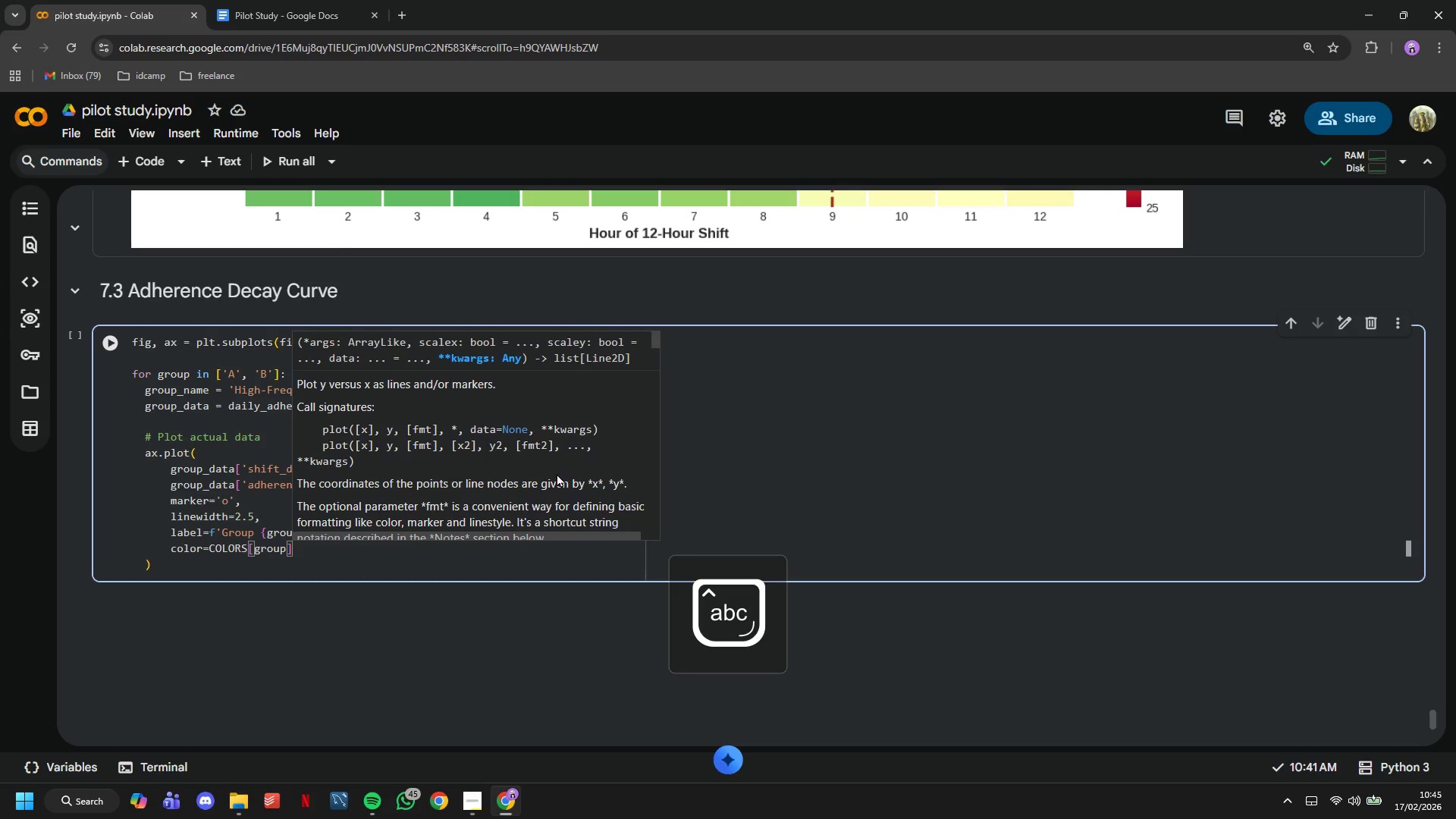 
key(Comma)
 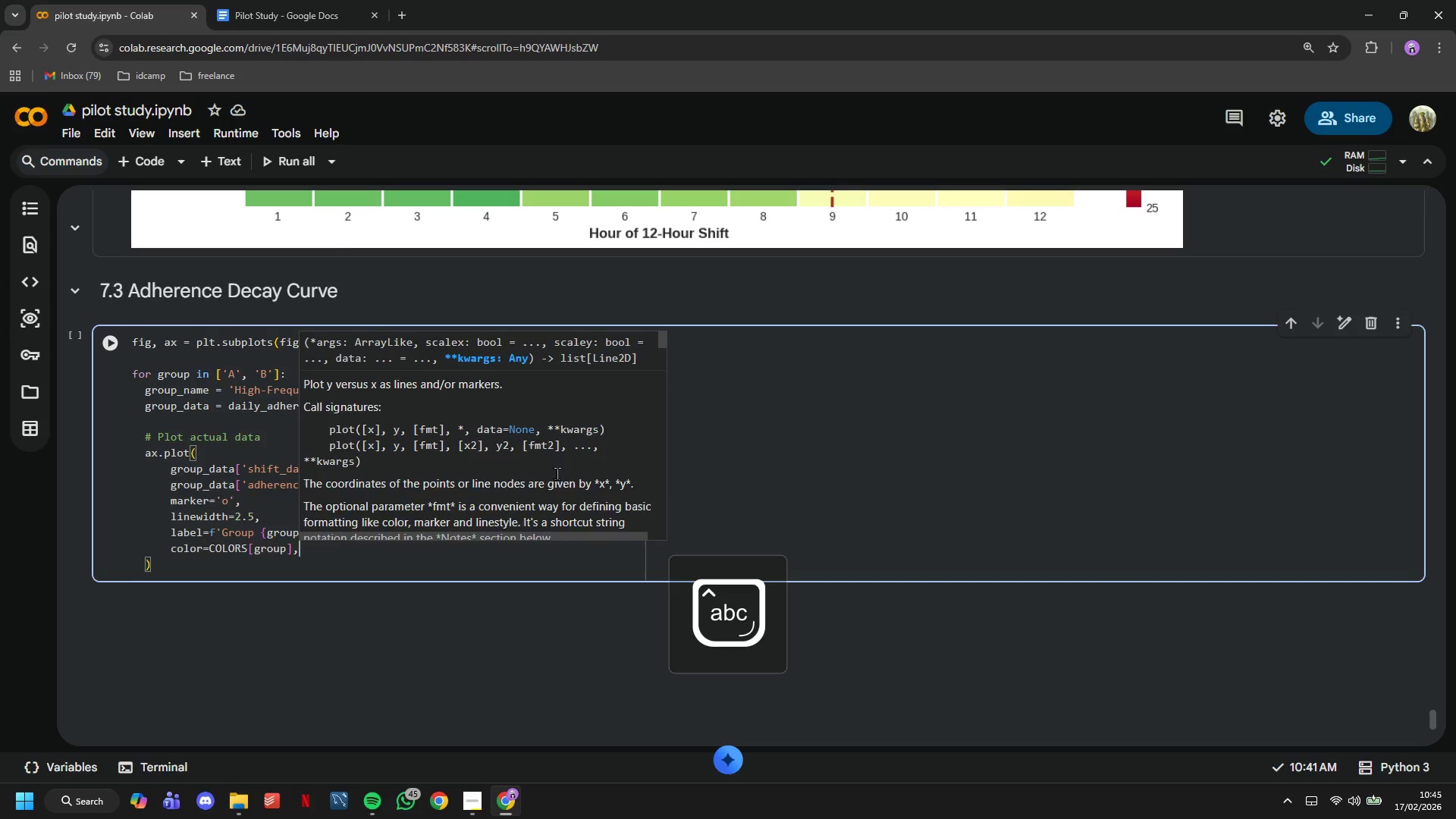 
key(Enter)
 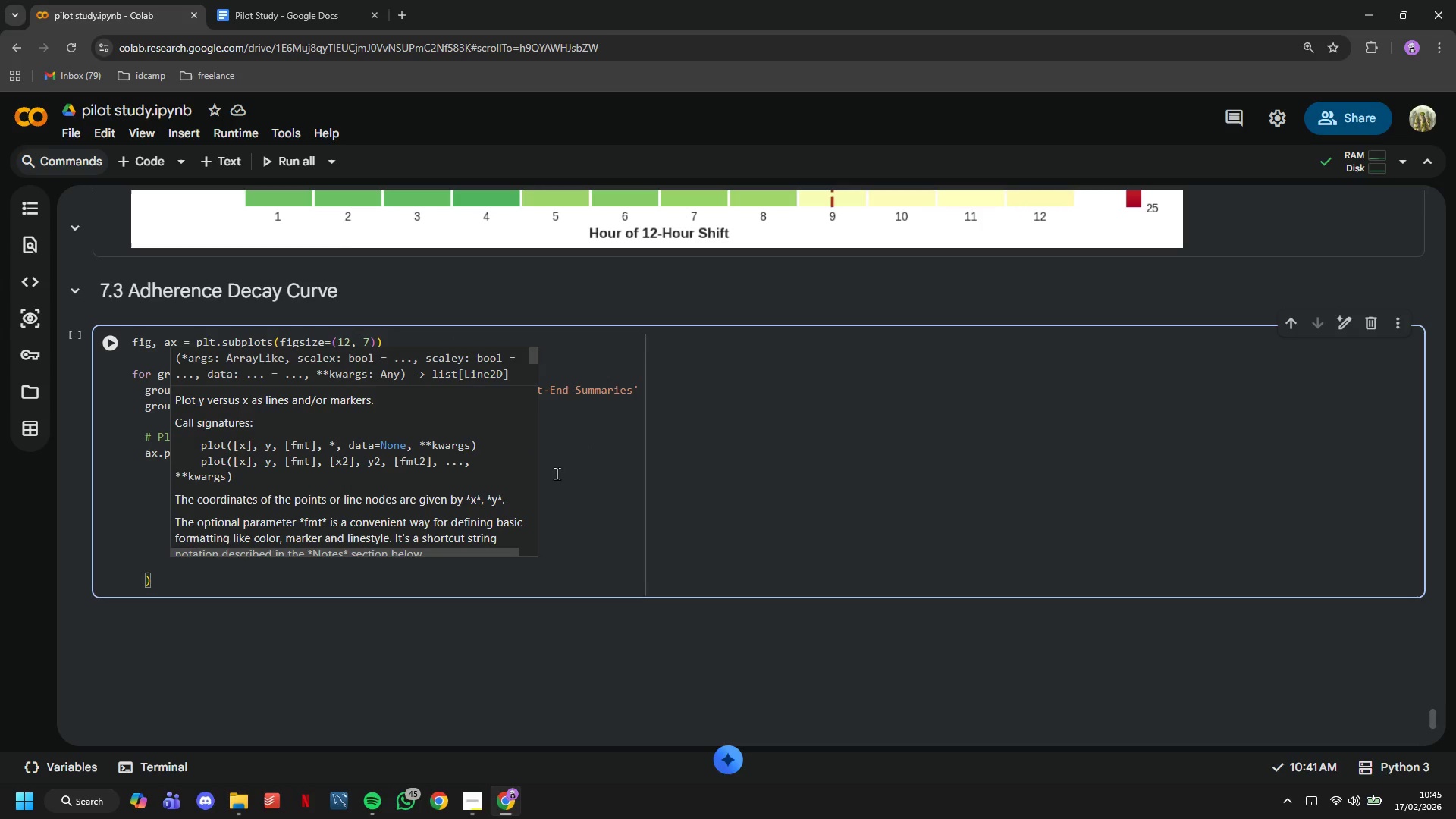 
type(markers9z)
key(Backspace)
key(Backspace)
type(ize=5,)
 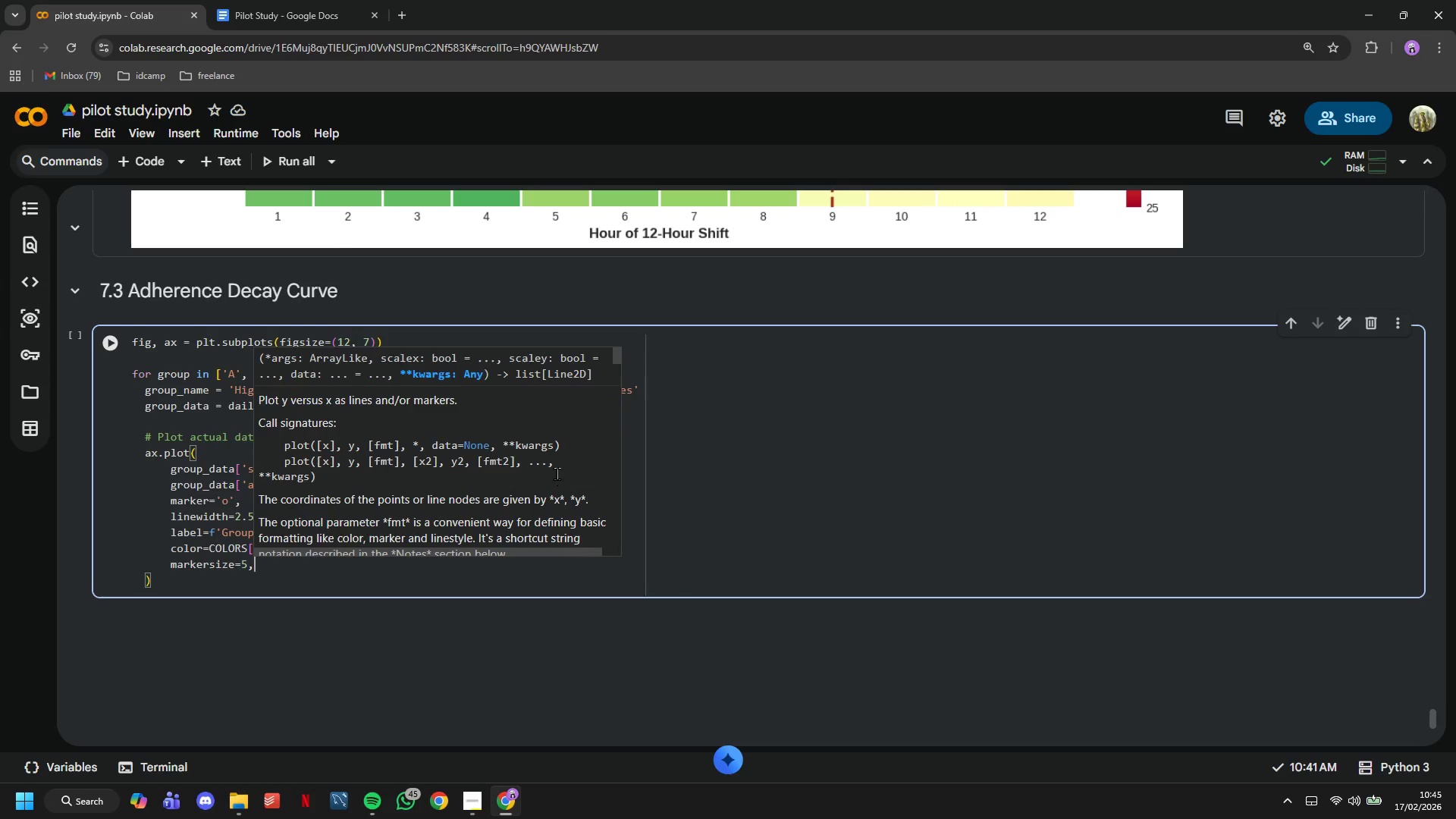 
key(Enter)
 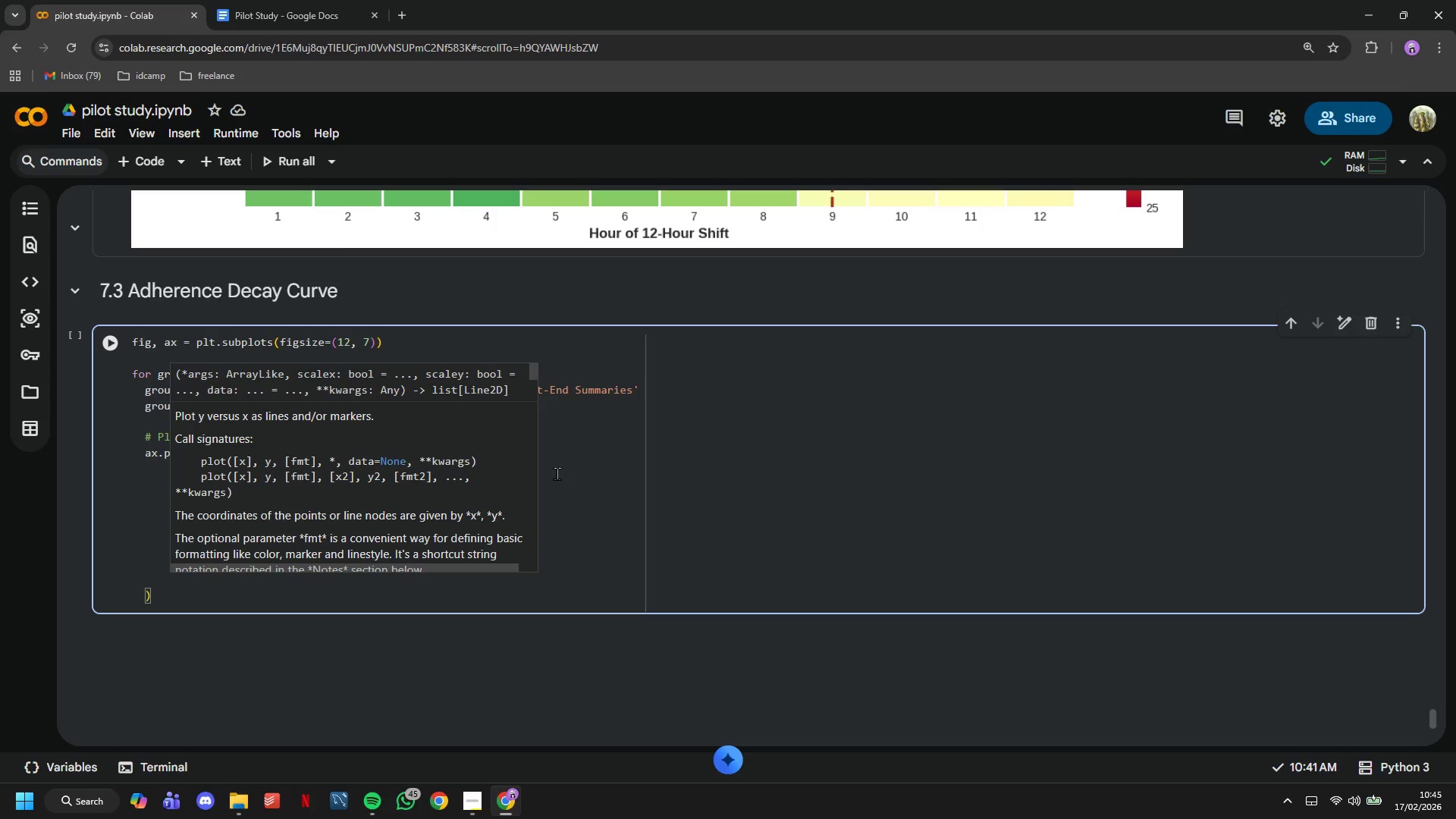 
type(alpha=0.8)
 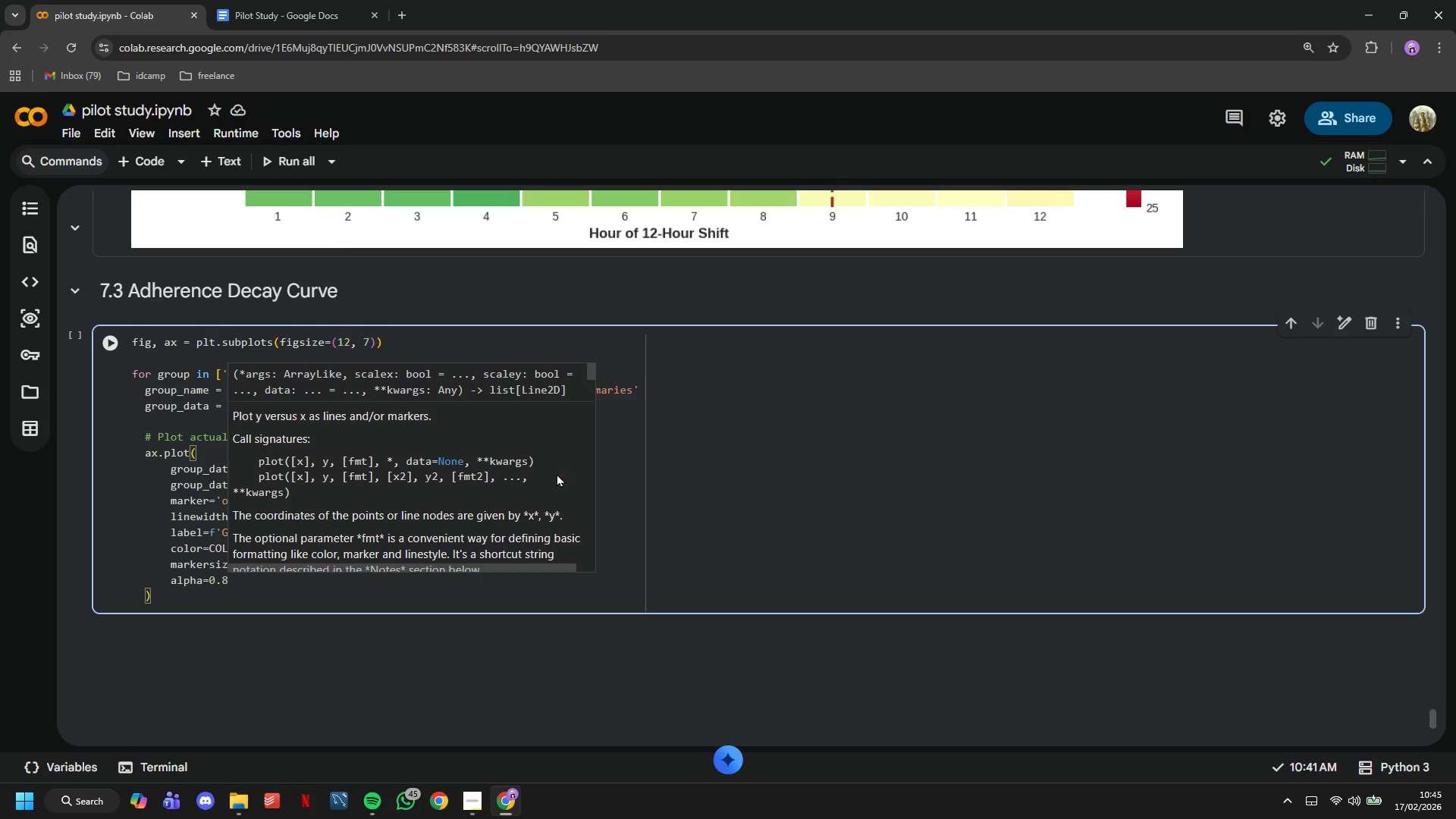 
key(ArrowDown)
 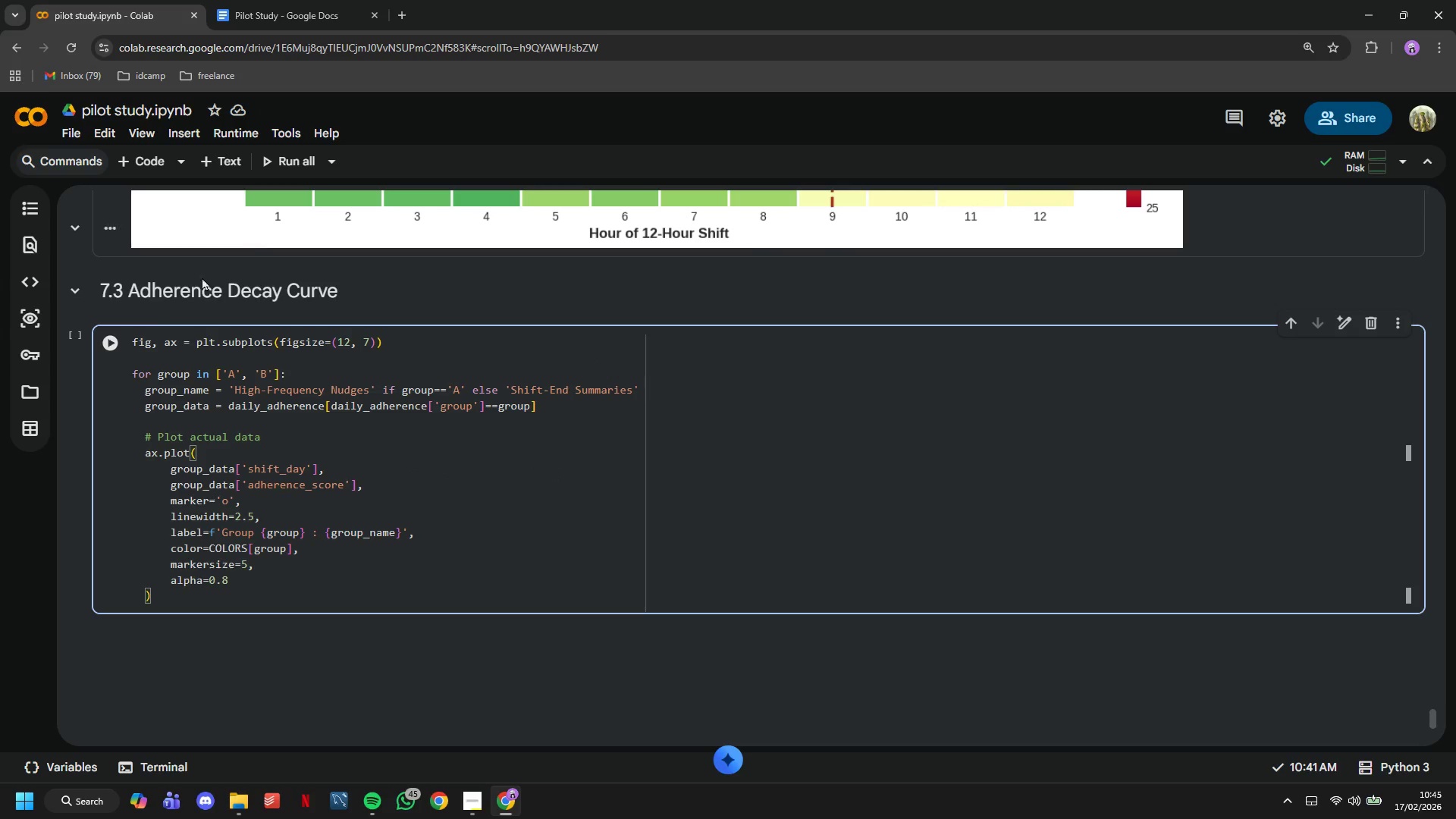 
left_click([102, 345])
 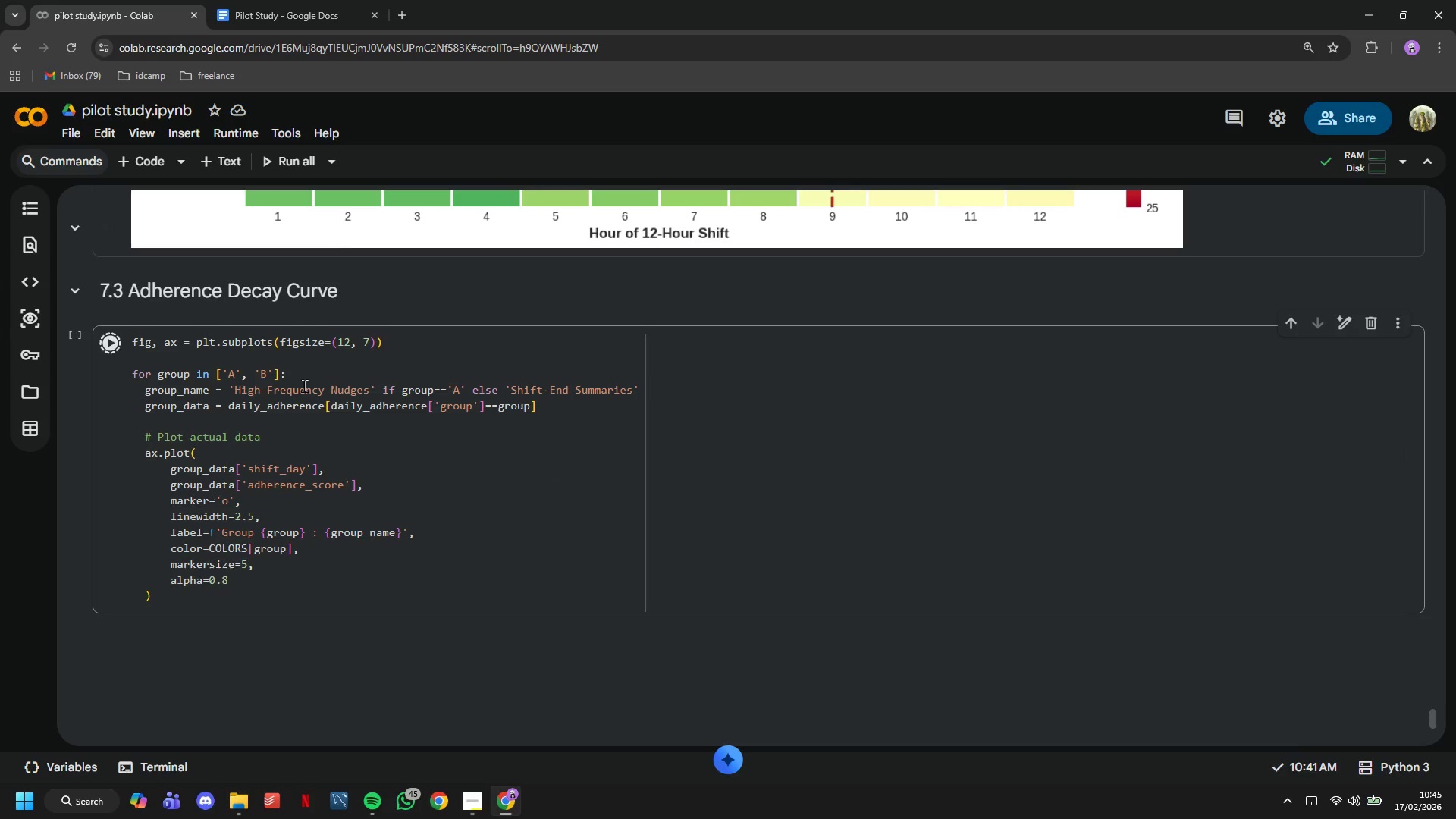 
scroll: coordinate [347, 365], scroll_direction: down, amount: 6.0
 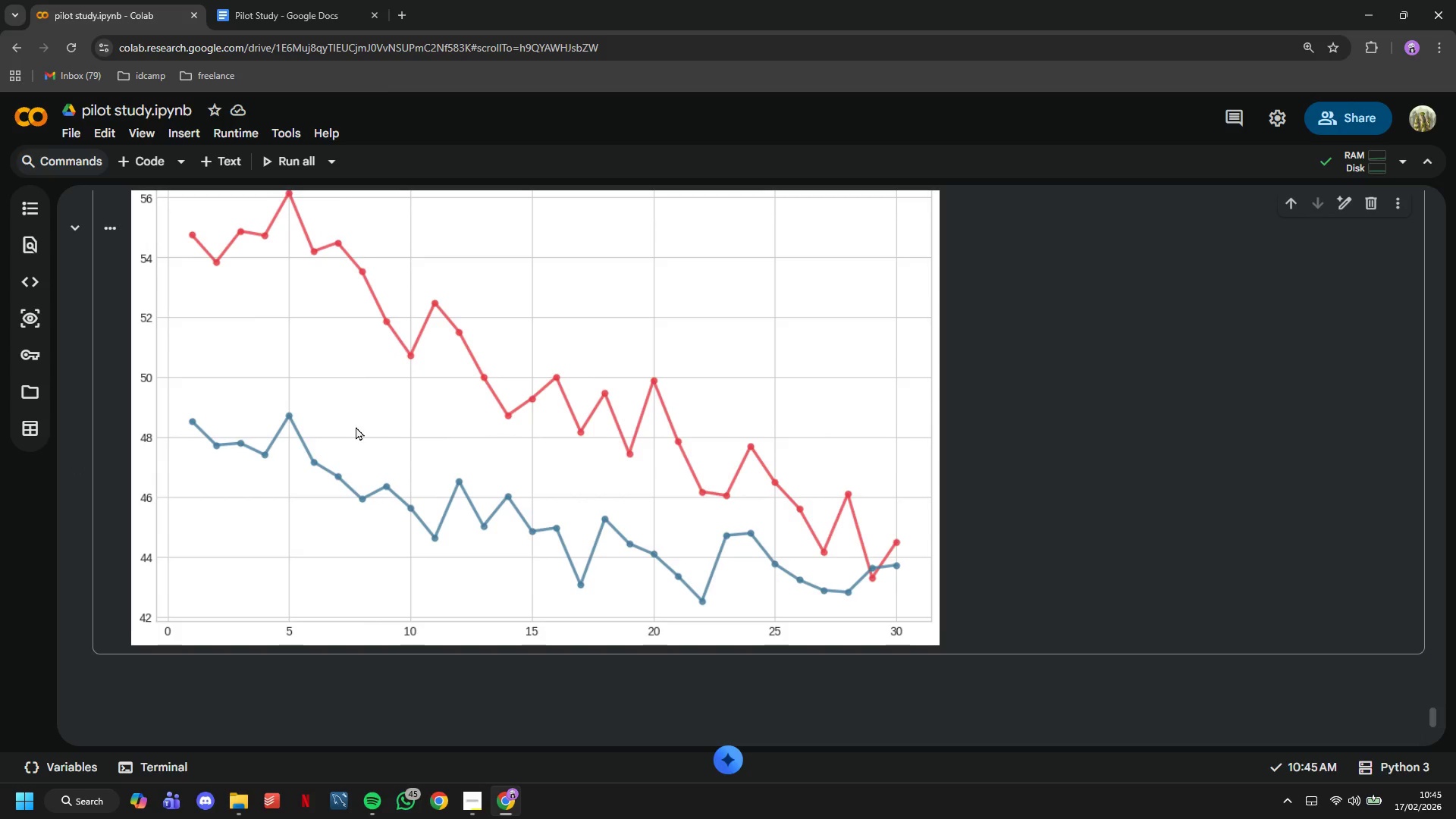 
scroll: coordinate [356, 428], scroll_direction: up, amount: 3.0
 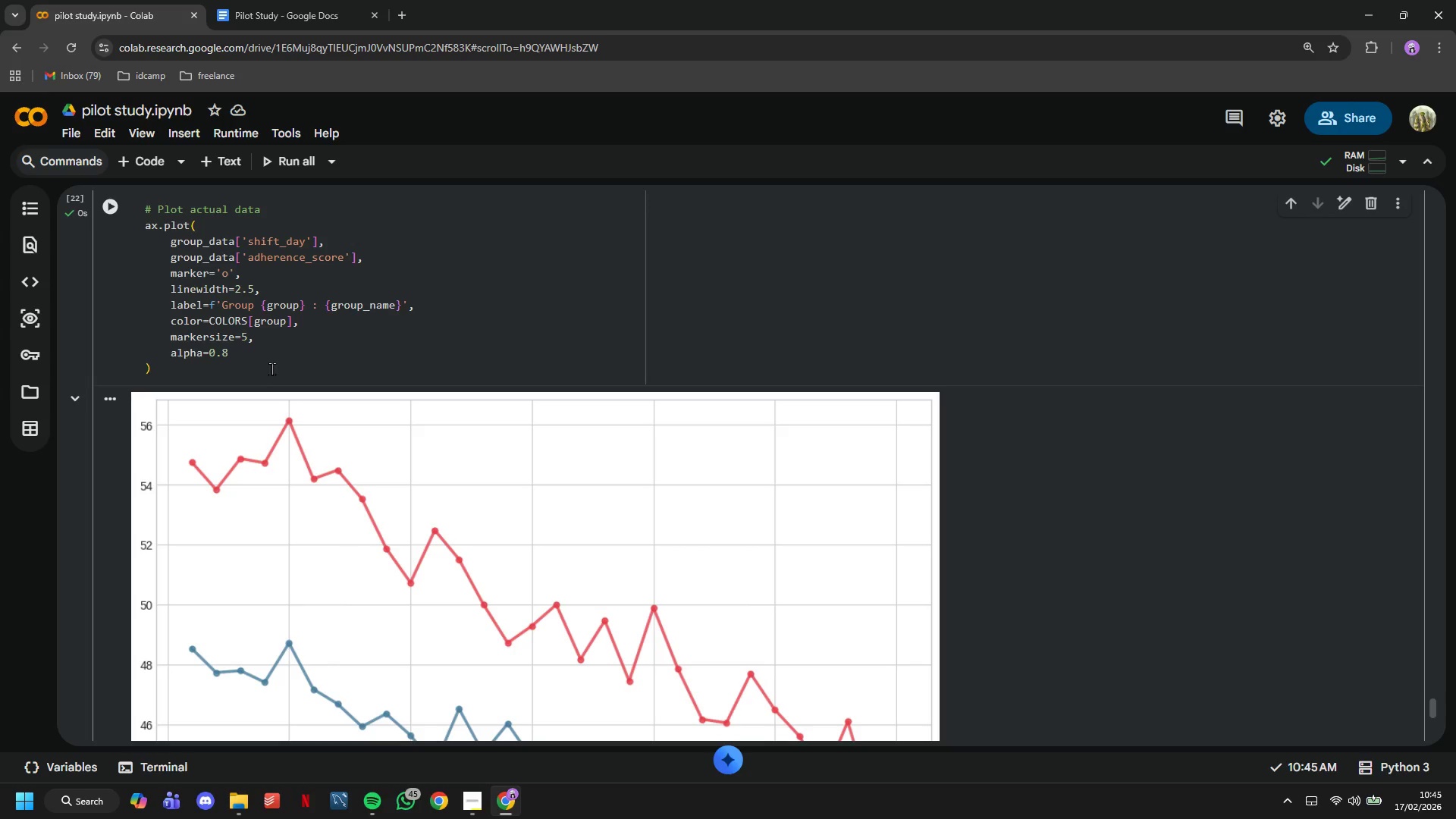 
left_click([268, 369])
 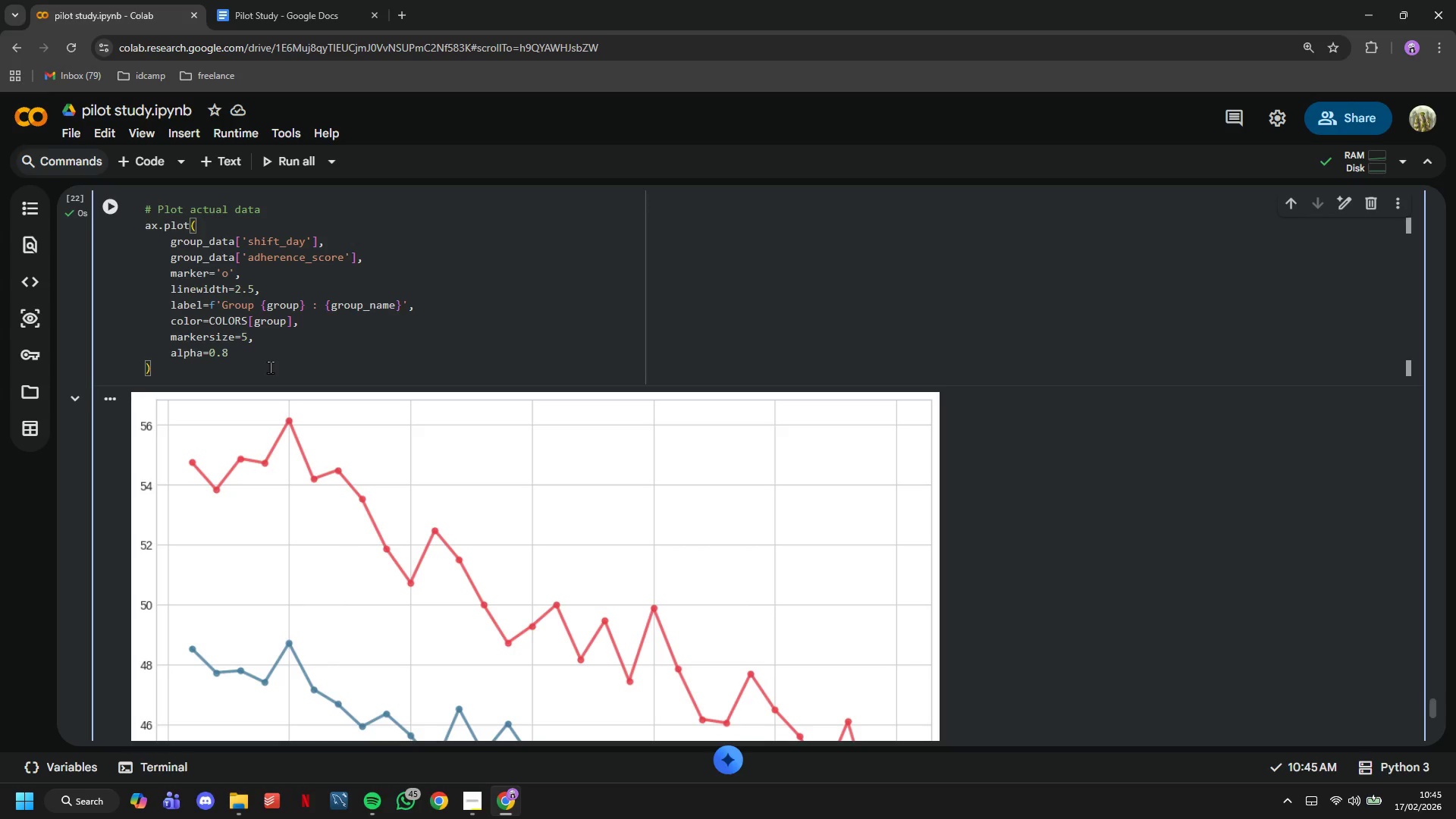 
key(Enter)
 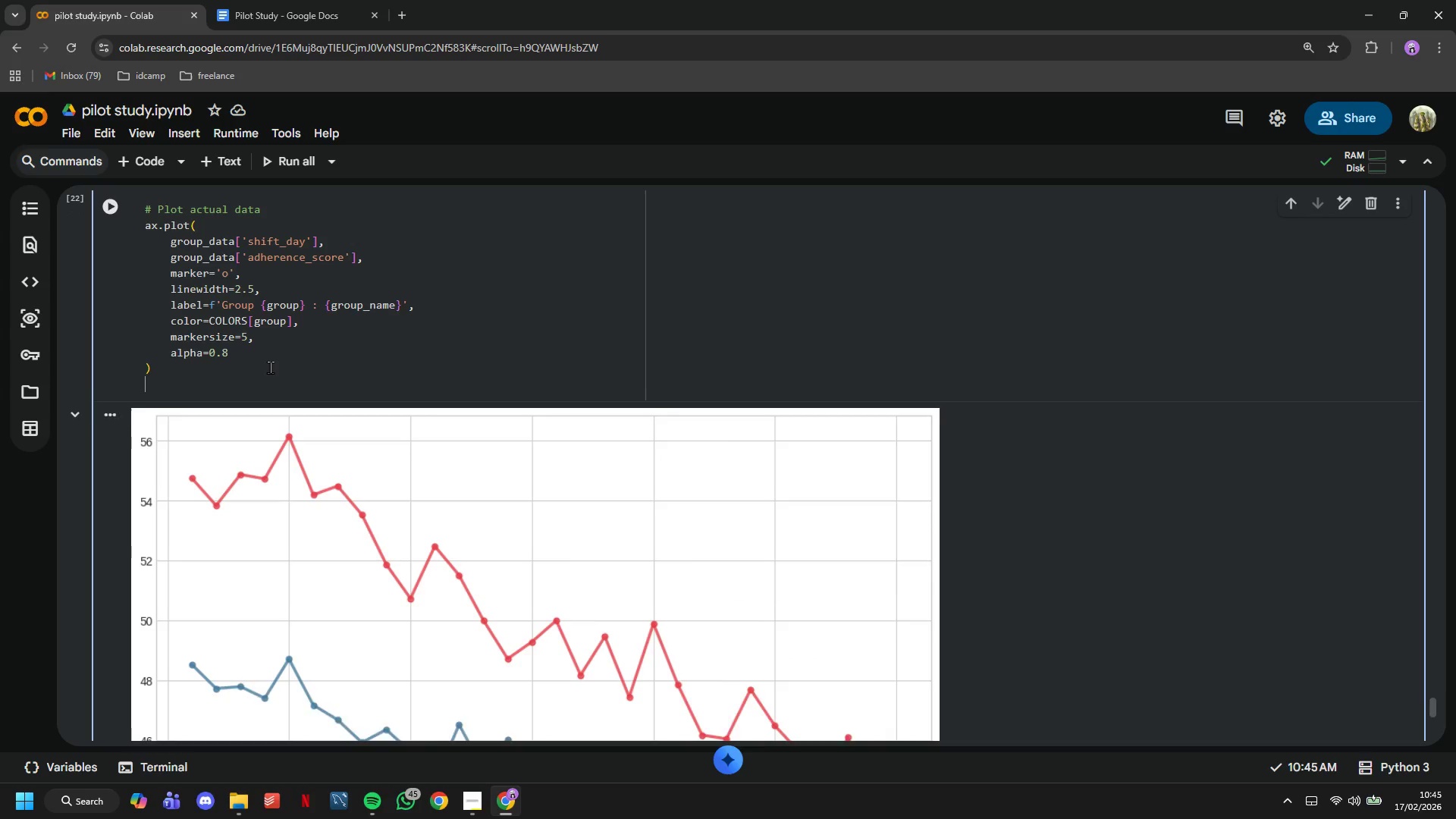 
key(Enter)
 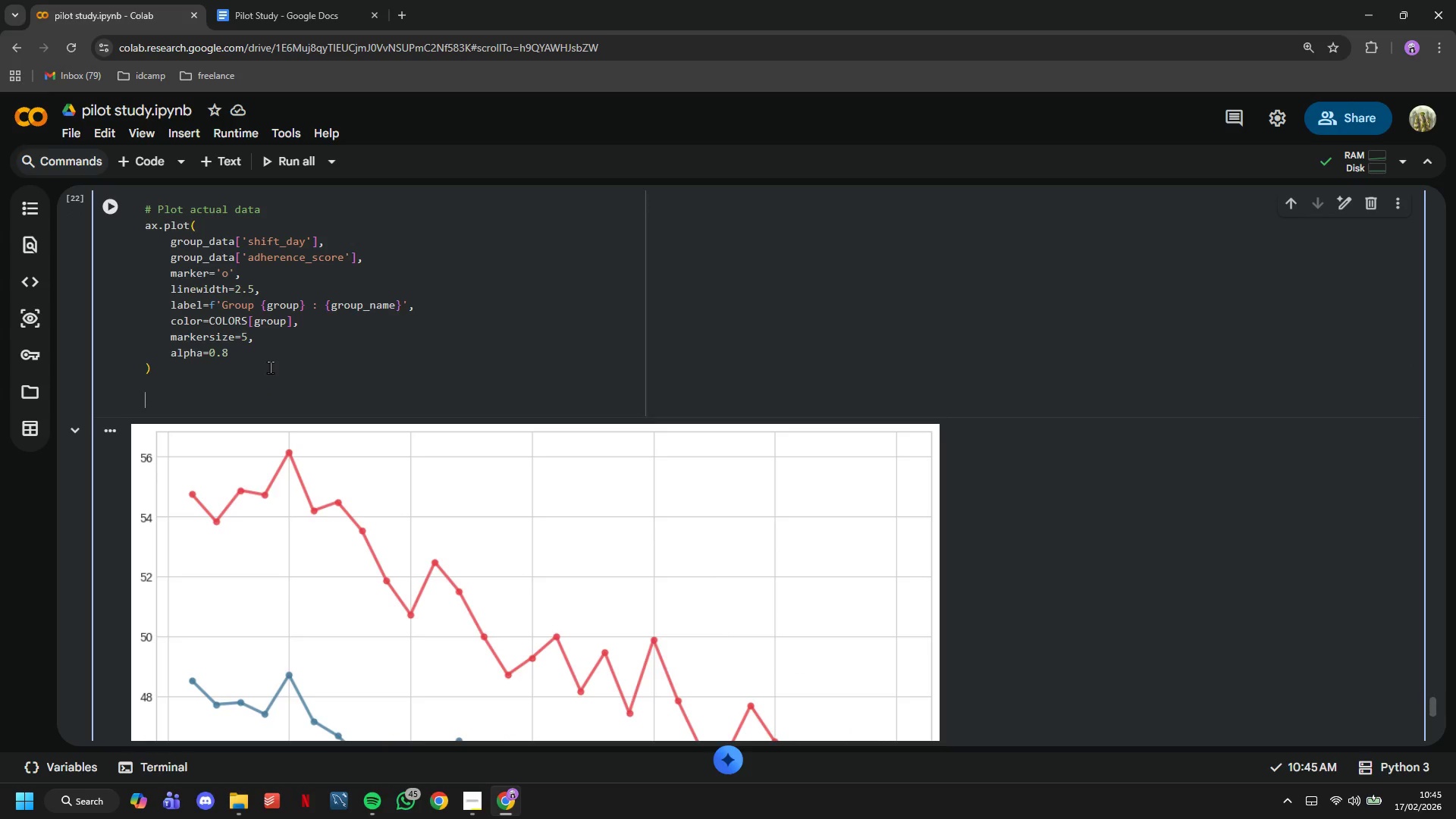 
type(# Add linear trend line)
 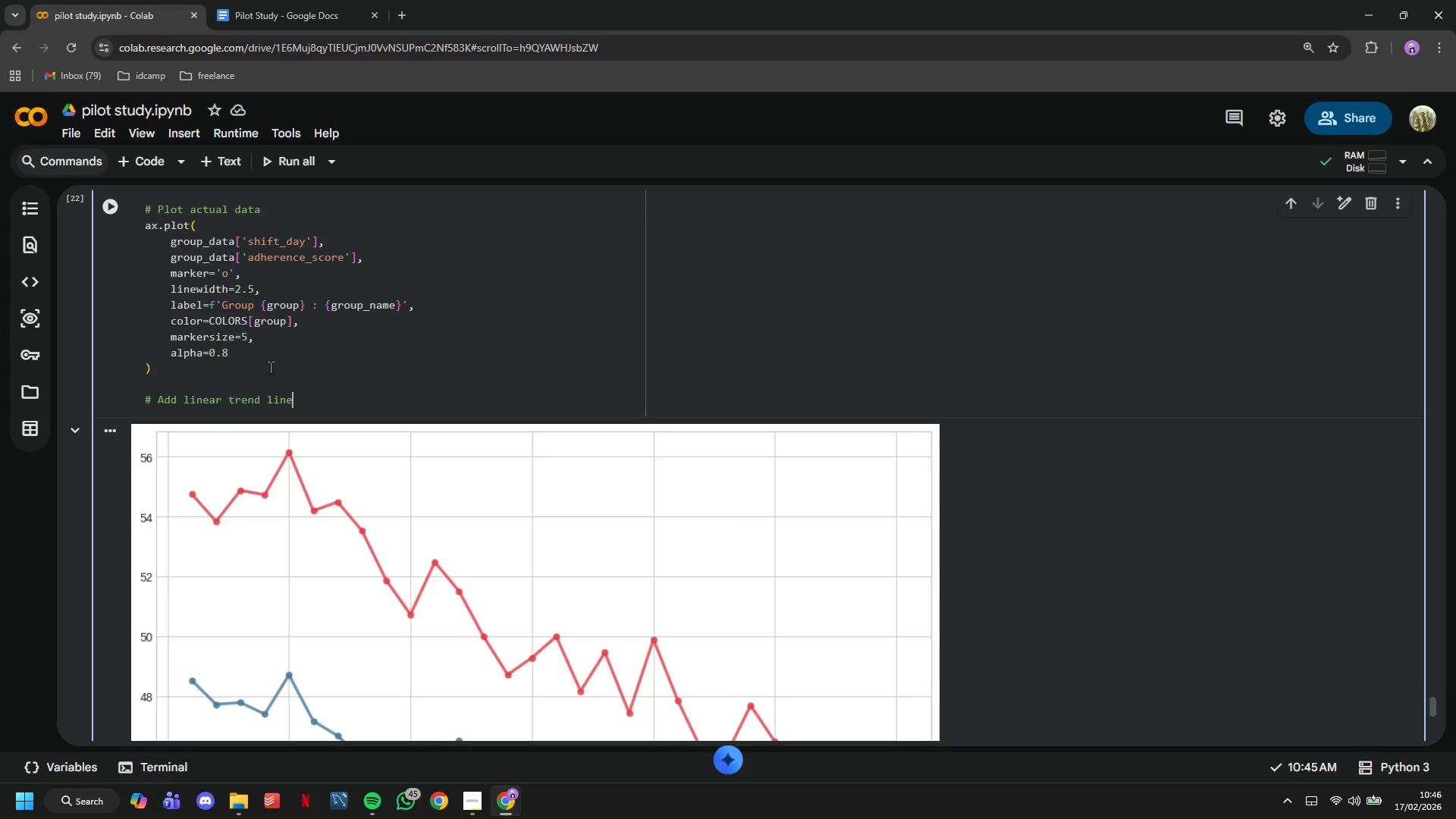 
wait(47.88)
 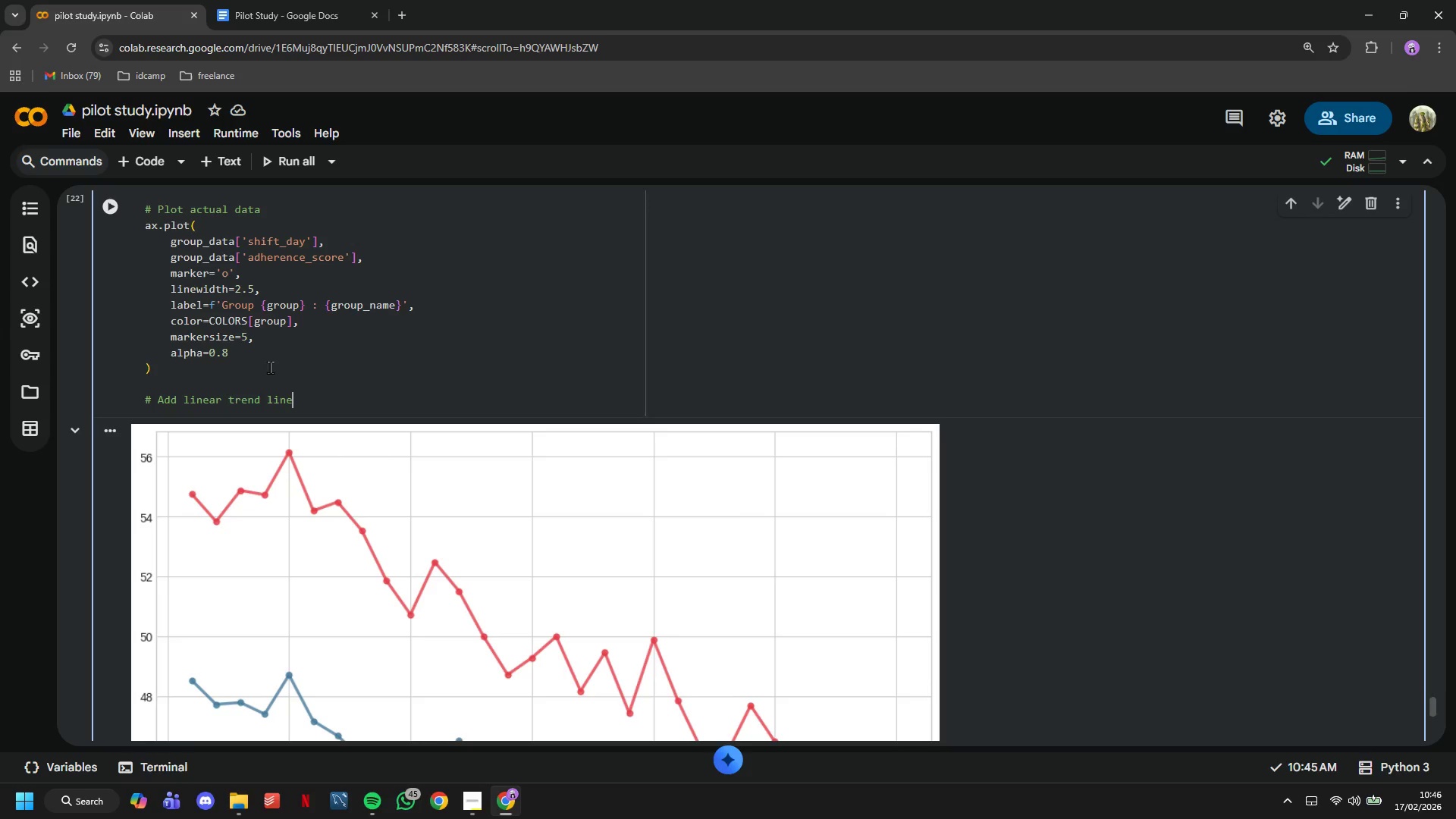 
key(Enter)
 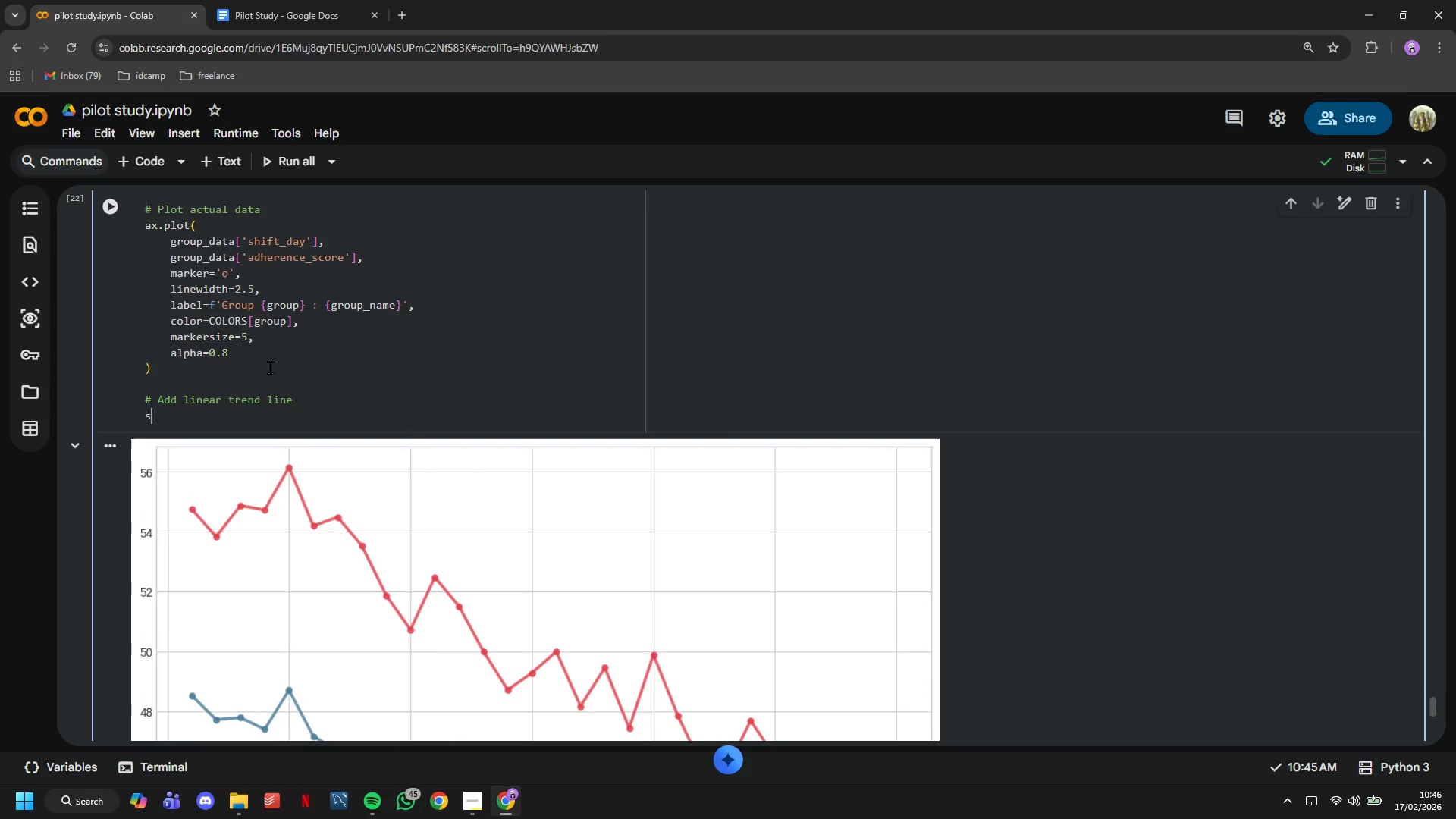 
type(slope, intercept, _, _, _ )
key(Backspace)
type( = linregress(group_dt)
key(Backspace)
type(ata['shift_dayt)
 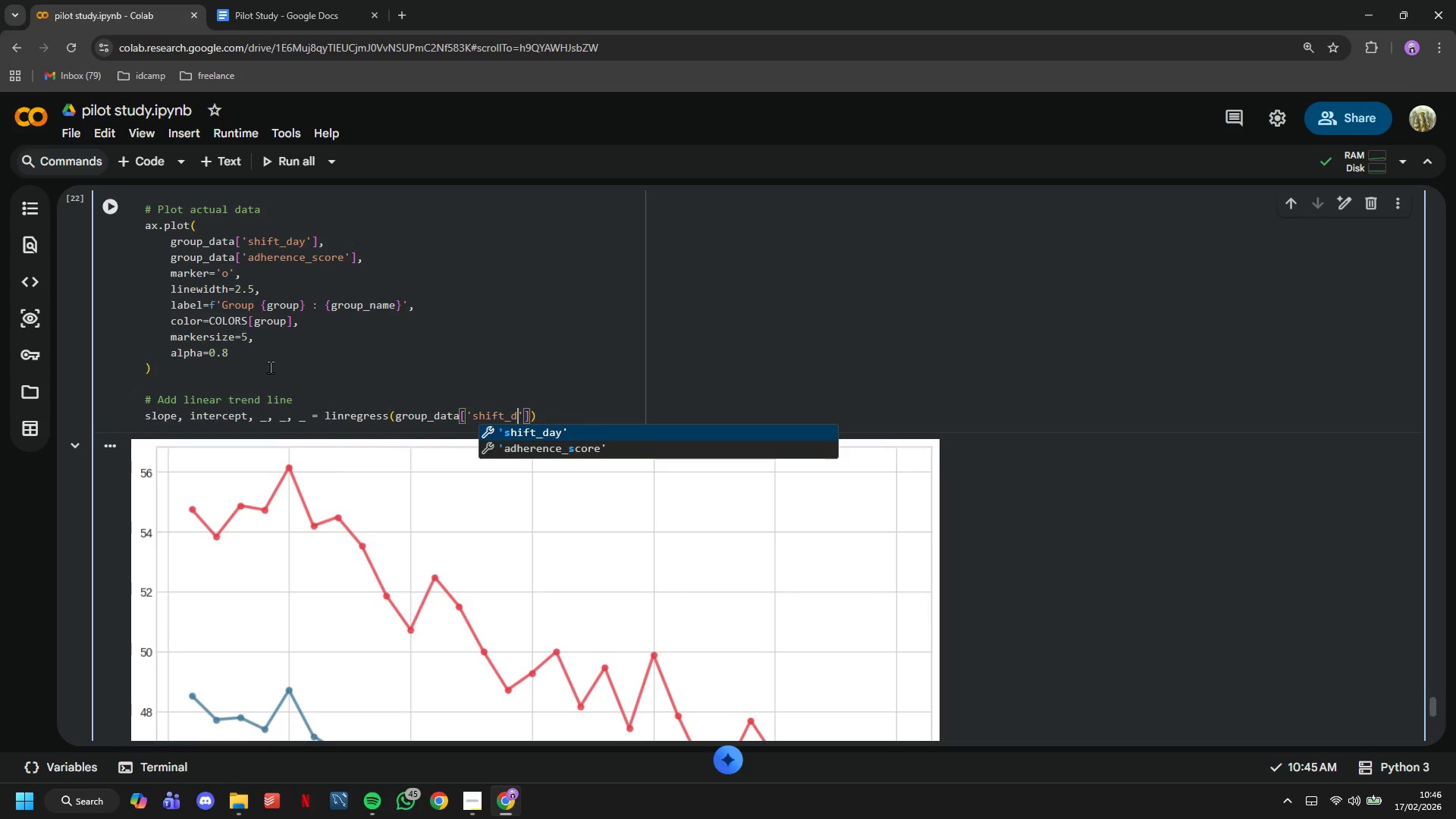 
key(ArrowLeft)
 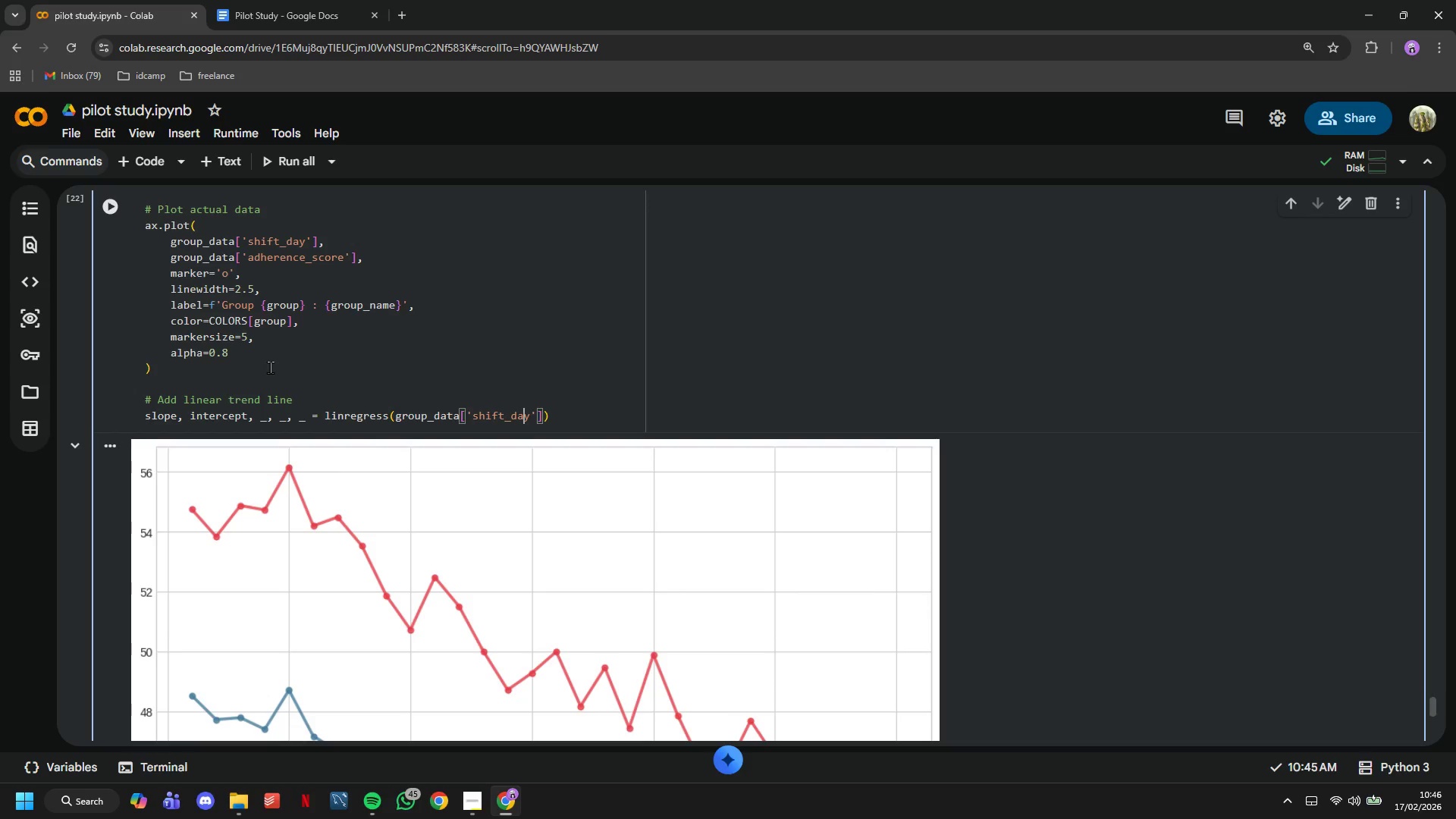 
key(Backspace)
 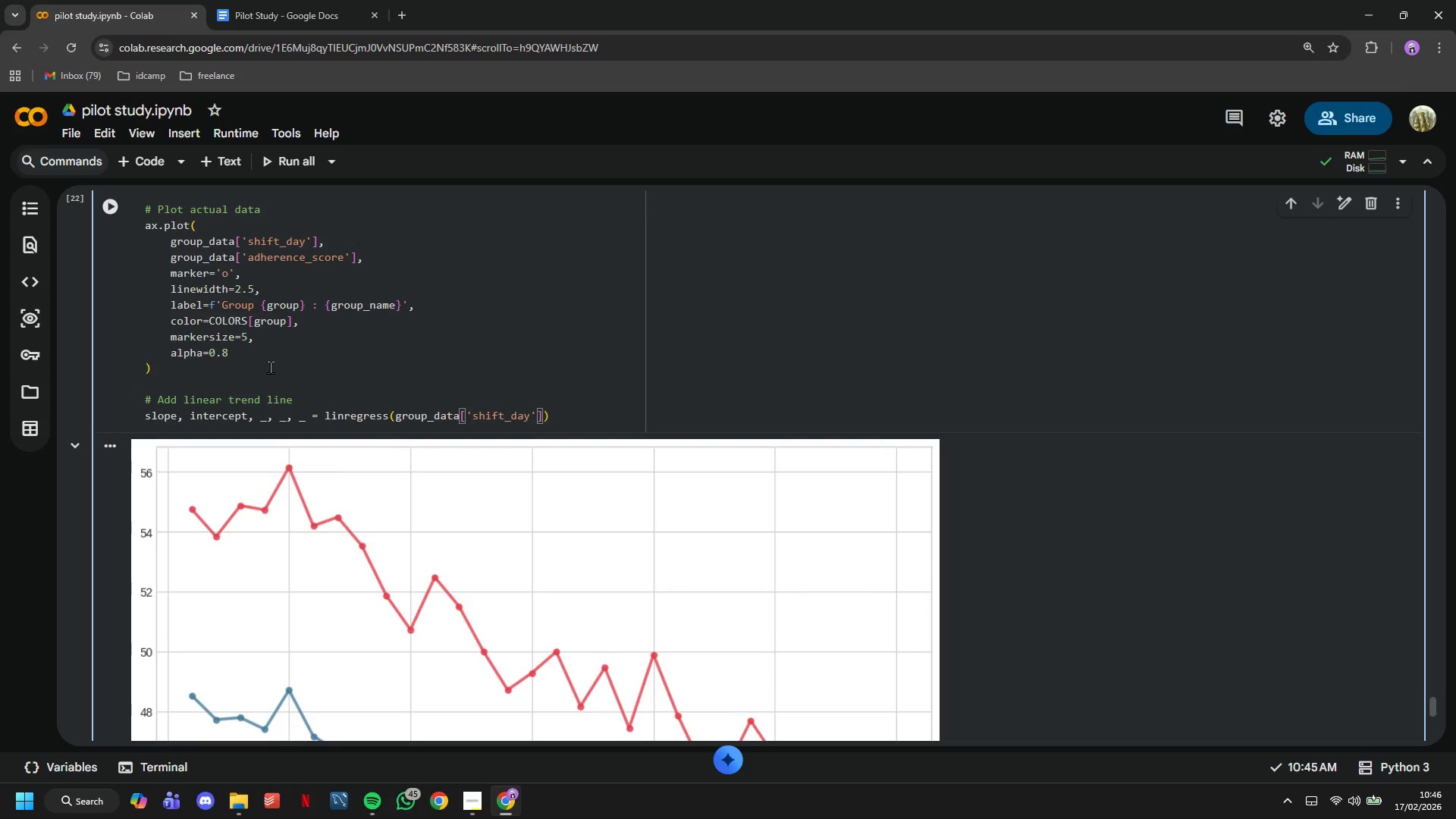 
key(ArrowRight)
 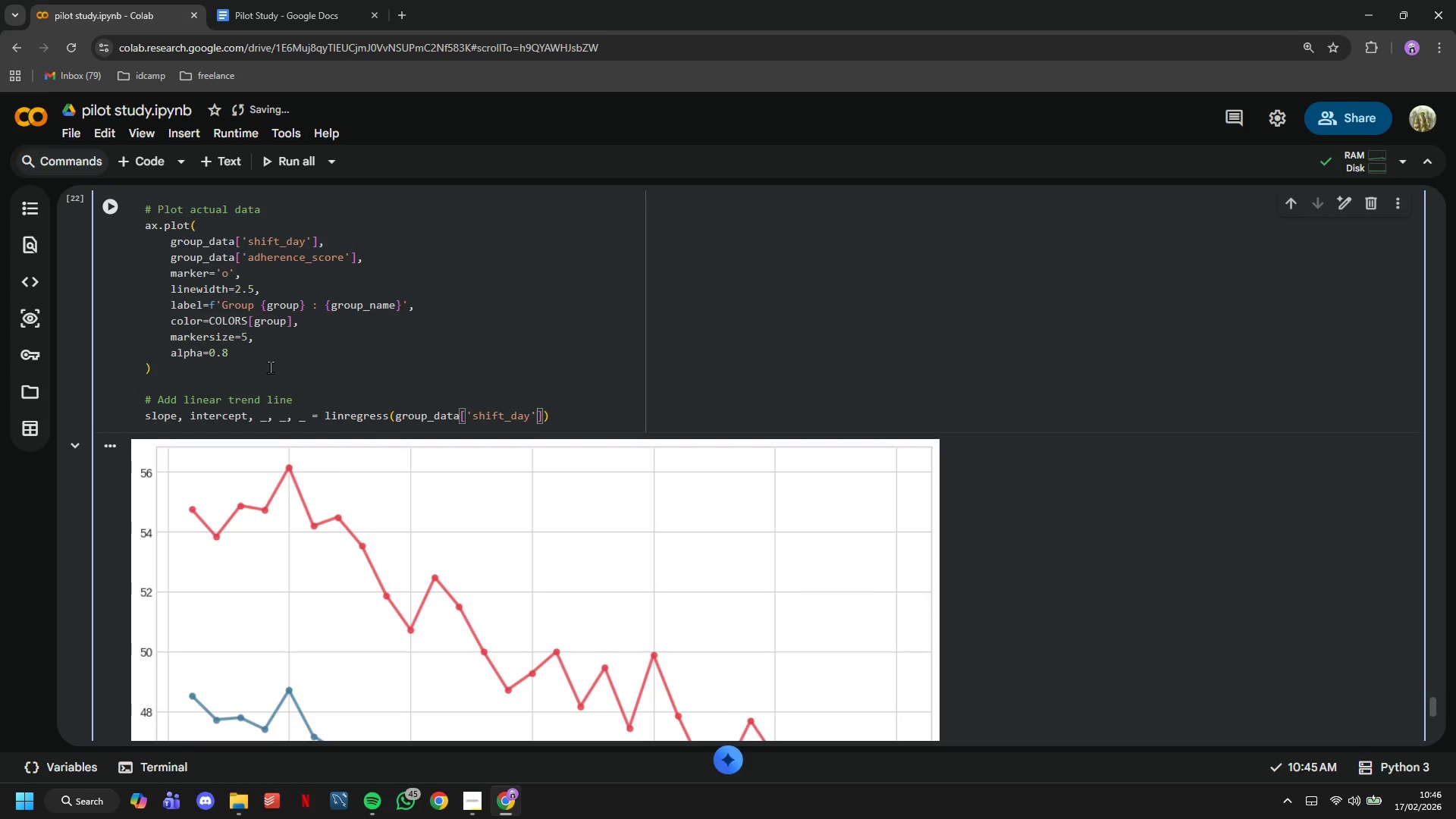 
key(ArrowRight)
 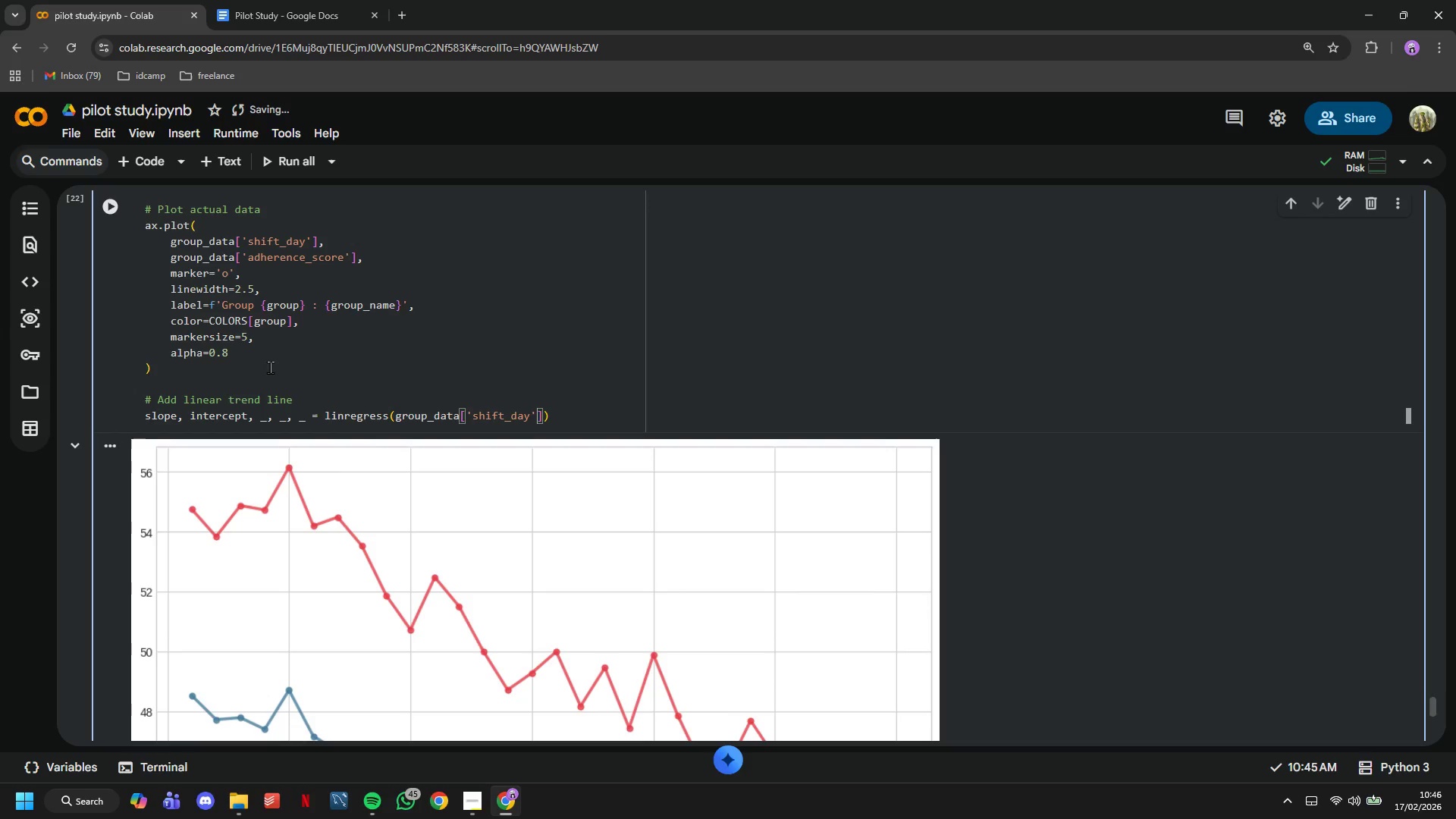 
key(ArrowRight)
 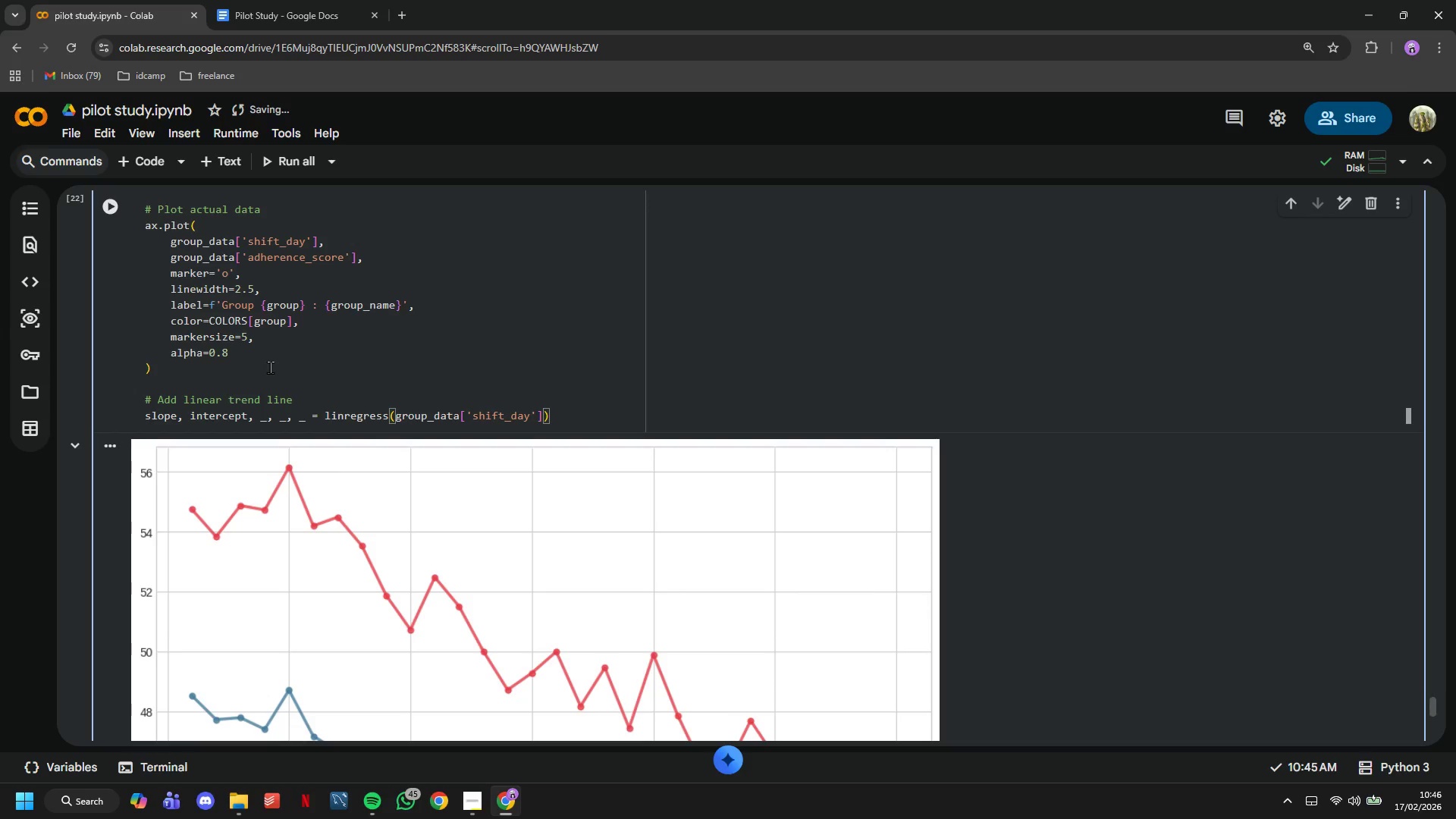 
type(, group_data['adherence_acore)
 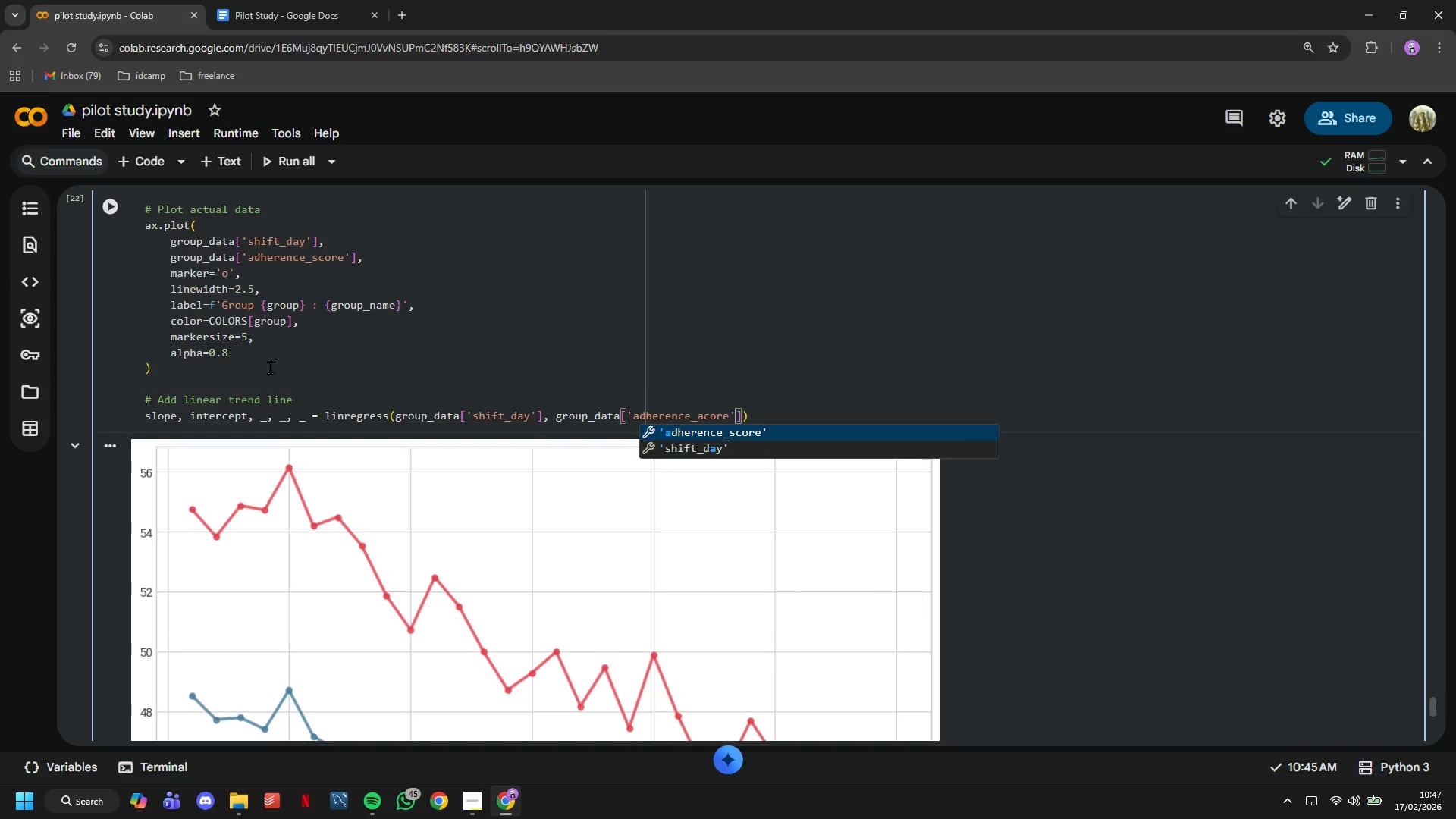 
key(ArrowRight)
 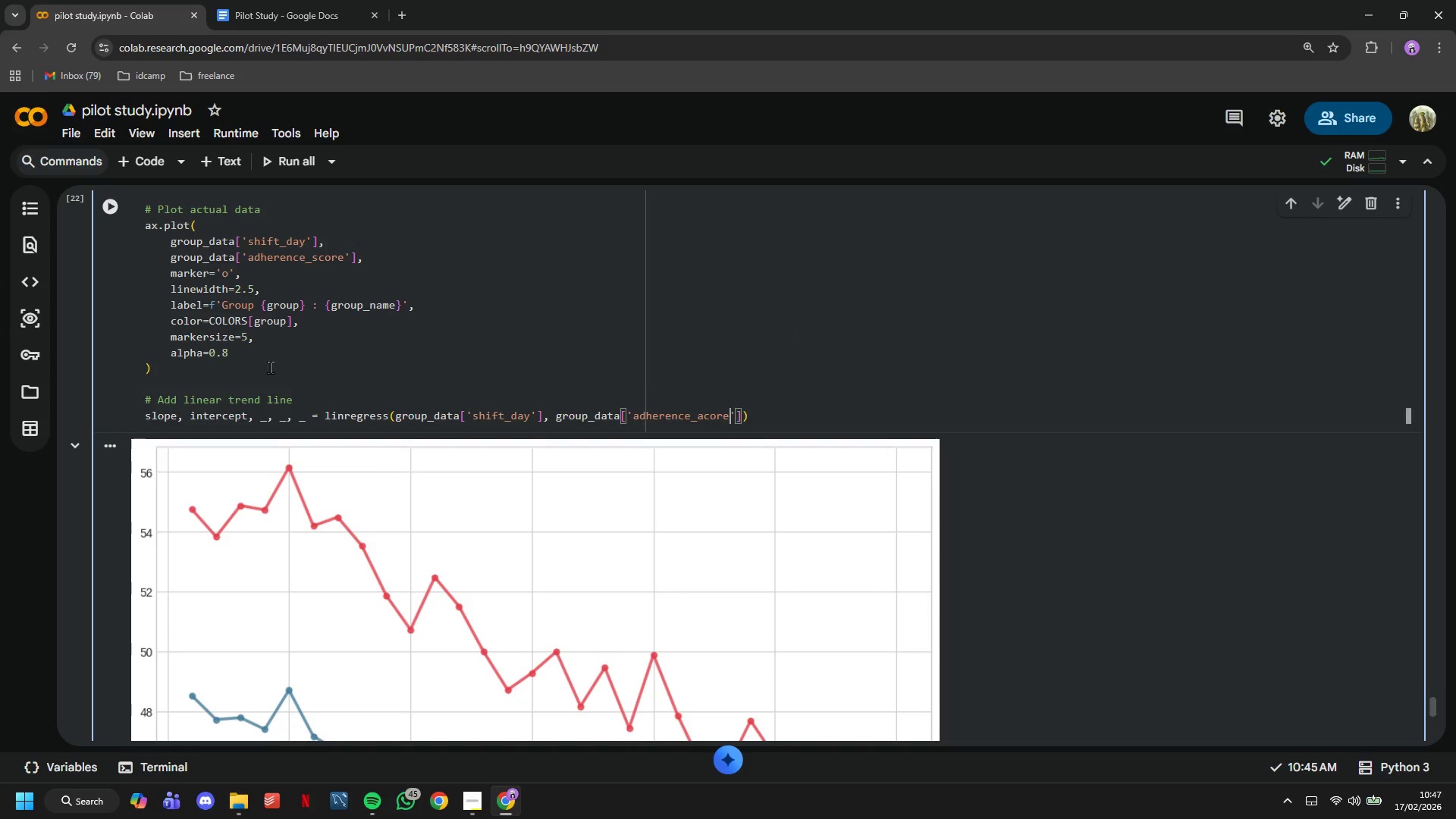 
key(ArrowLeft)
 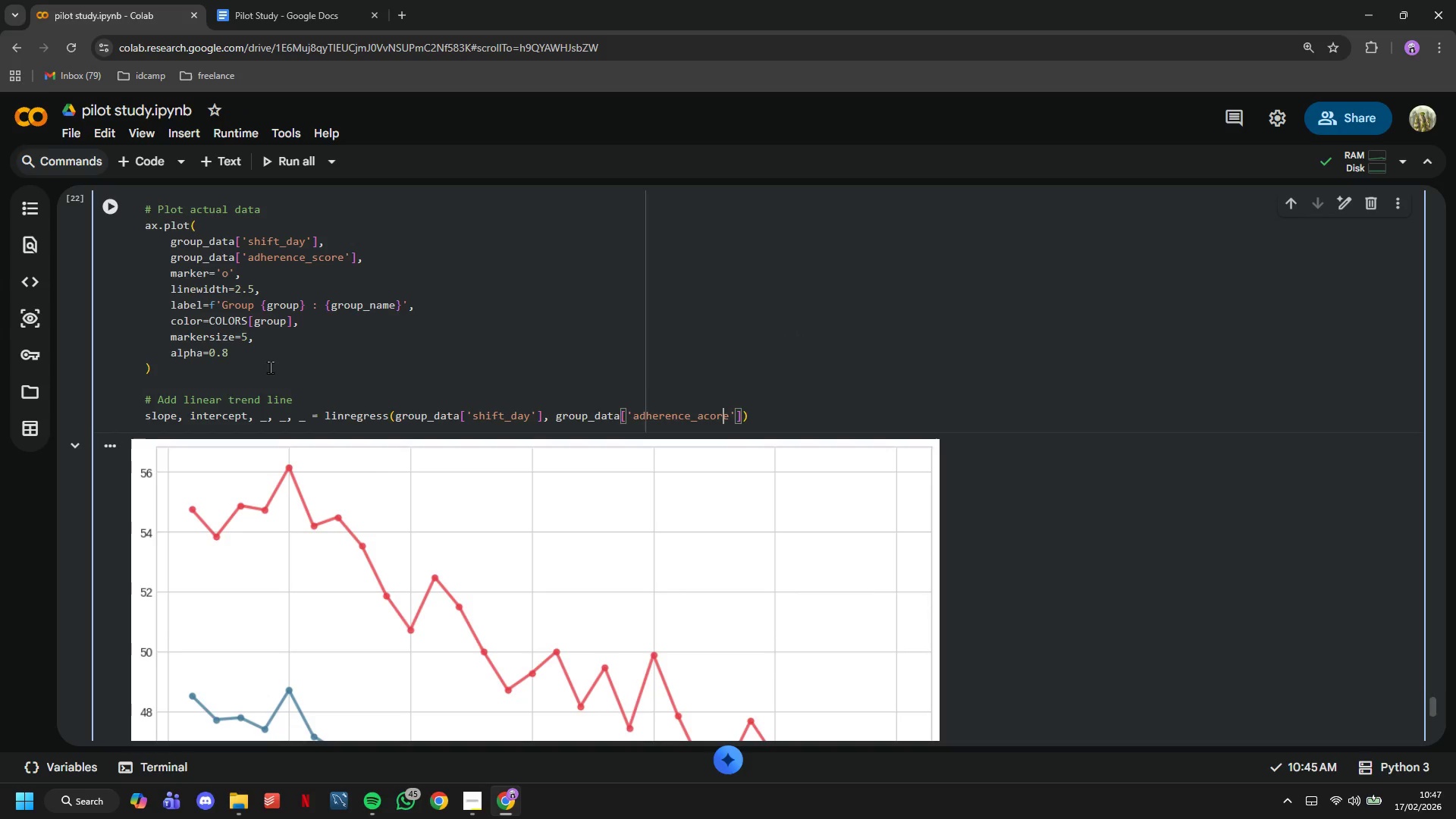 
key(ArrowLeft)
 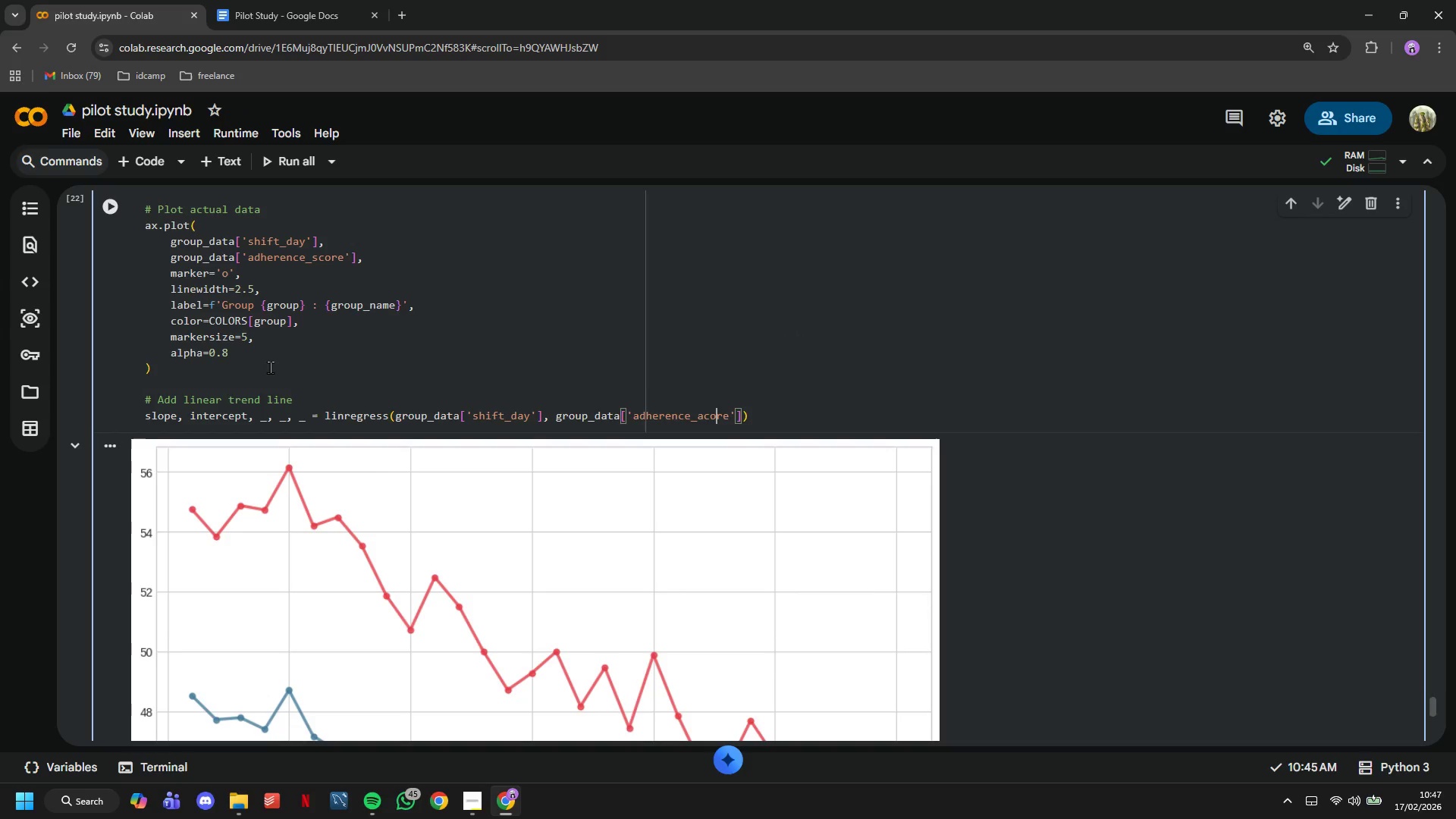 
key(ArrowLeft)
 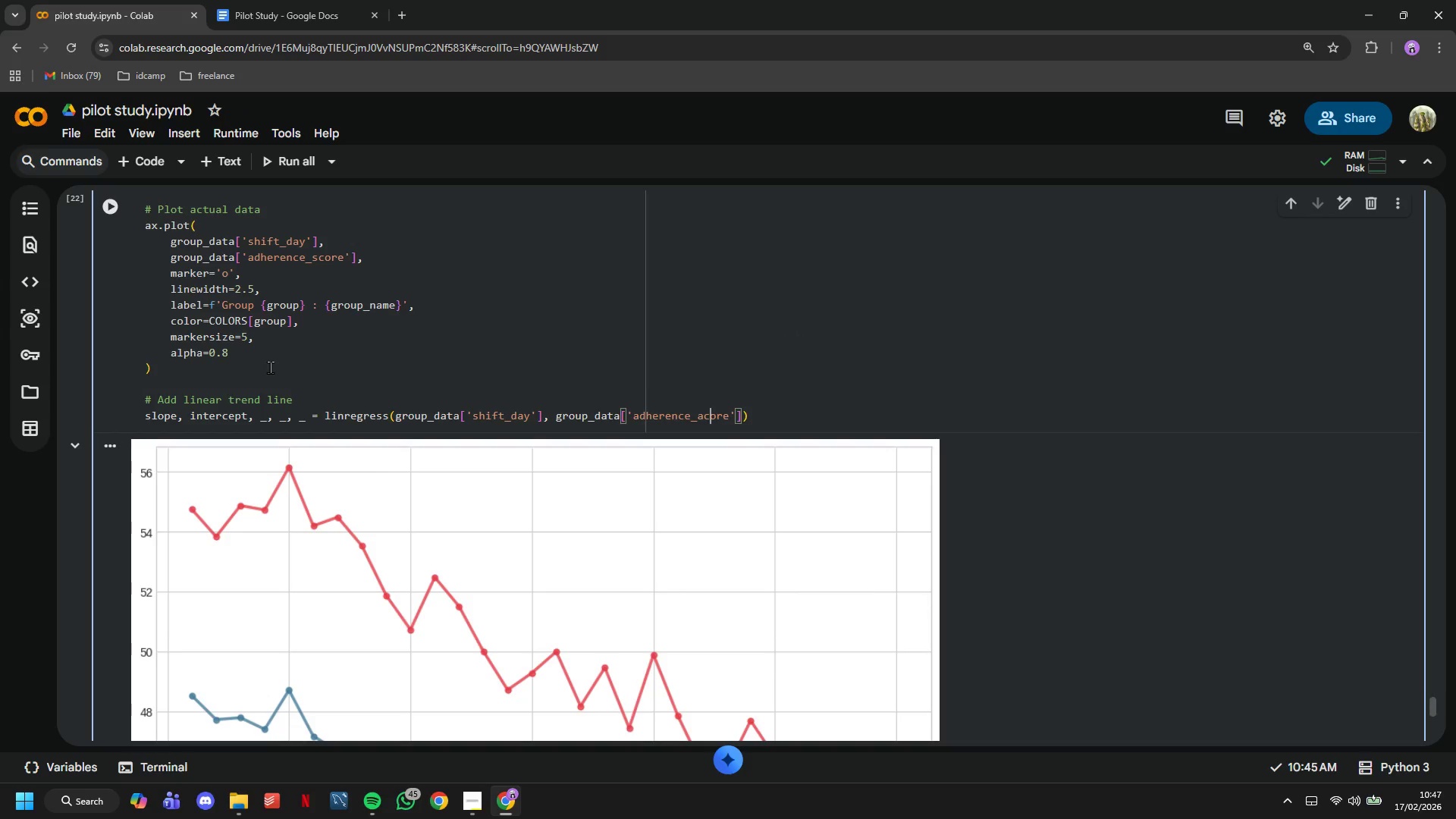 
key(ArrowLeft)
 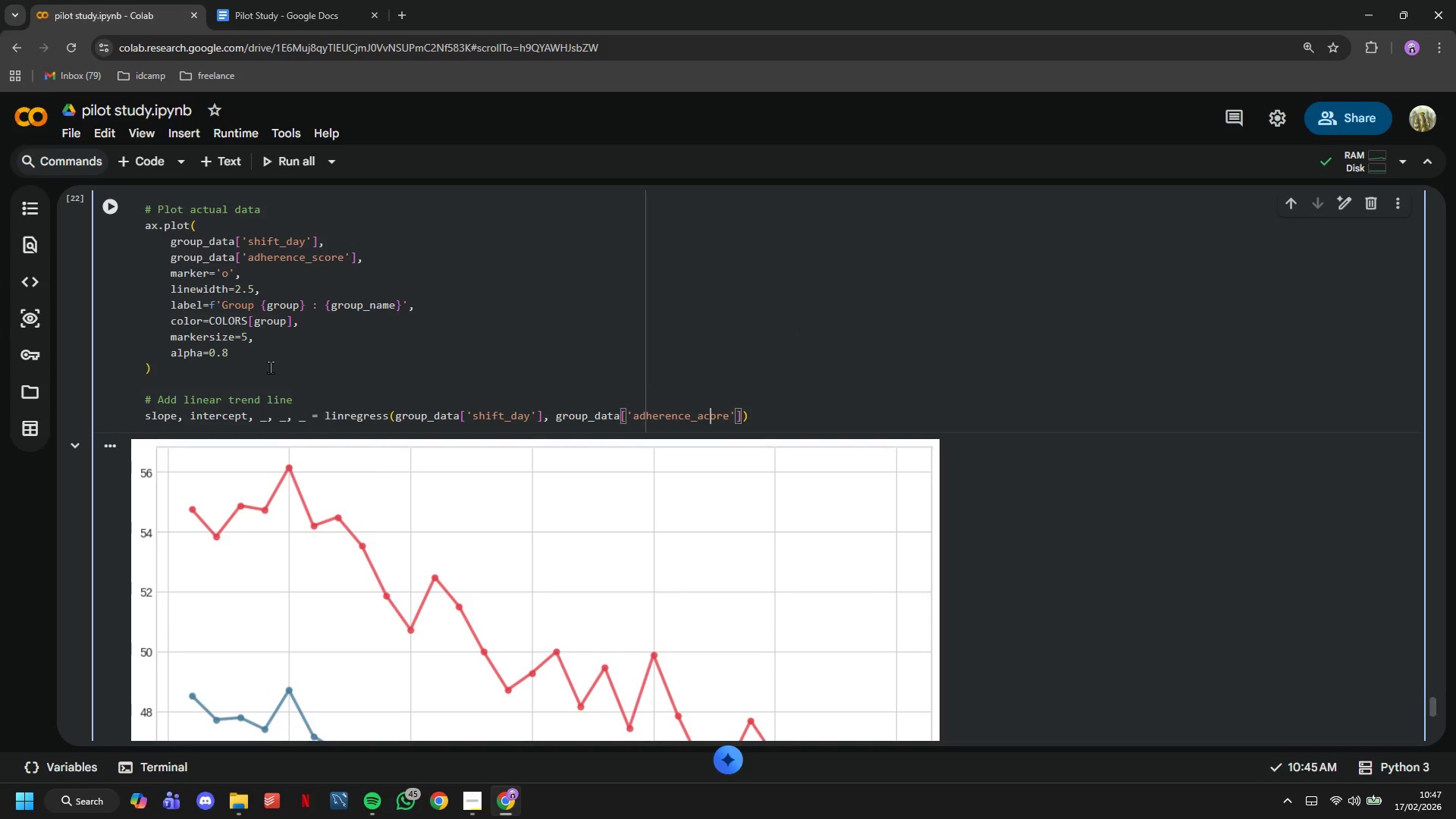 
key(ArrowLeft)
 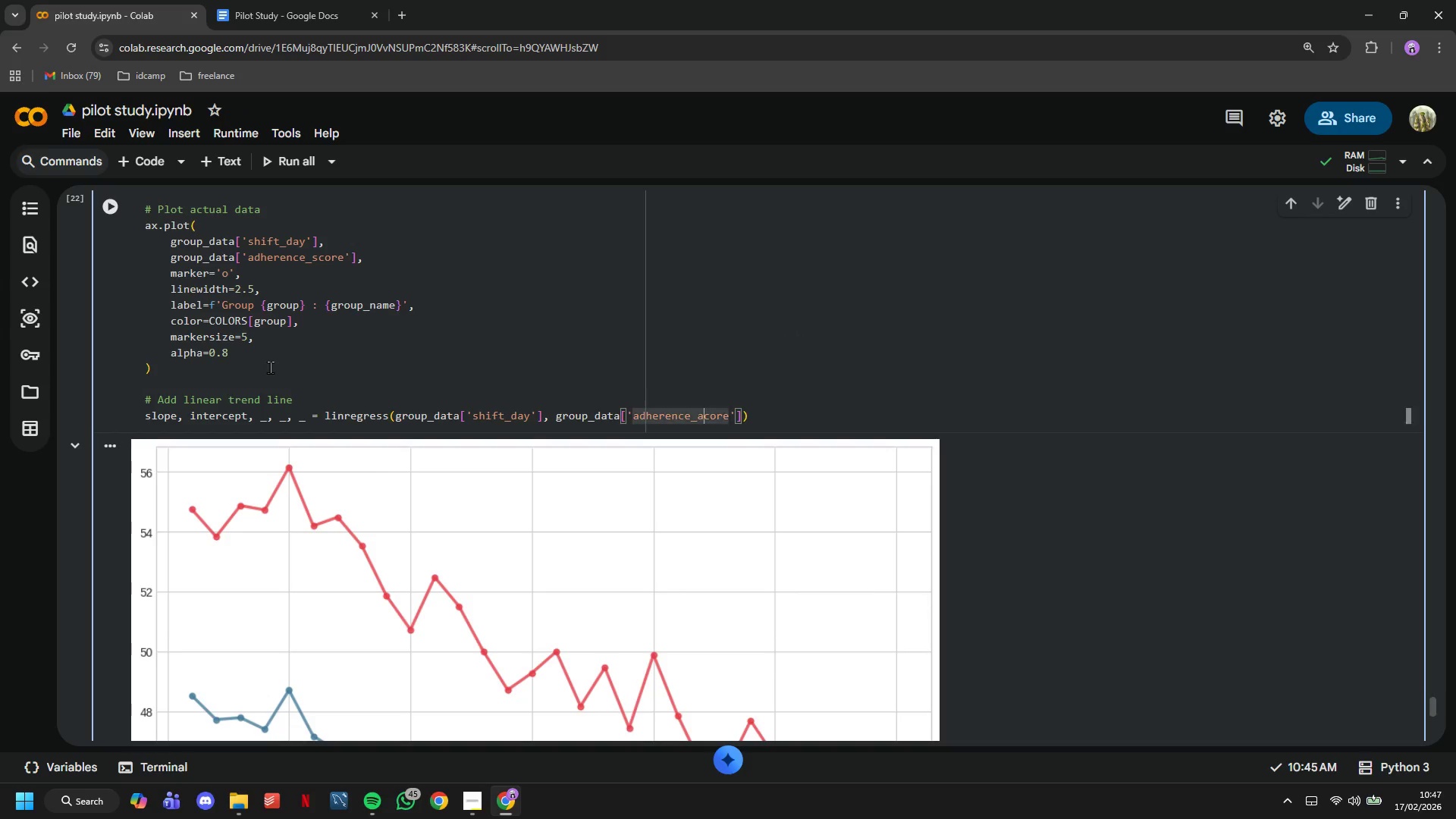 
key(Backspace)
 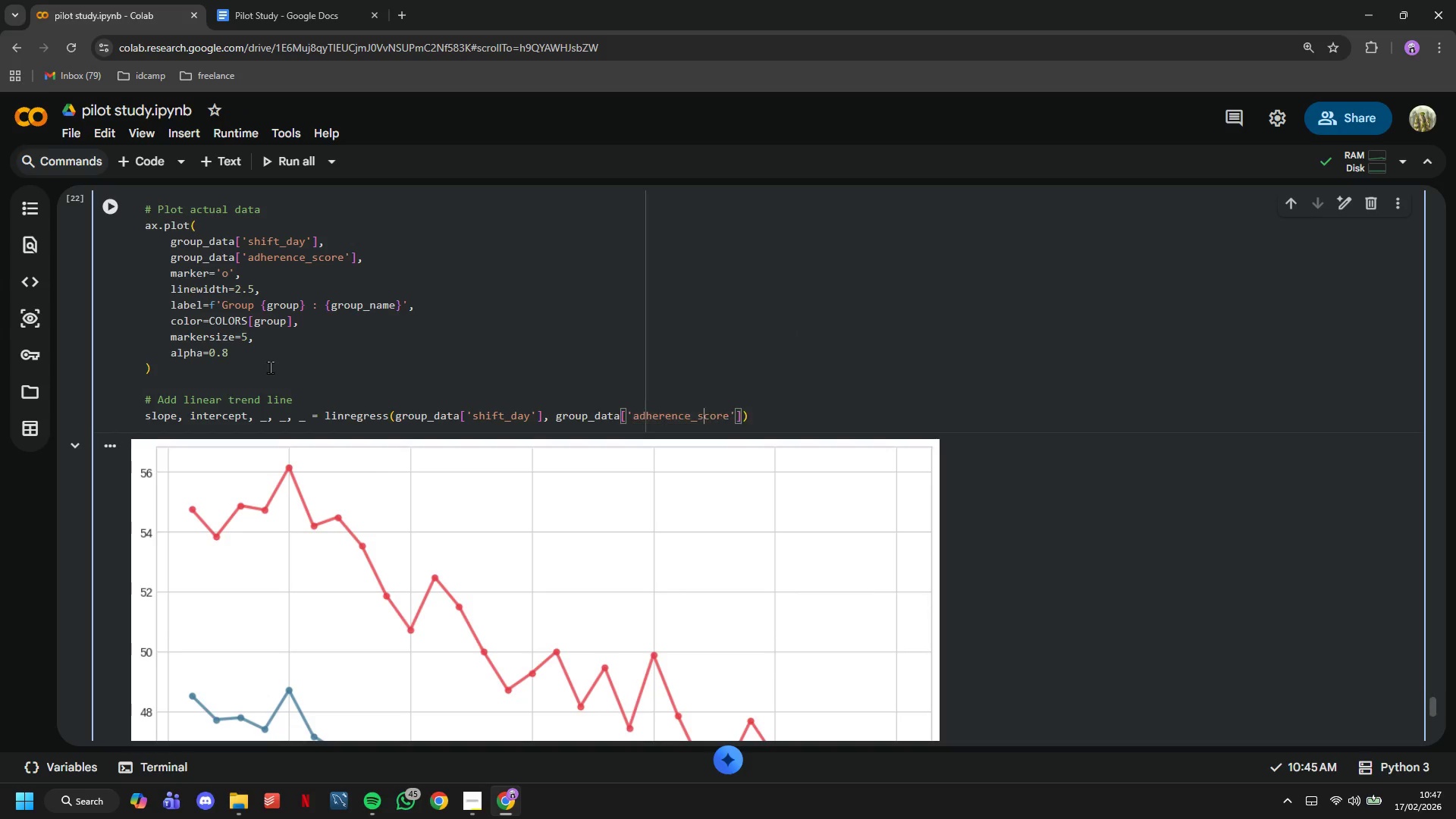 
key(S)
 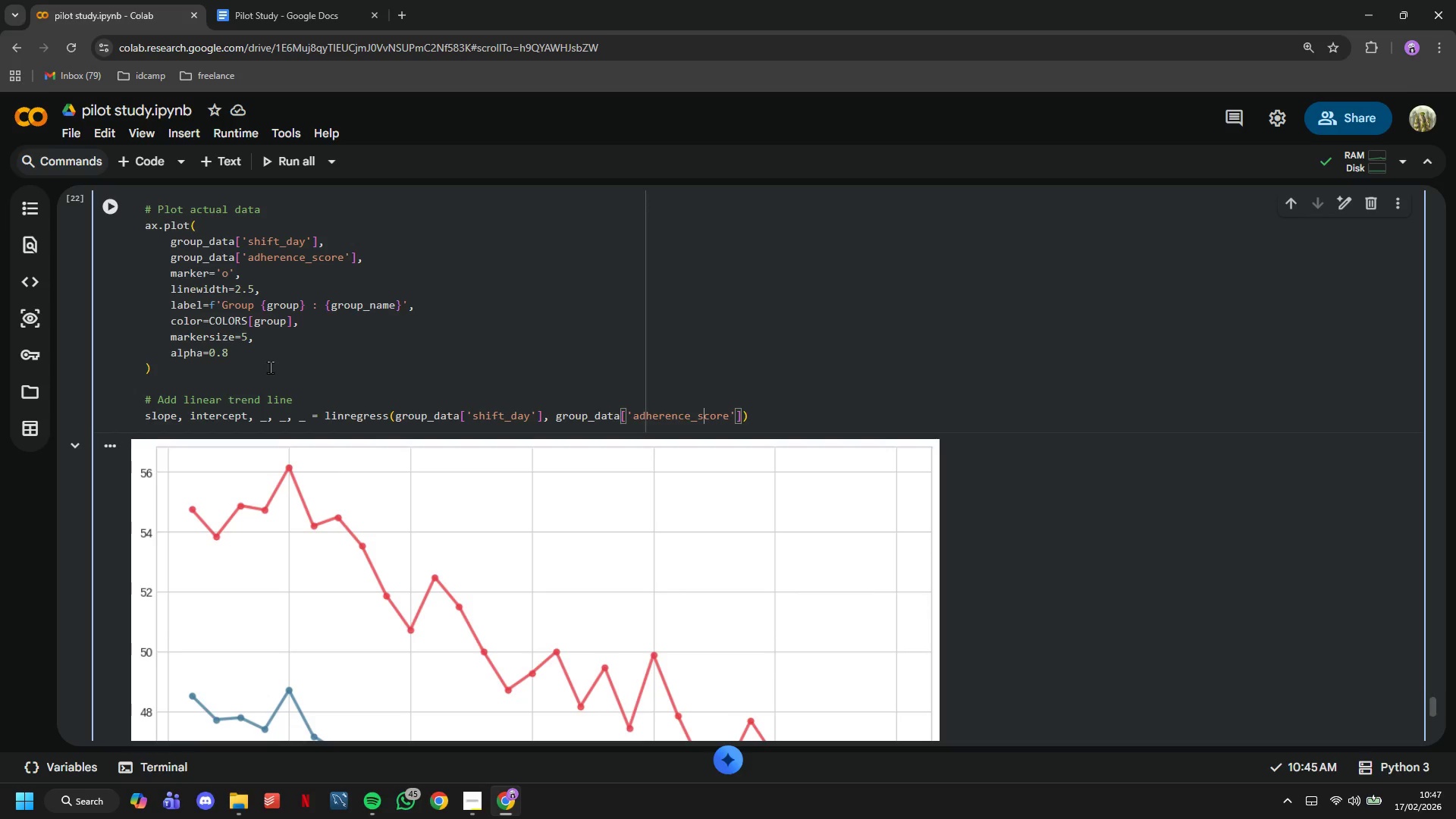 
wait(35.12)
 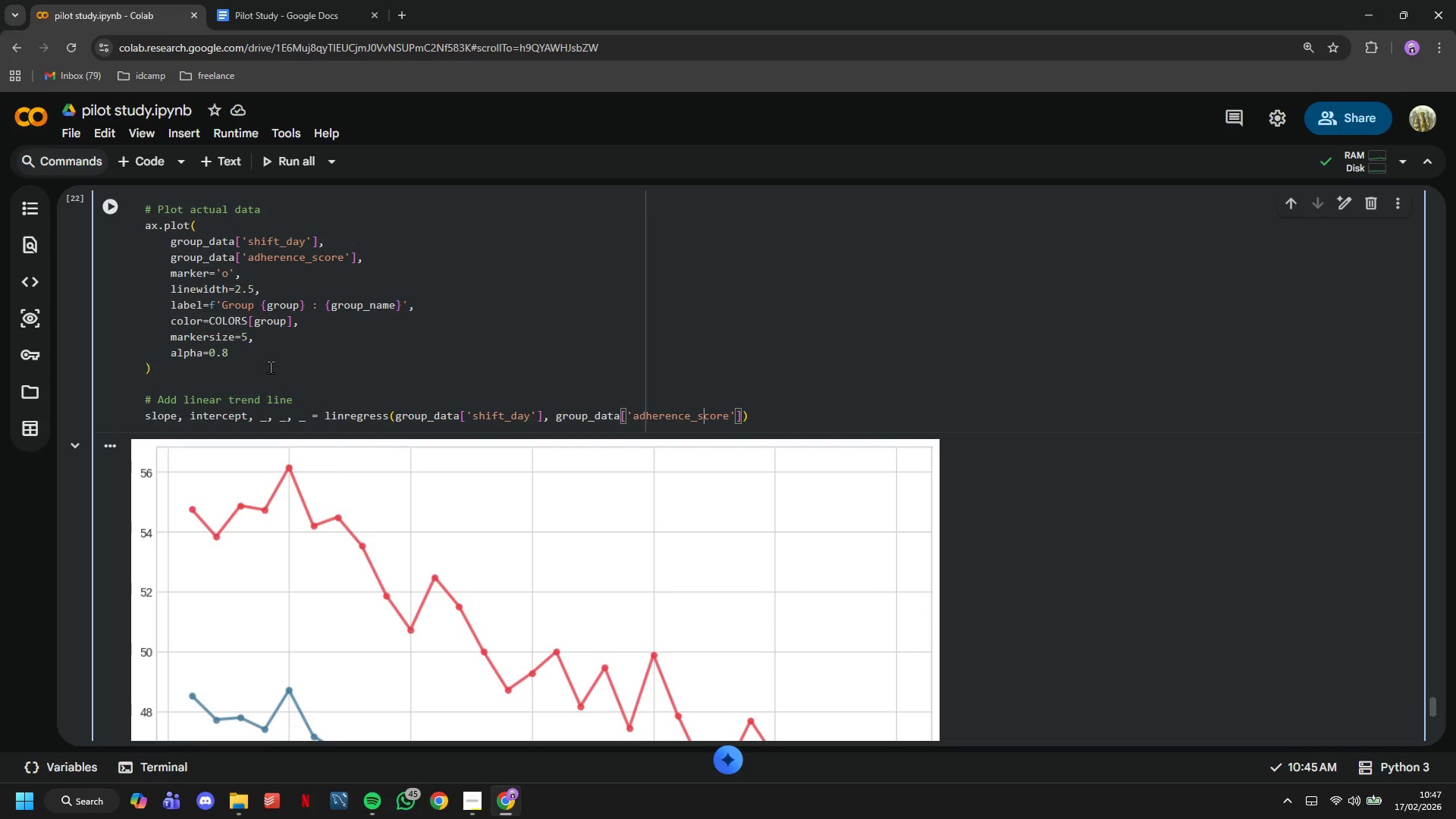 
key(ArrowRight)
 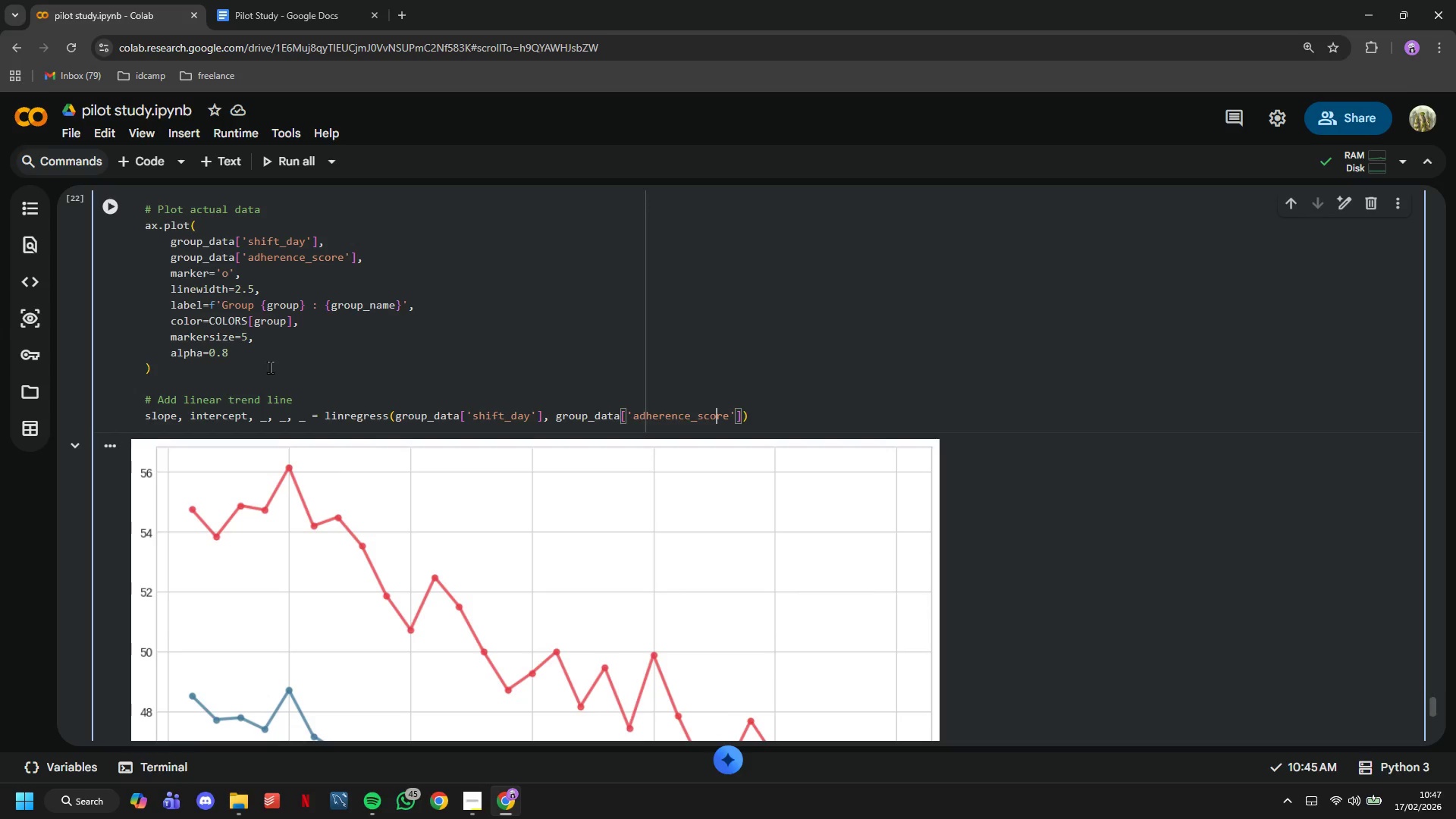 
key(ArrowRight)
 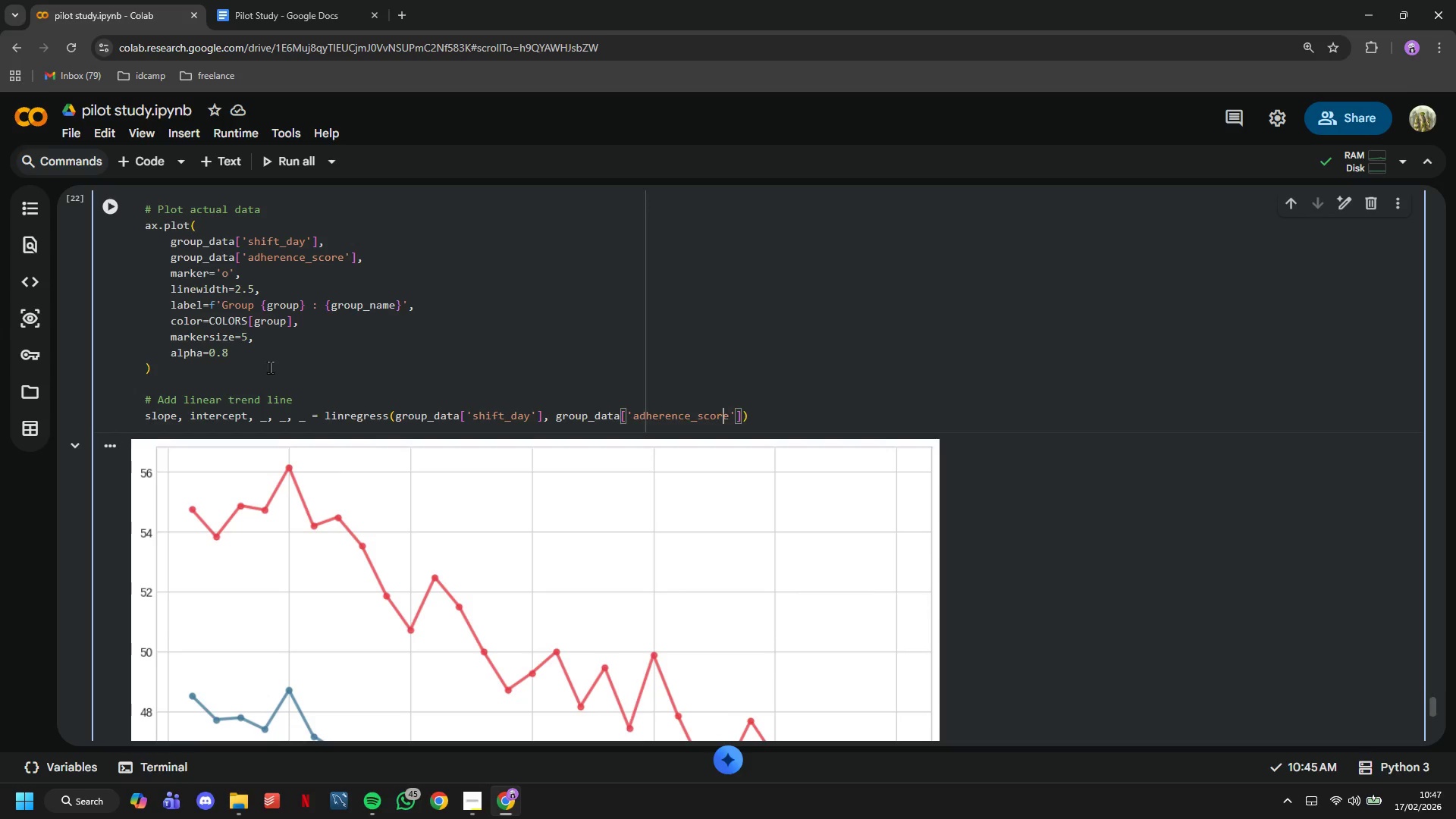 
key(ArrowRight)
 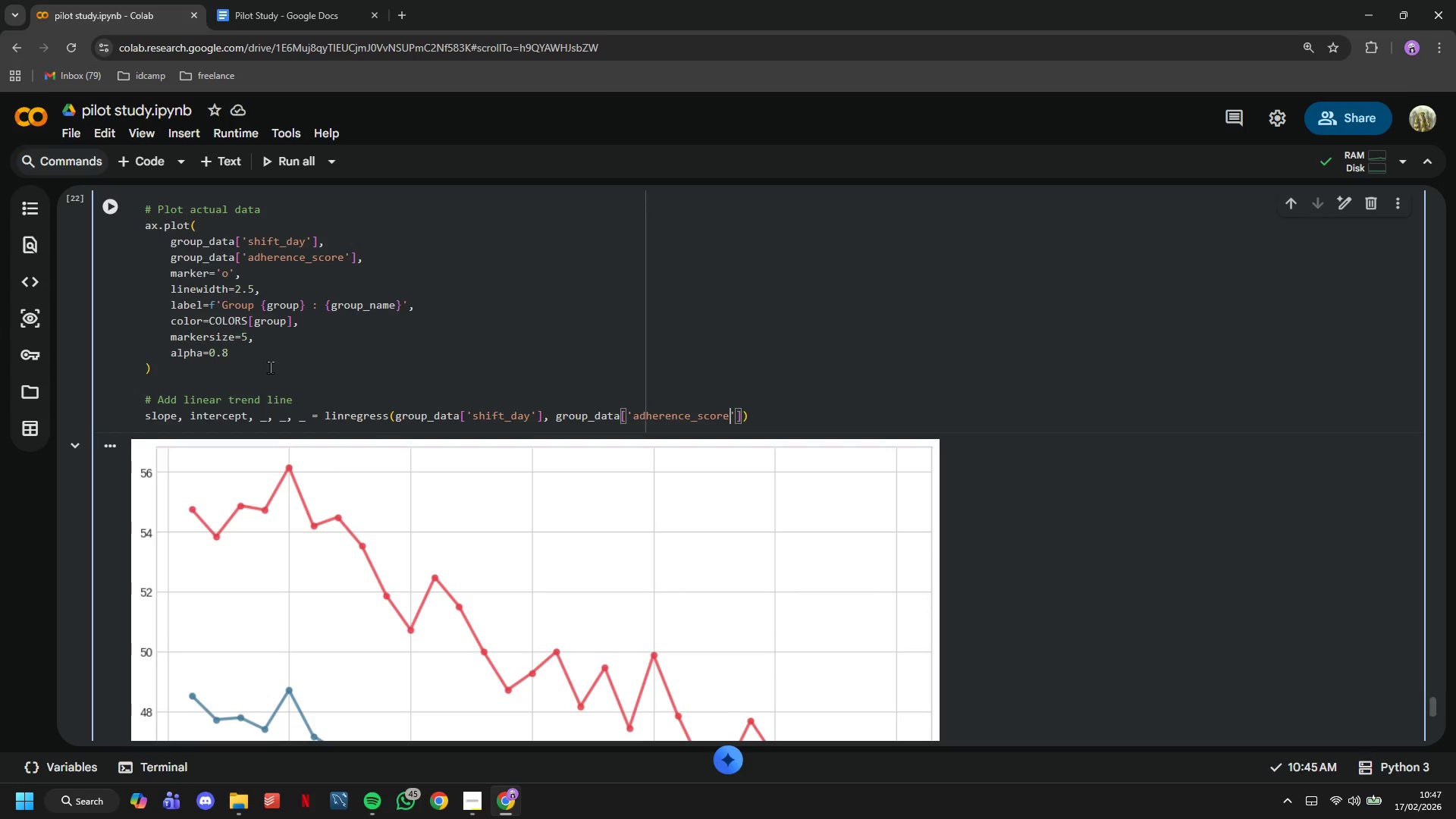 
key(ArrowRight)
 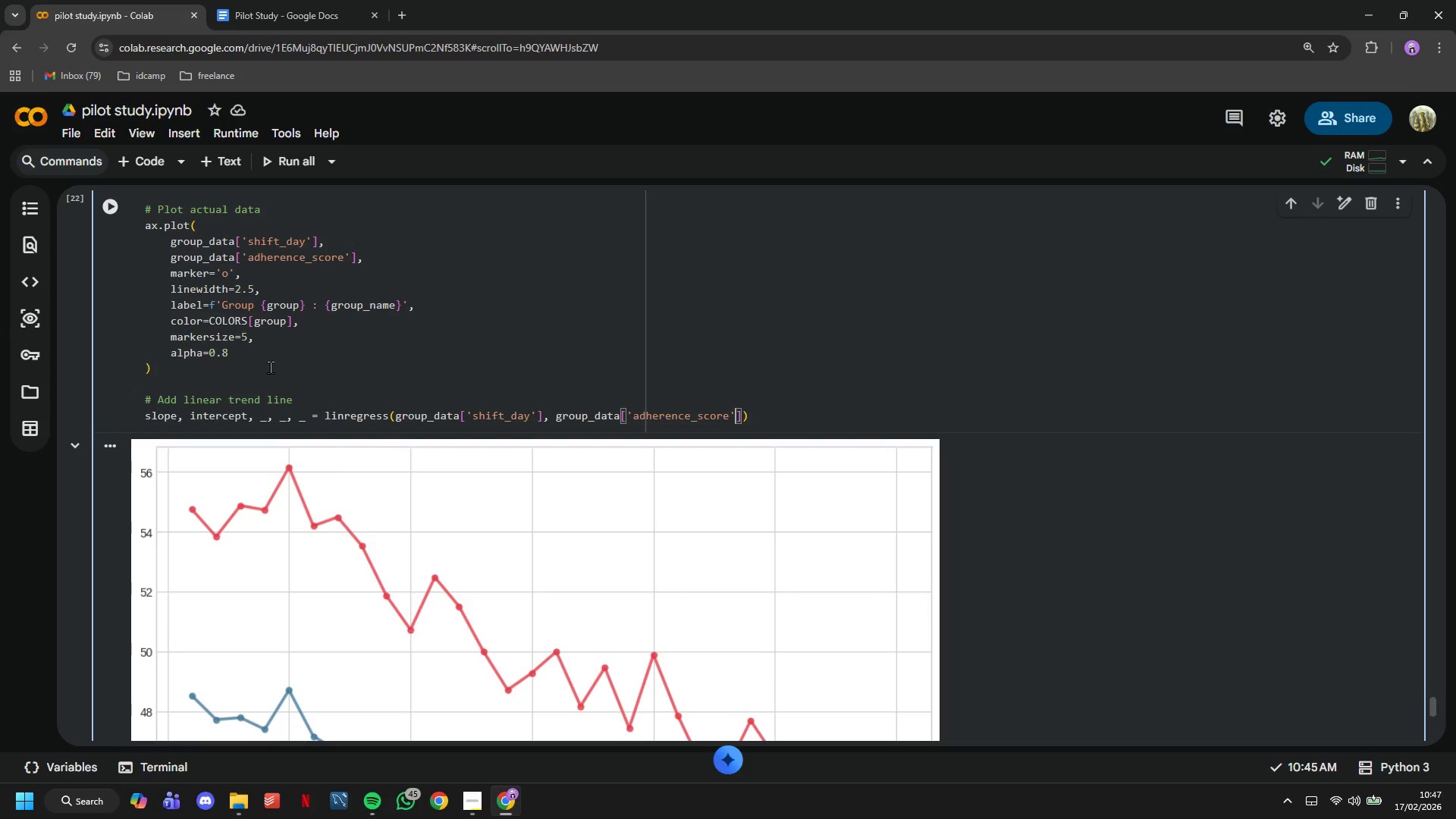 
key(ArrowRight)
 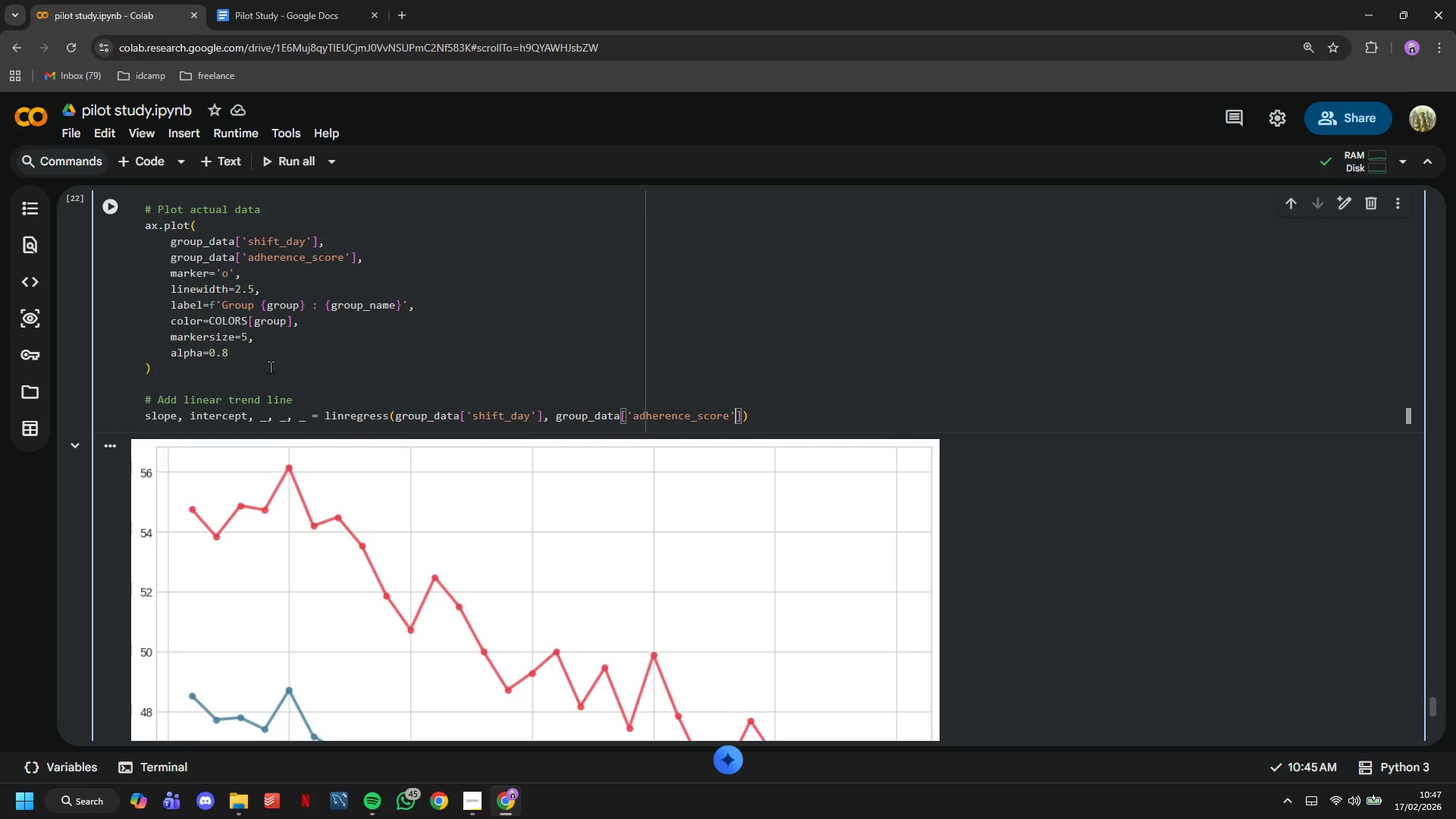 
key(ArrowRight)
 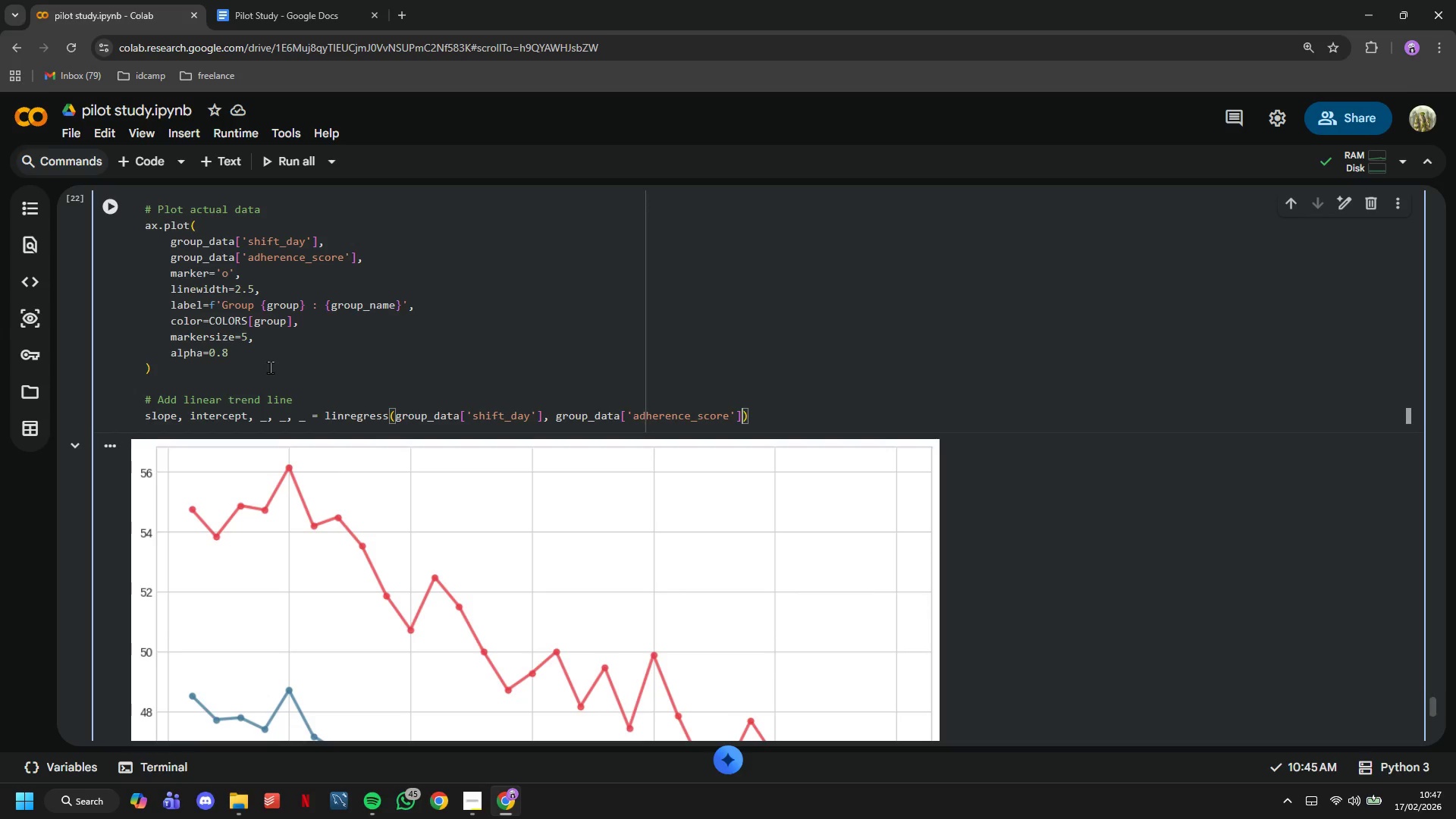 
key(ArrowRight)
 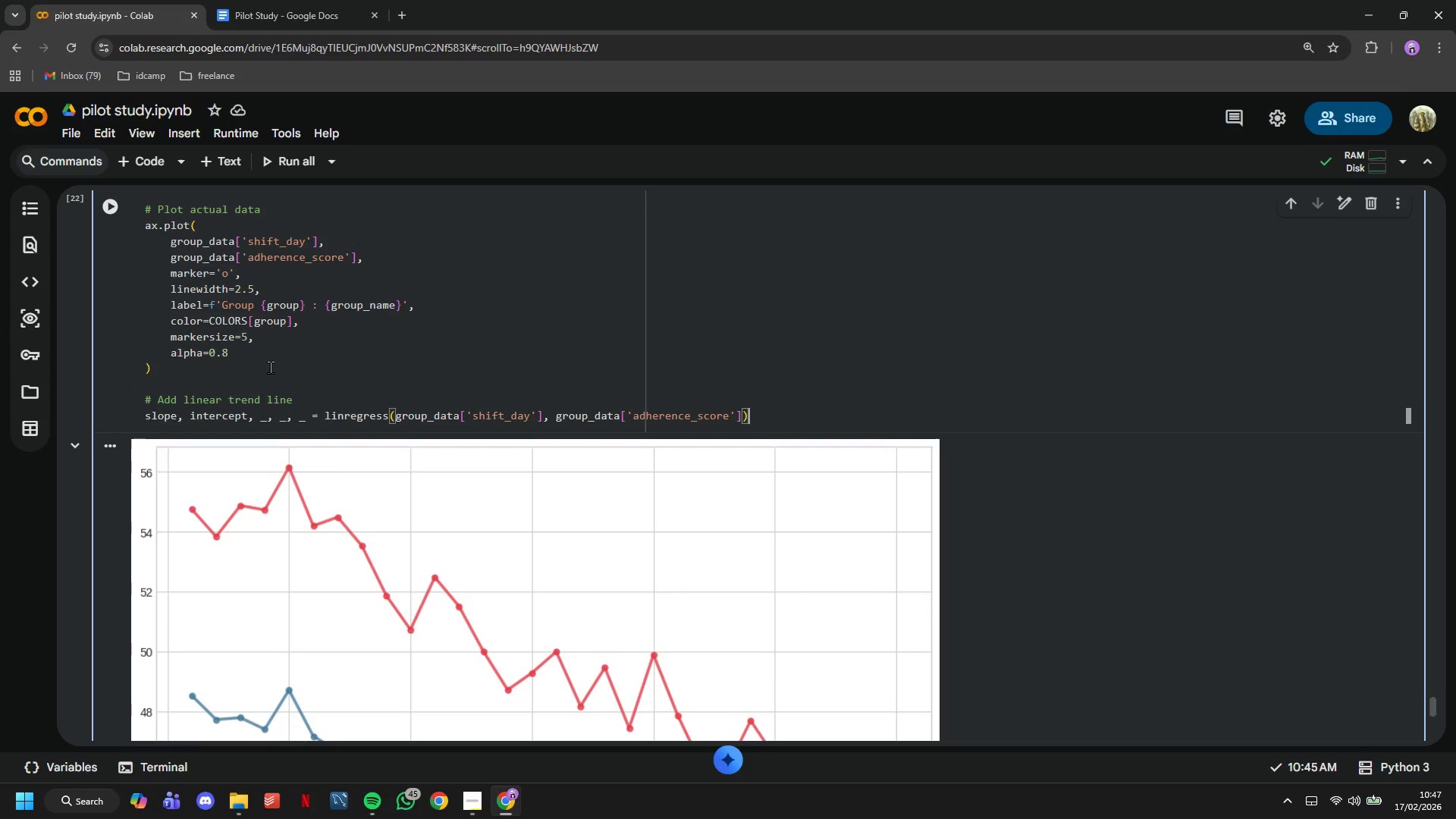 
key(ArrowRight)
 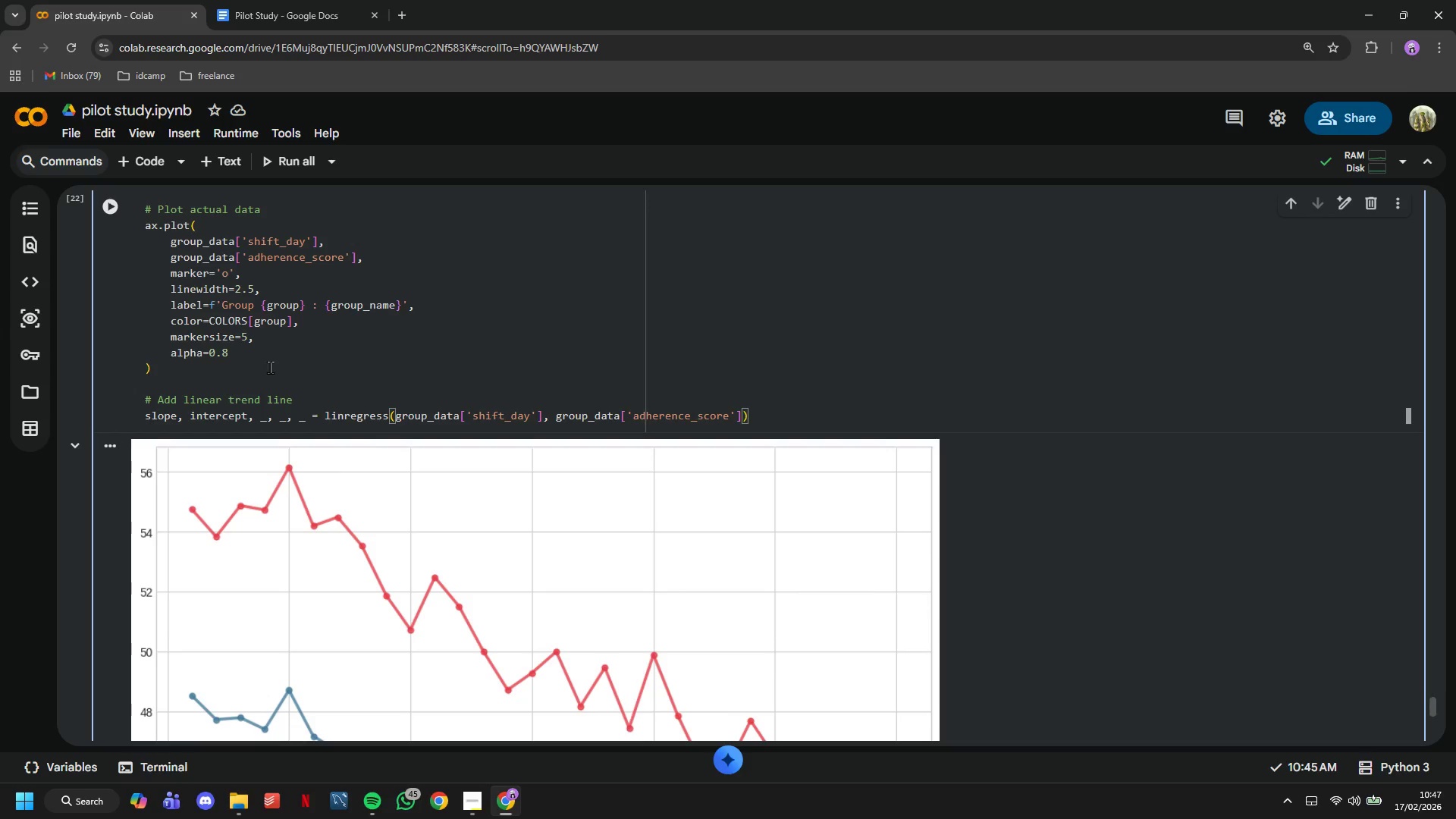 
key(Enter)
 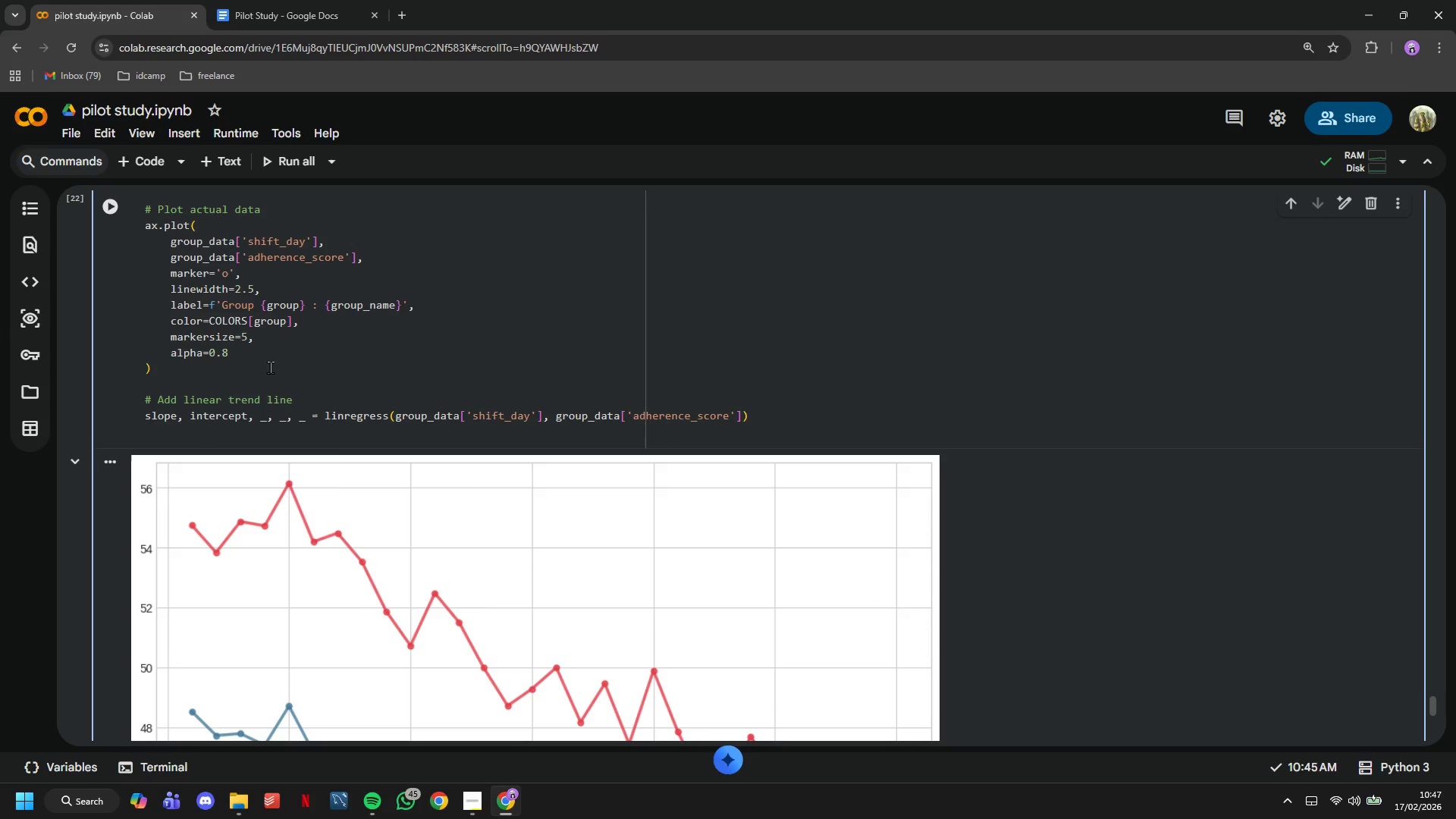 
type(trend_line = slope * group_data['shift_day)
 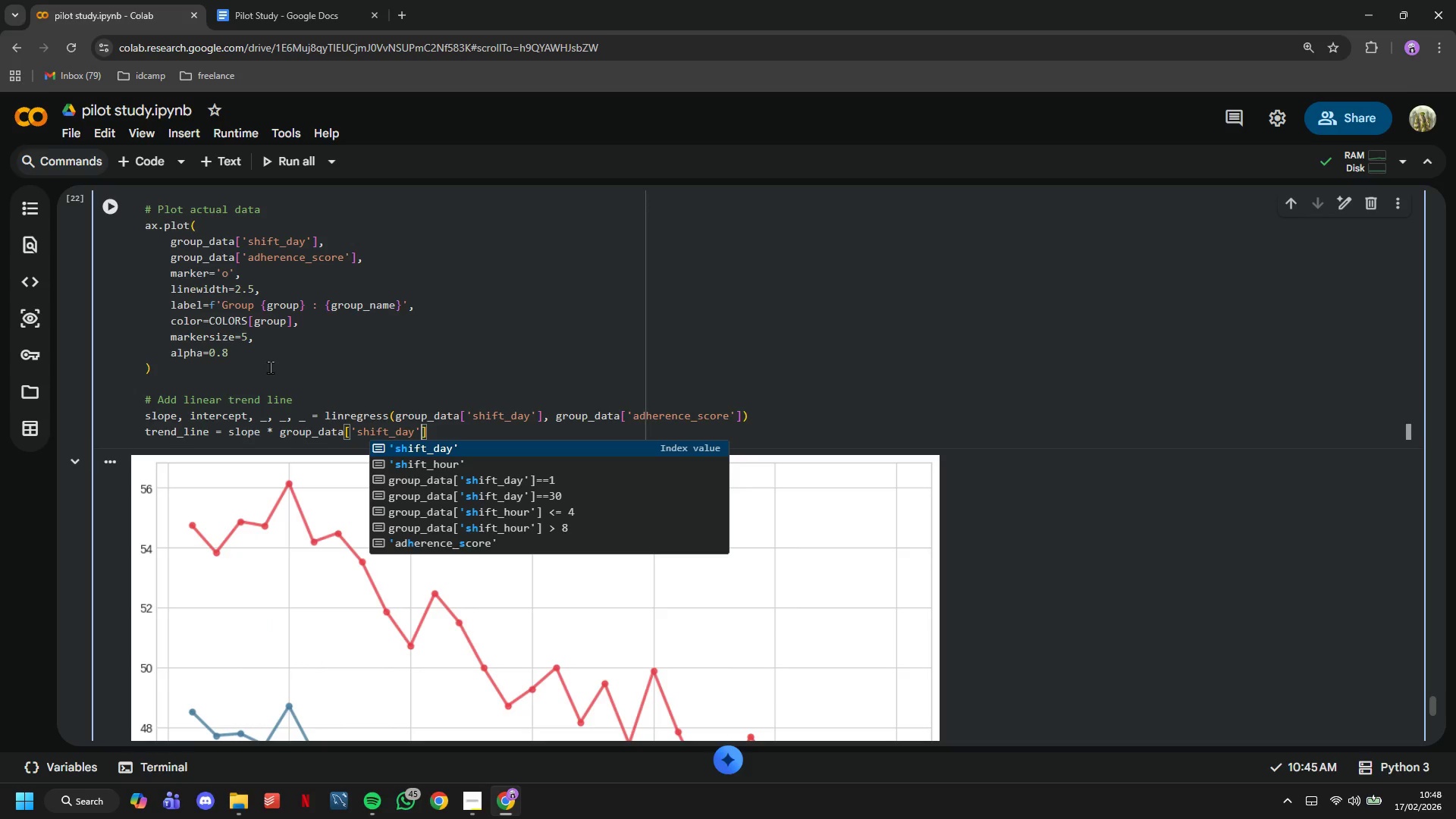 
 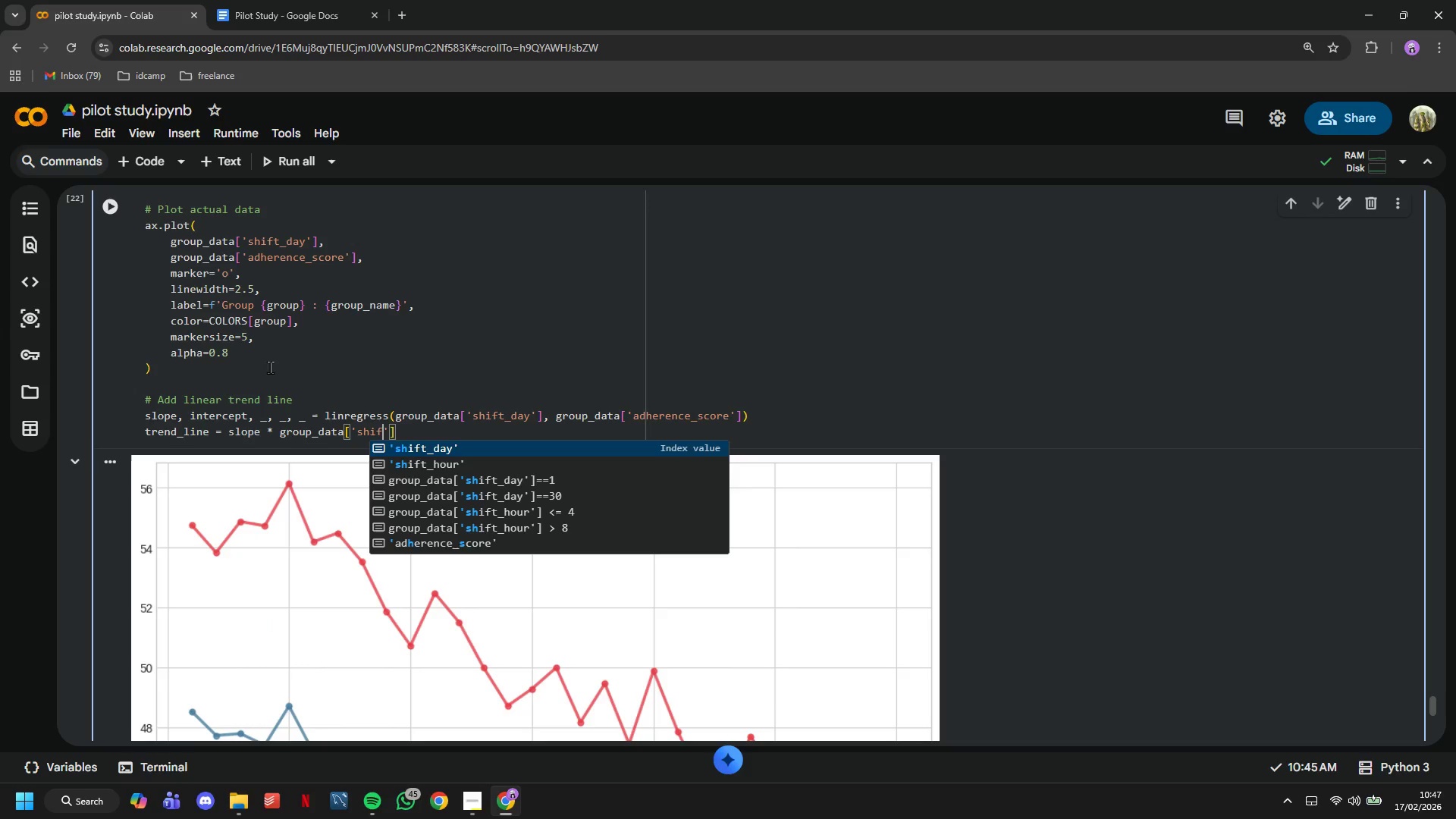 
key(ArrowRight)
 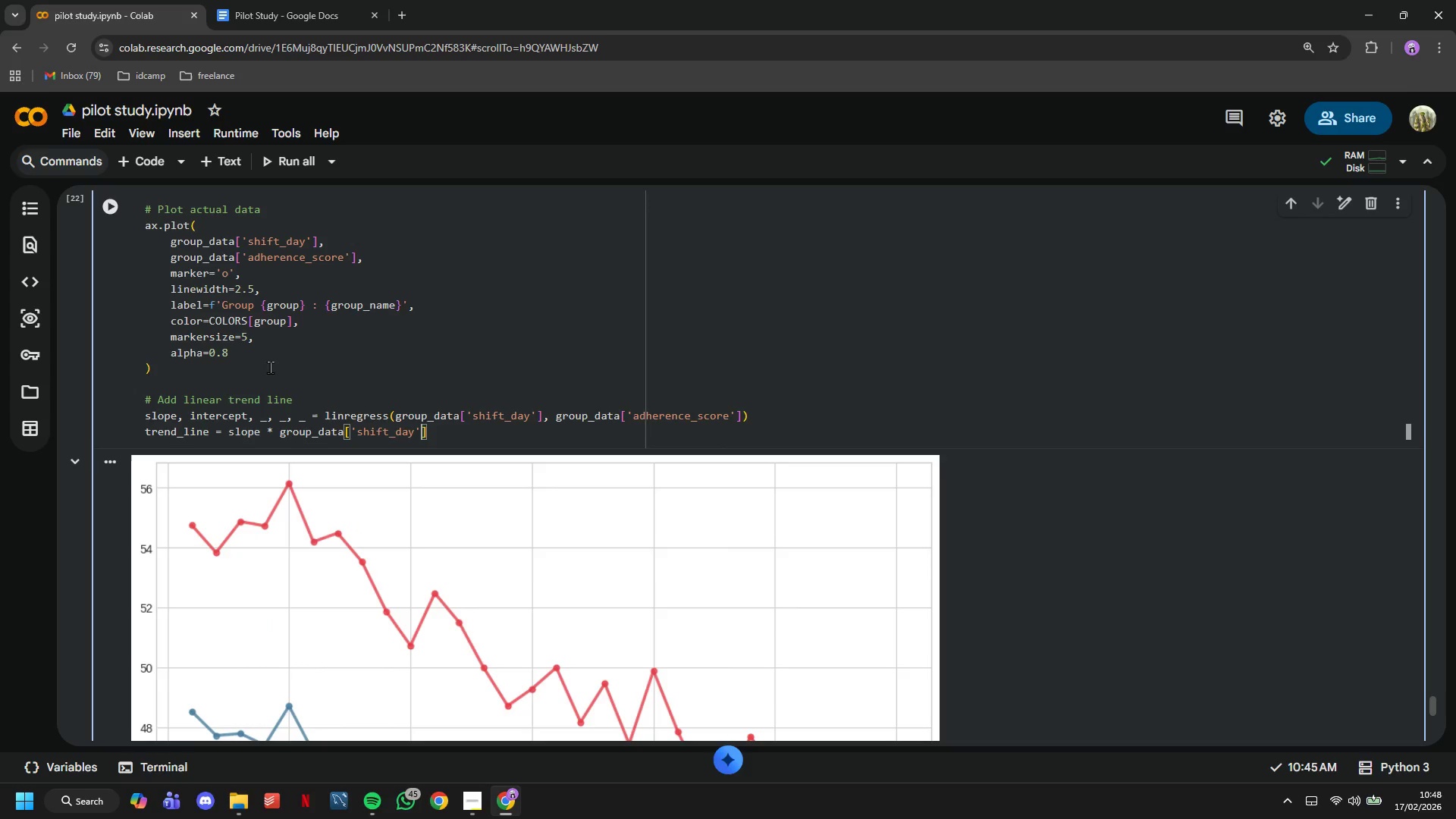 
key(ArrowRight)
 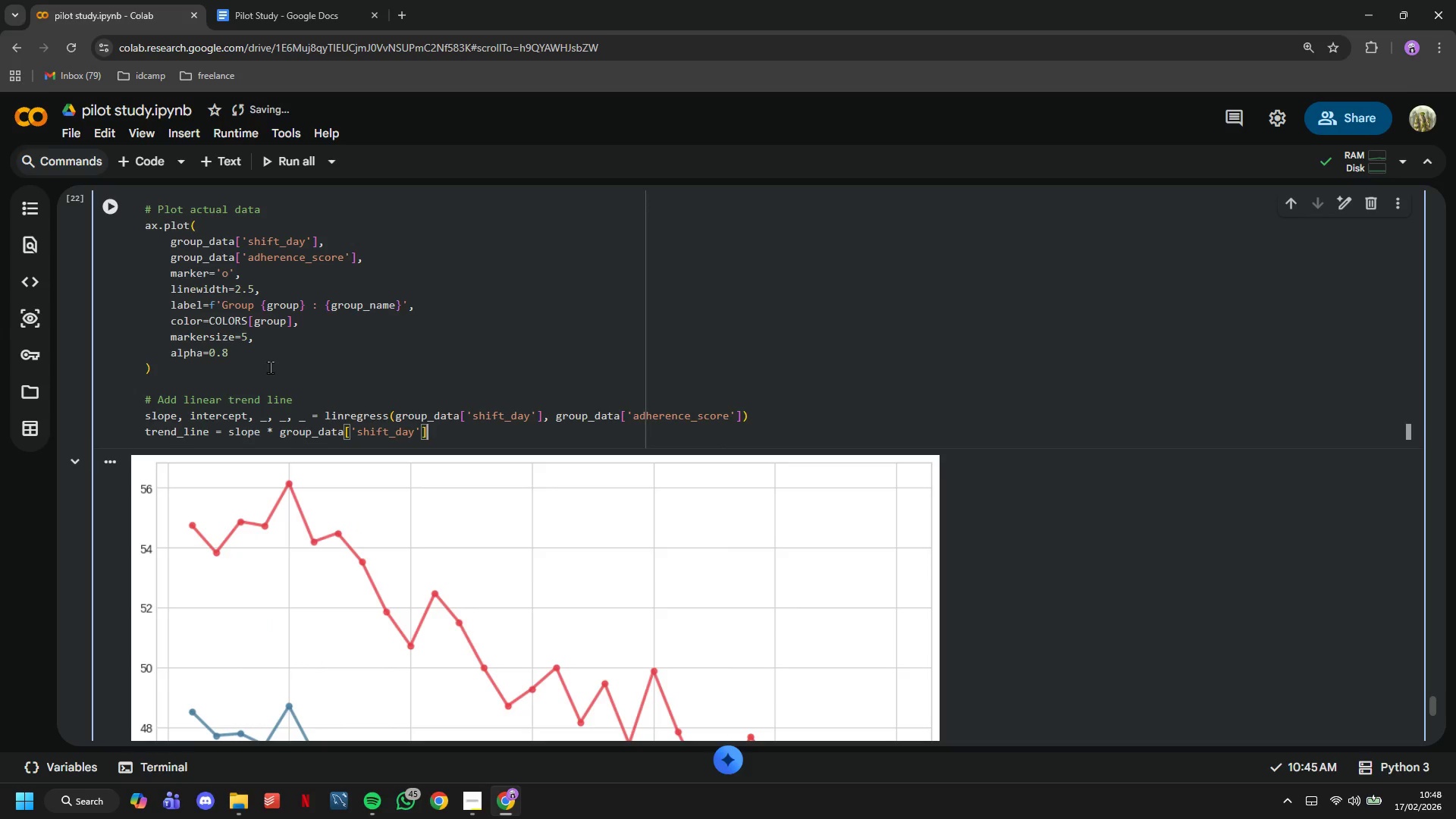 
type( + intercept)
 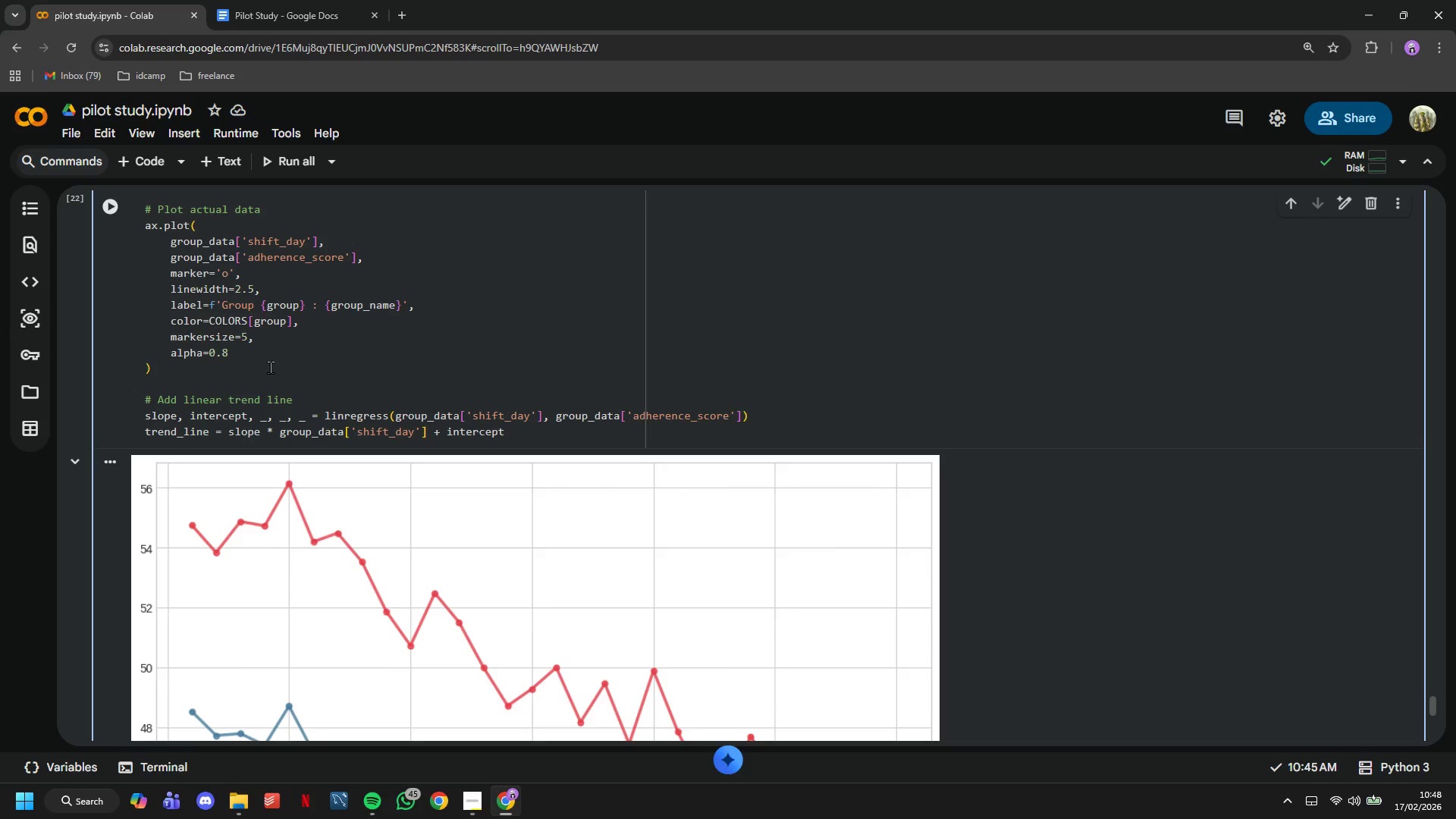 
key(Enter)
 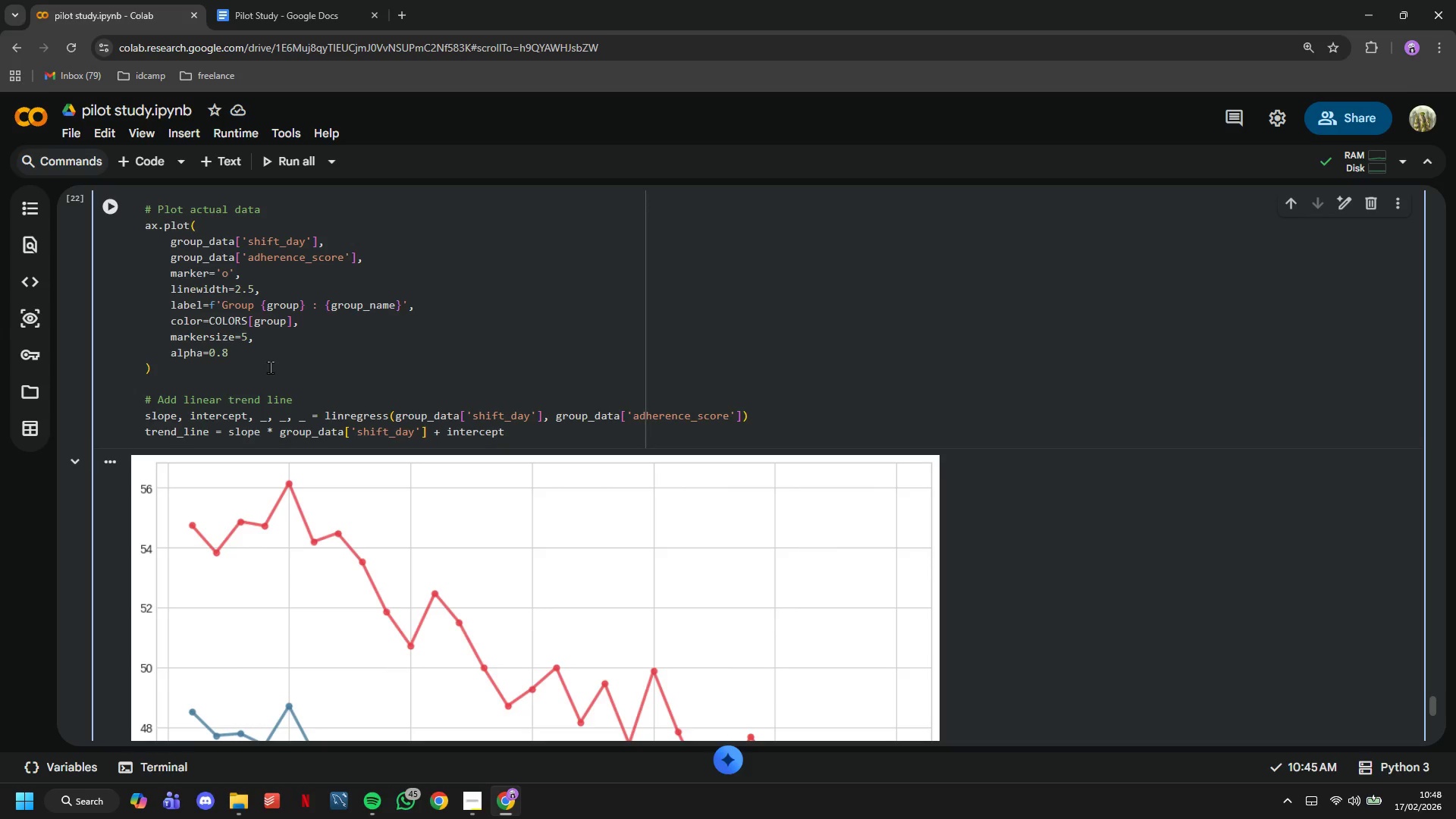 
type(ax.plot()
 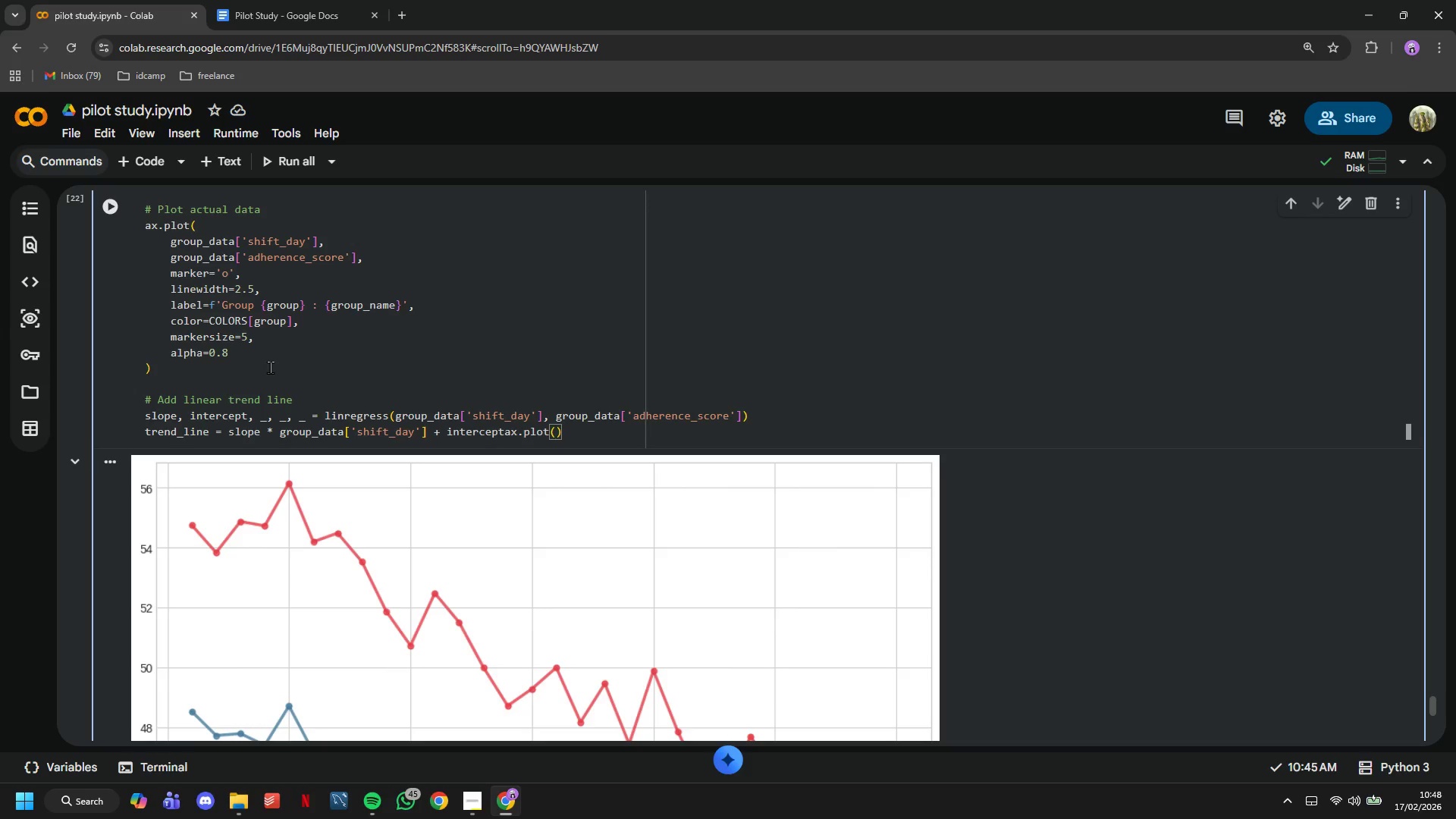 
key(Enter)
 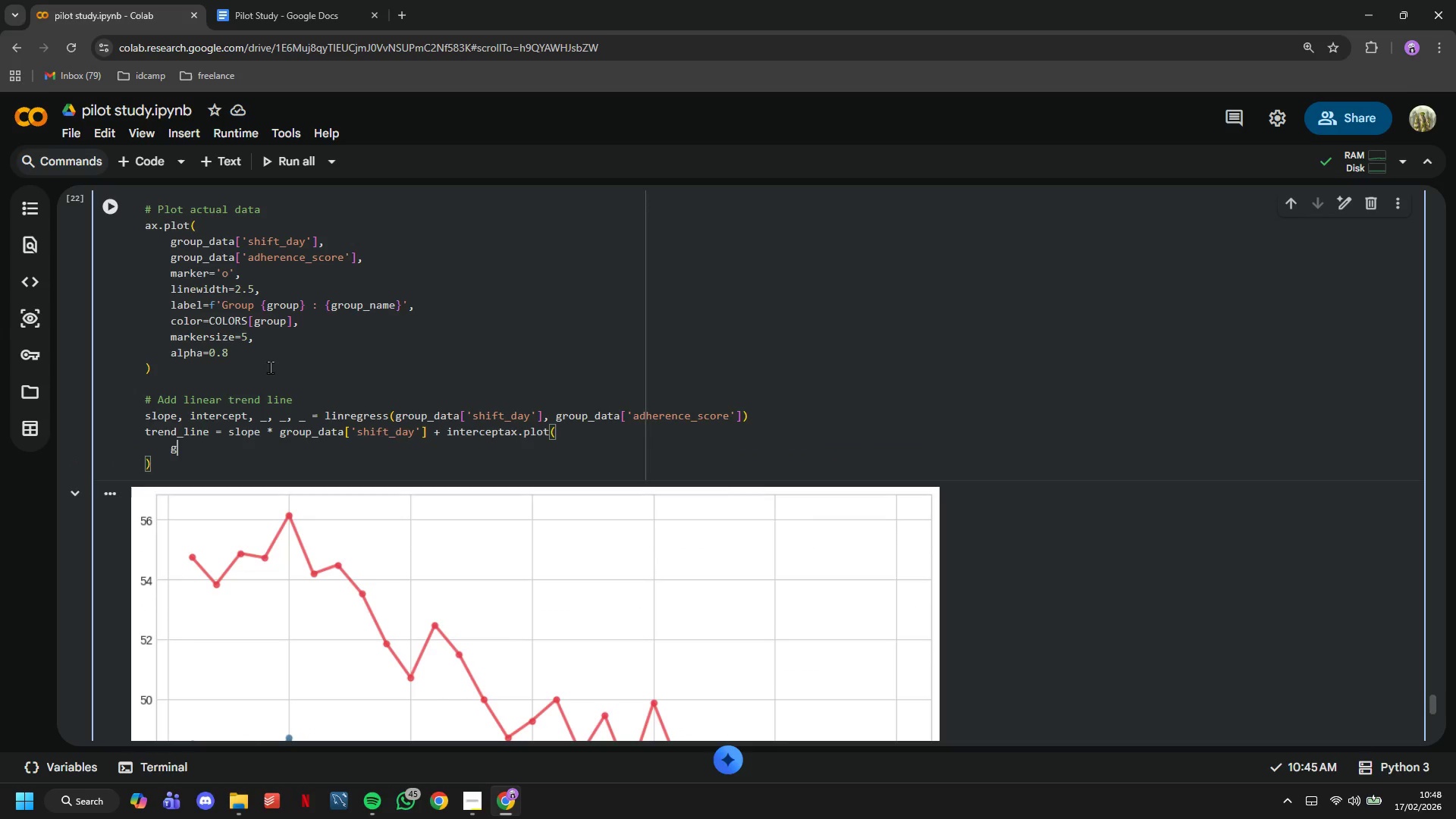 
type(group_data['shift_day)
 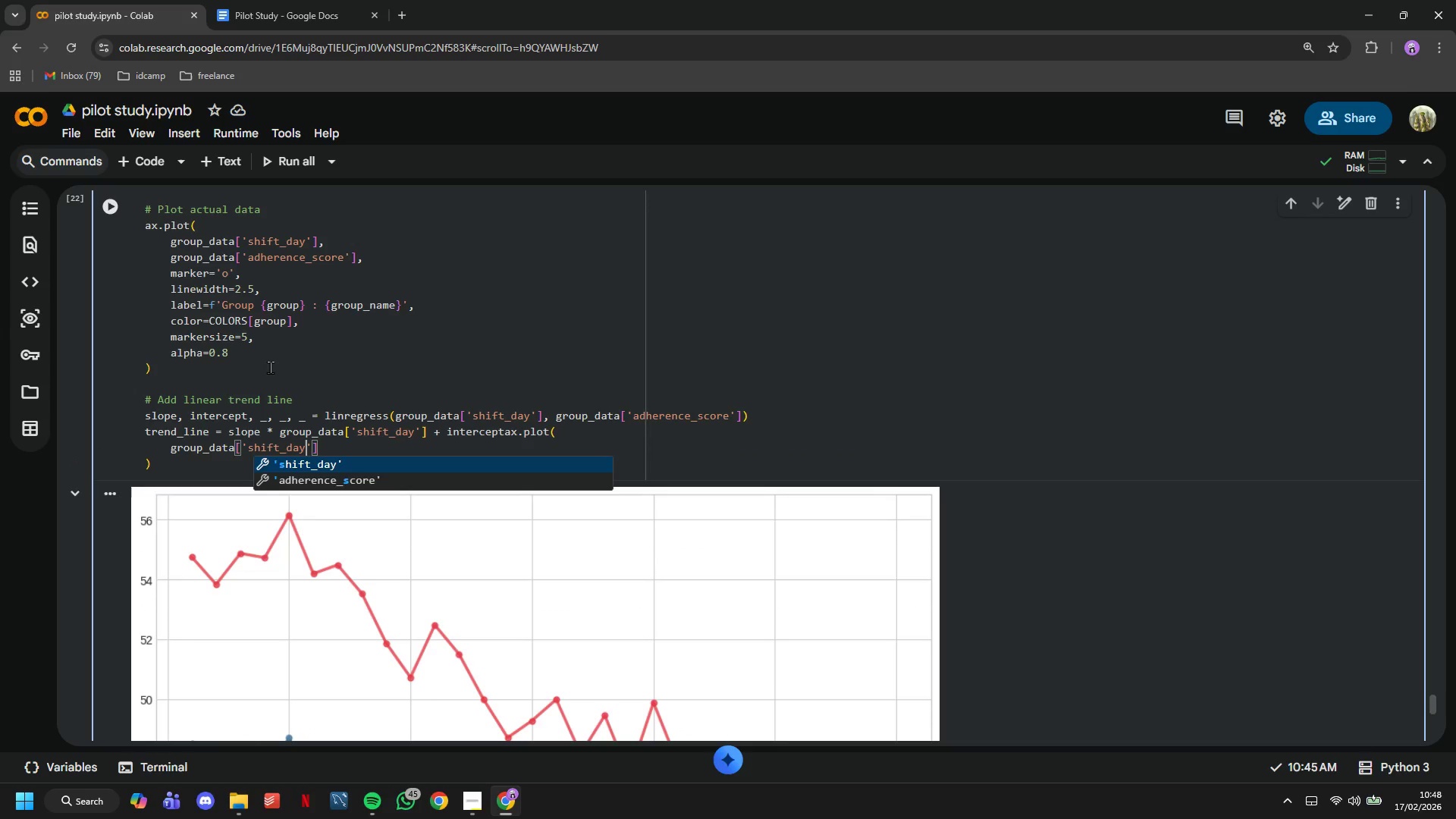 
key(ArrowRight)
 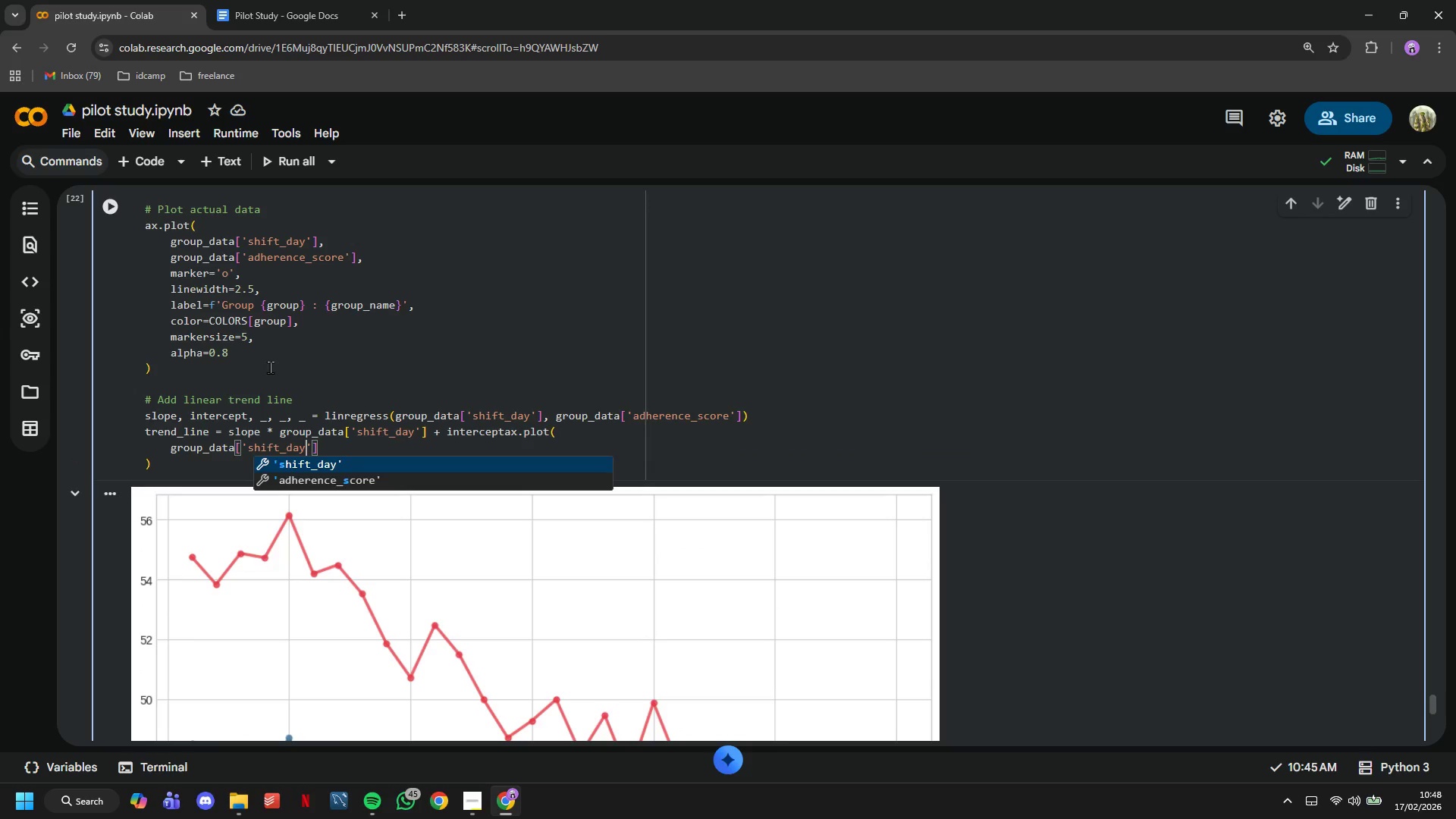 
key(ArrowRight)
 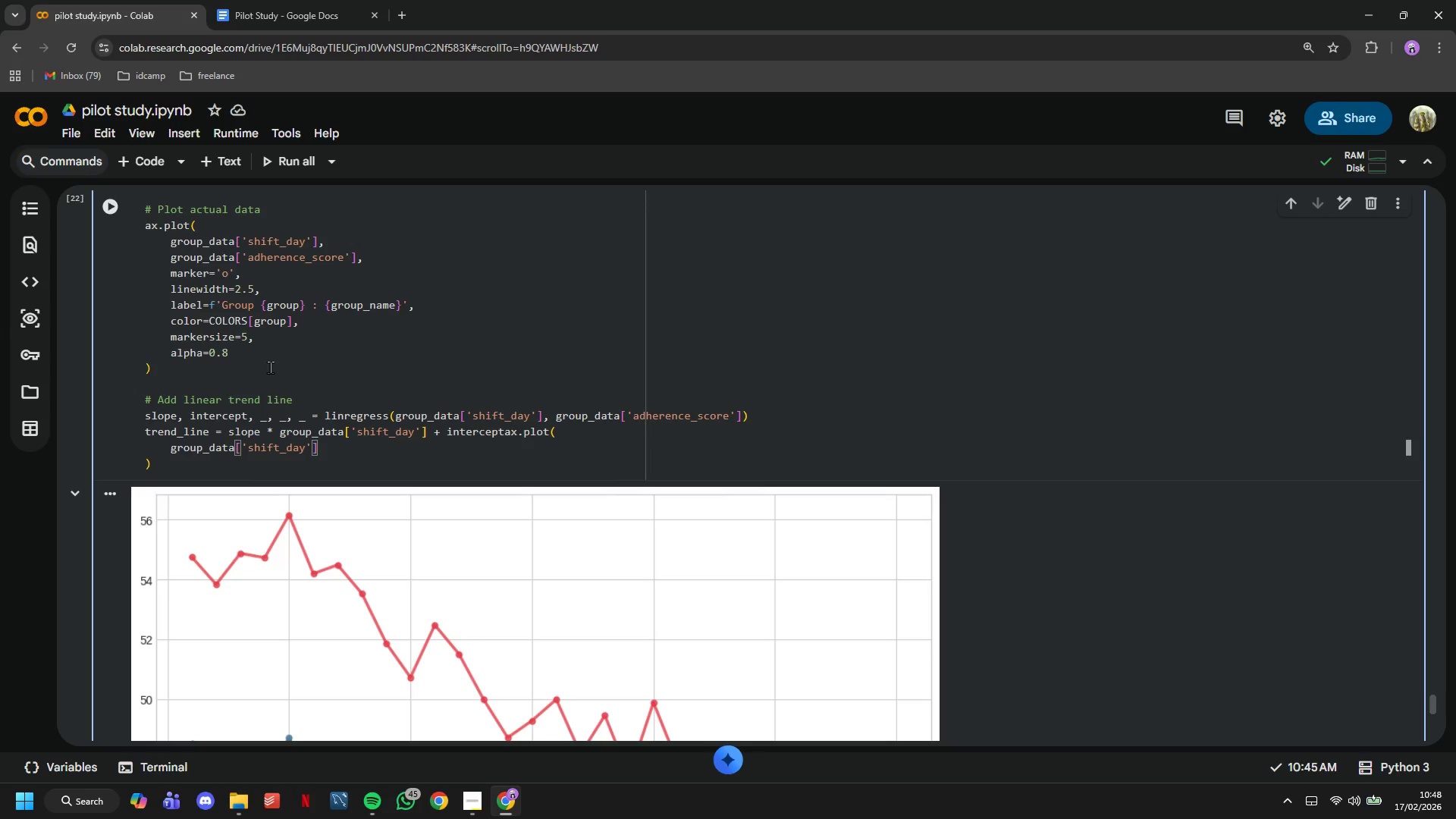 
key(Comma)
 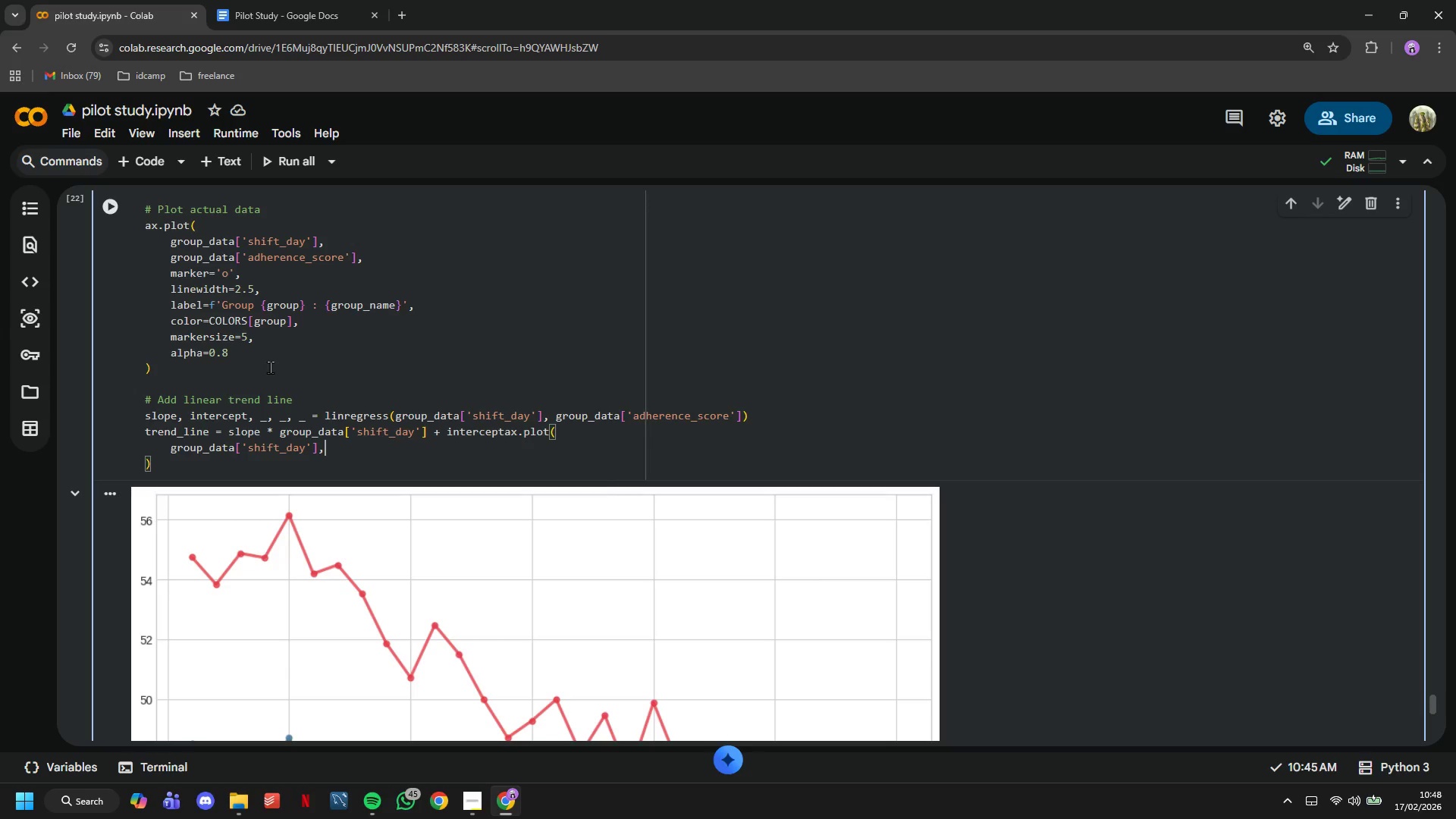 
key(Enter)
 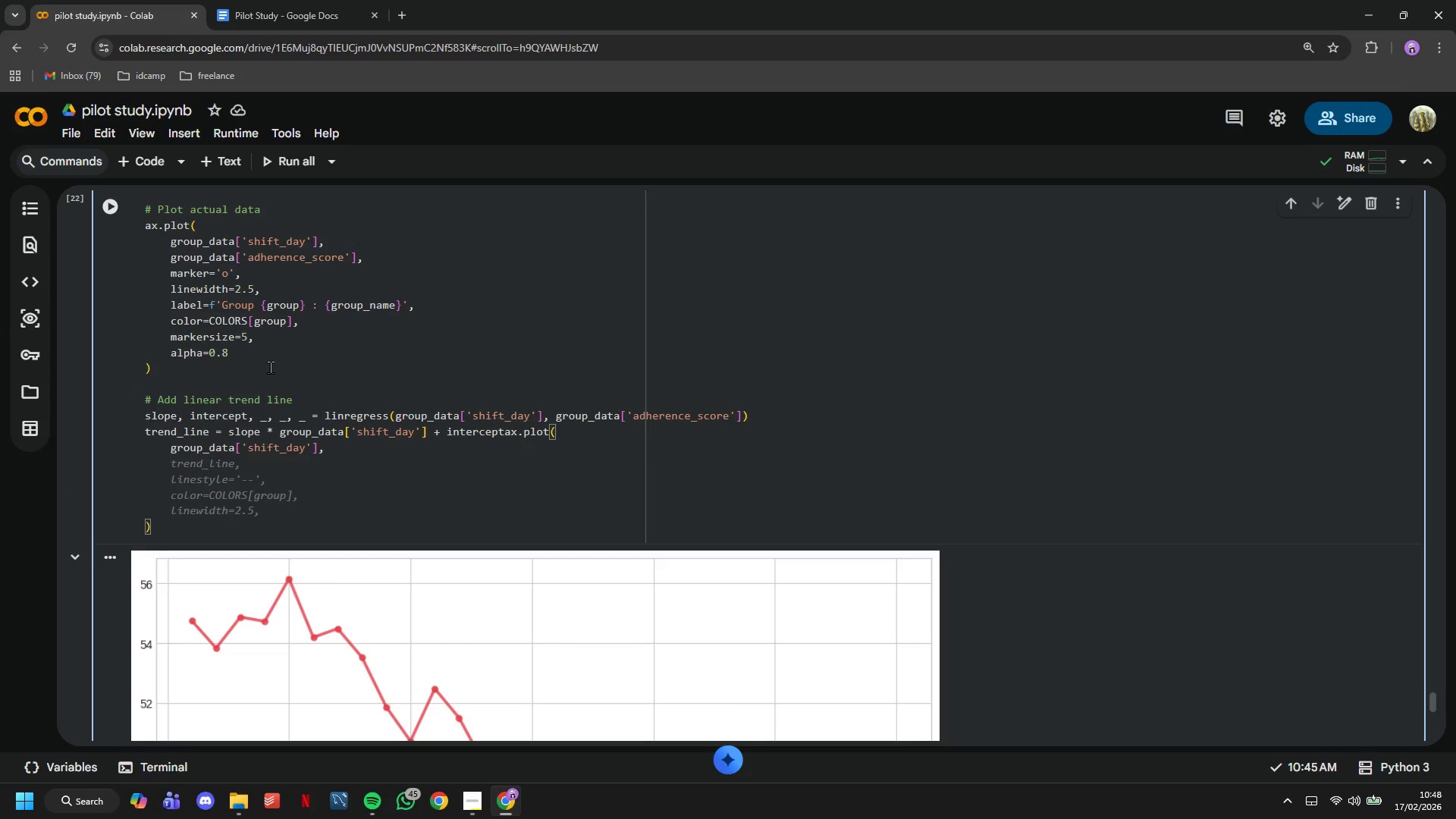 
type(trend_line,)
 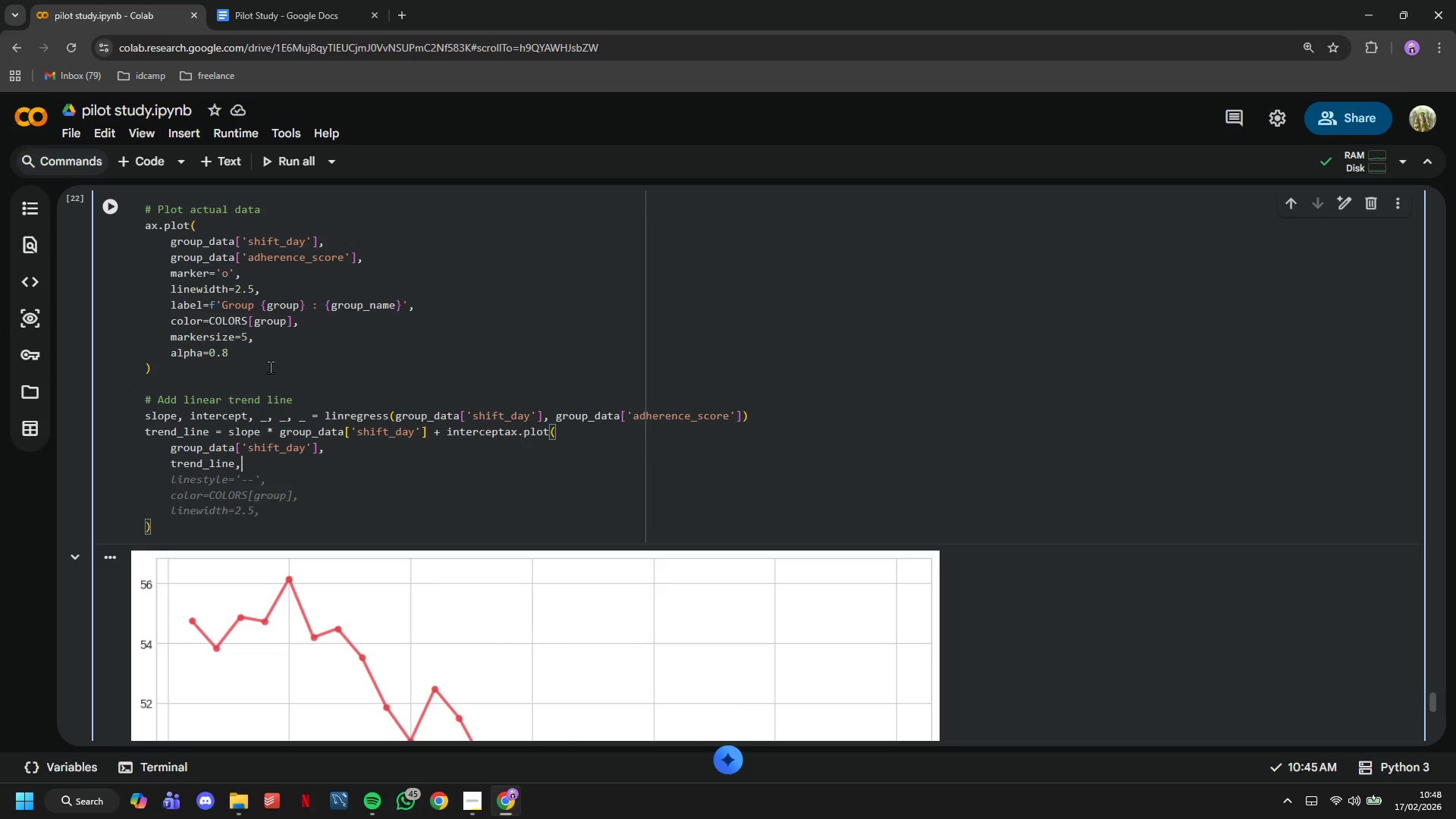 
key(Enter)
 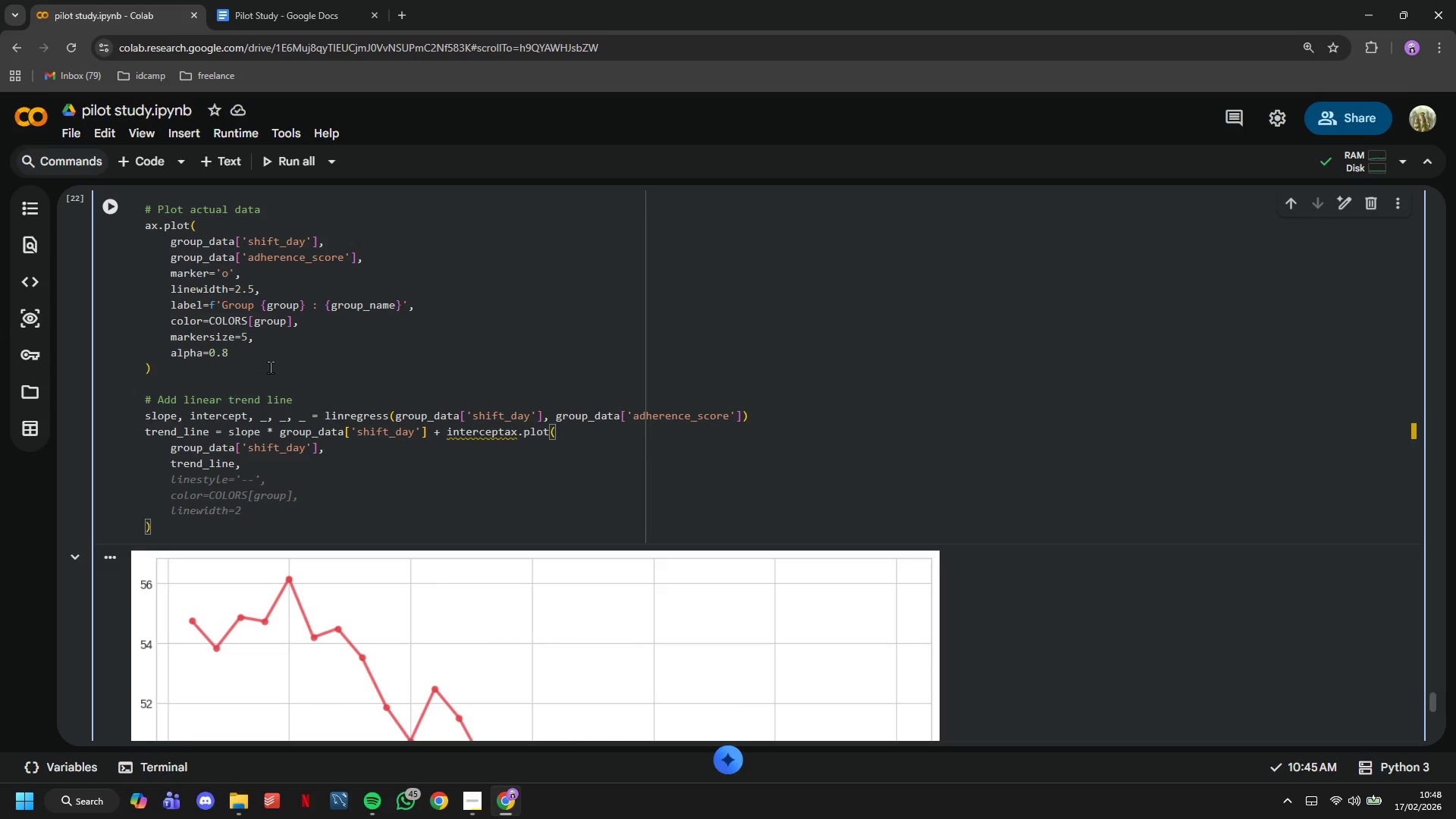 
key(Quote)
 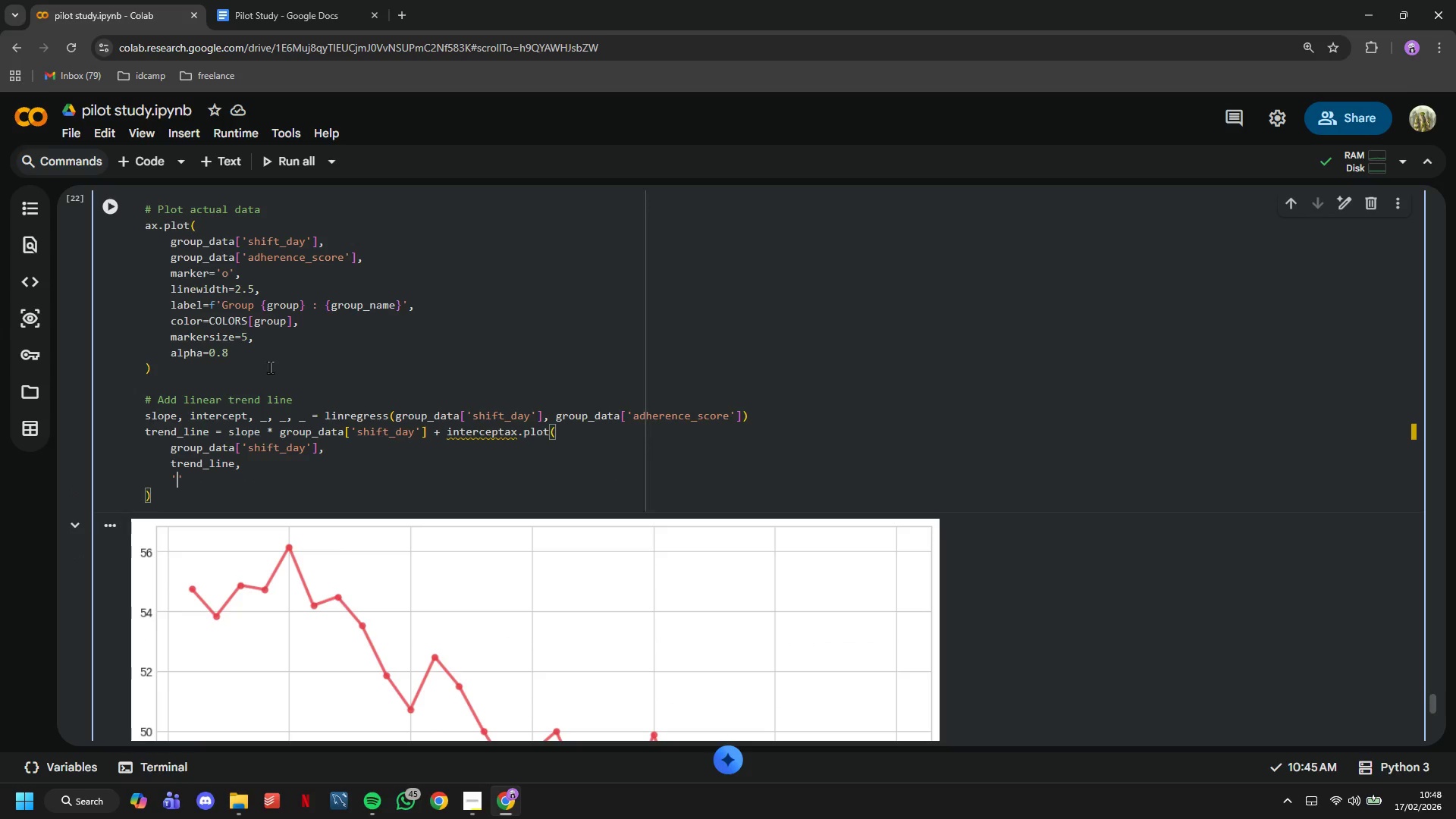 
key(Shift+Minus)
 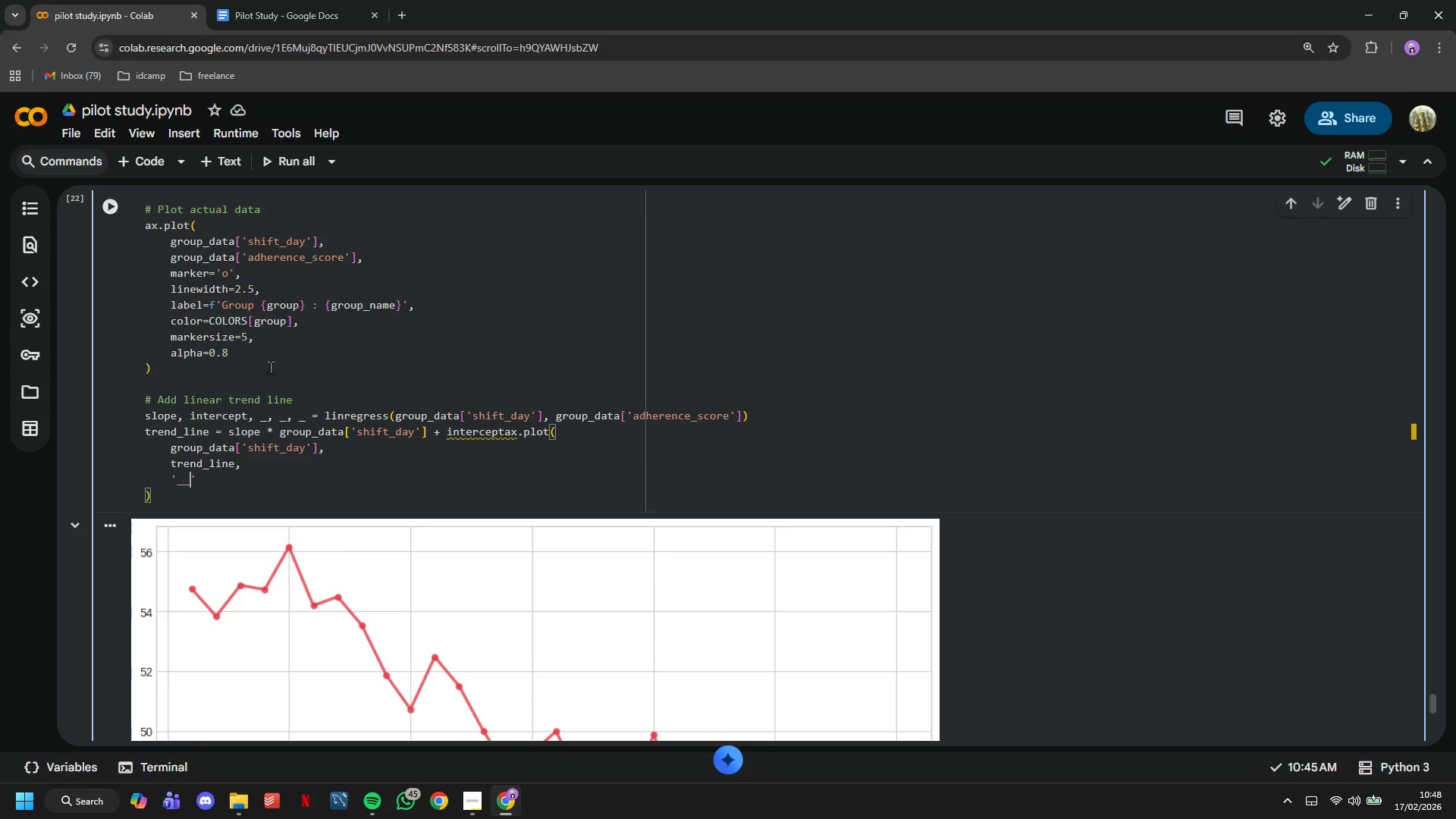 
key(Shift+Minus)
 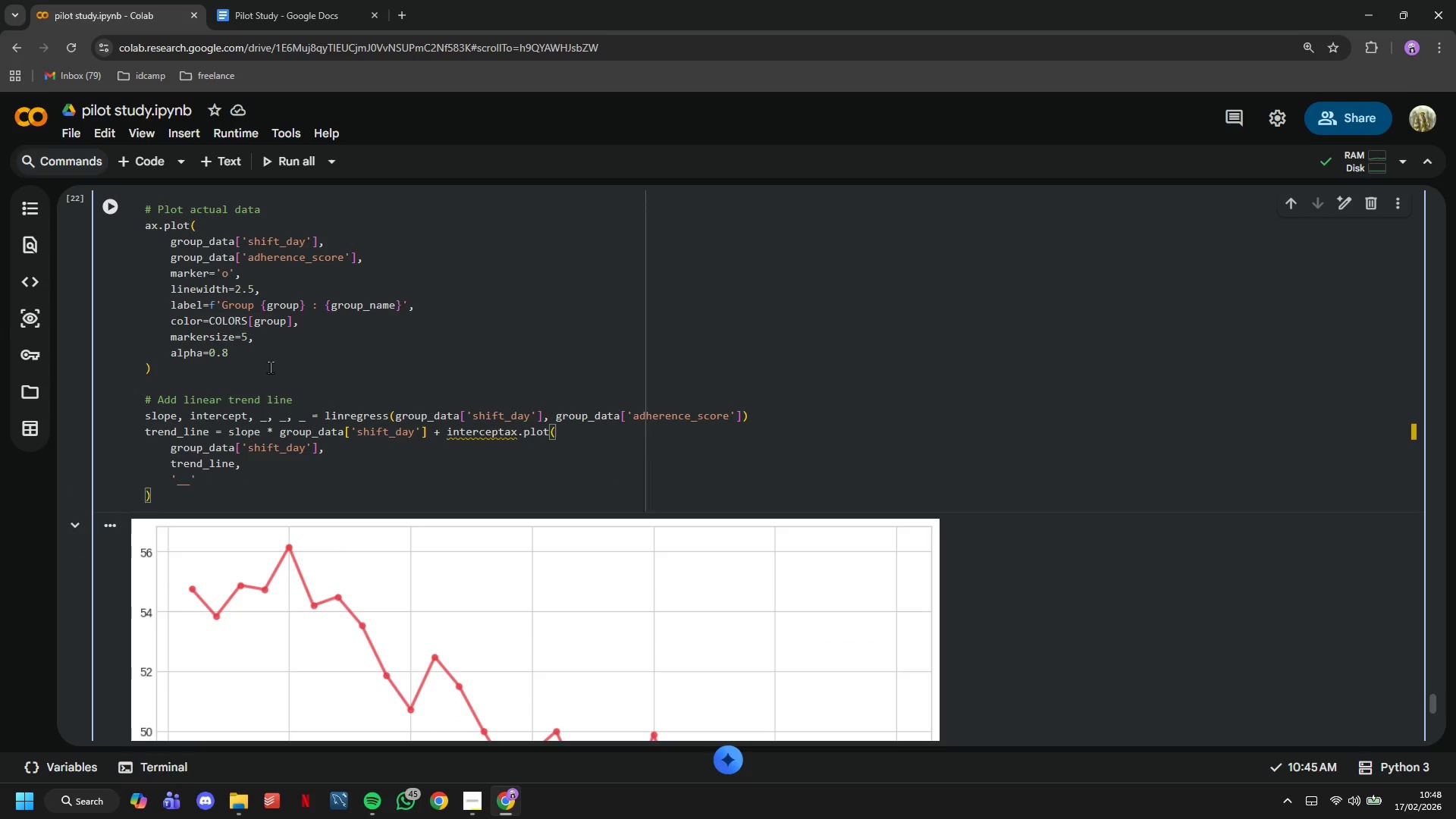 
key(Backspace)
 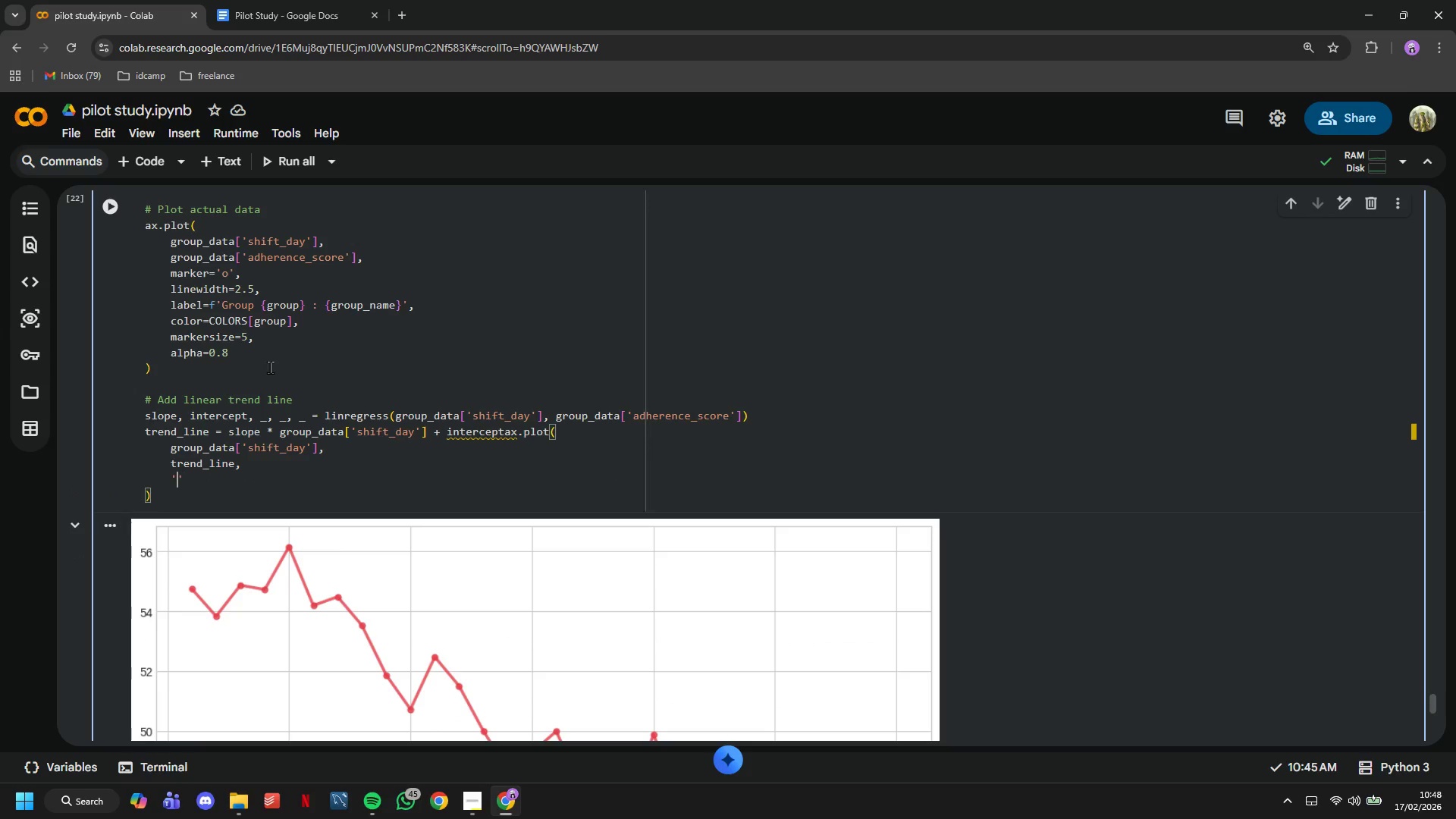 
key(Backspace)
 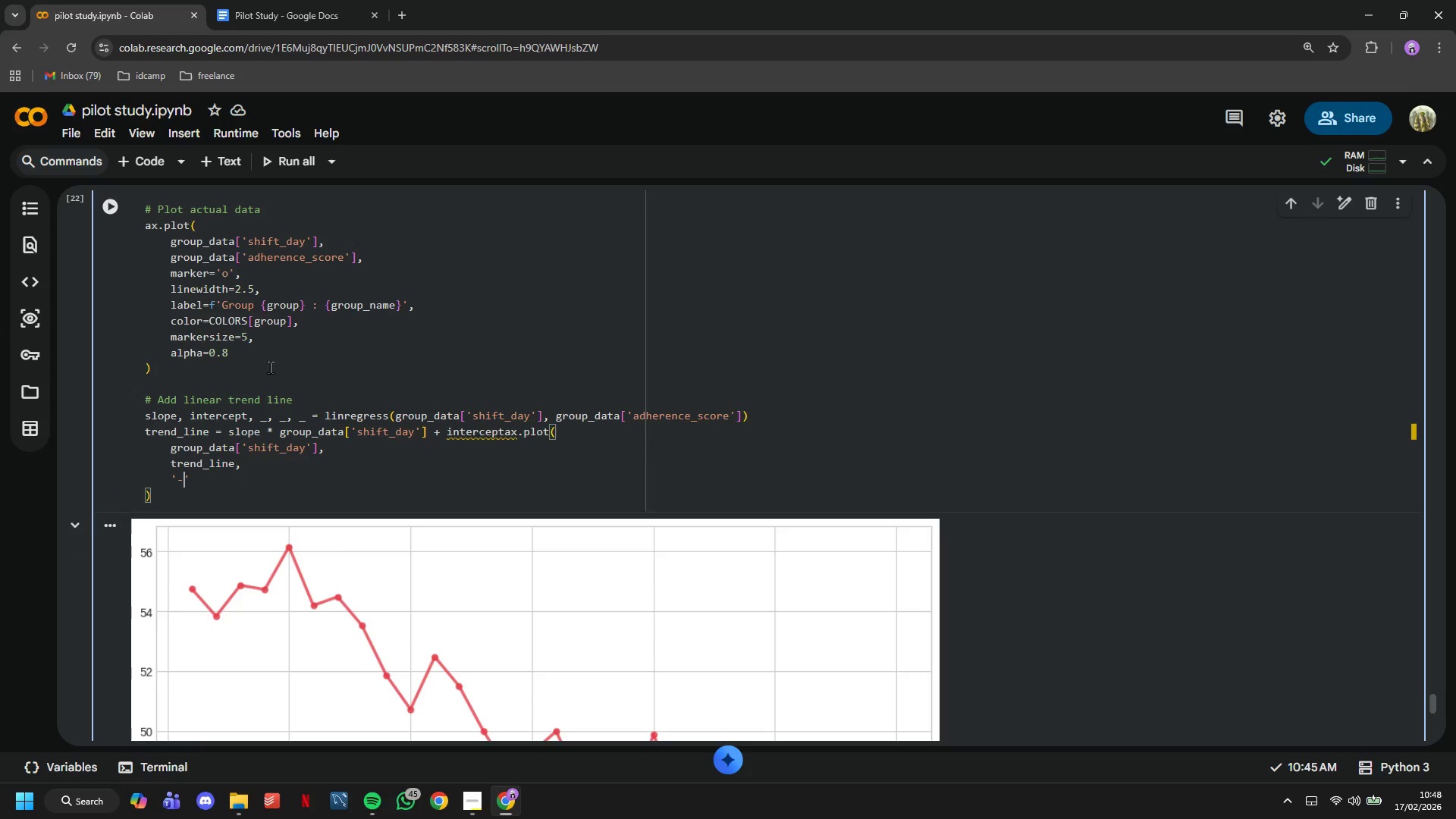 
key(Minus)
 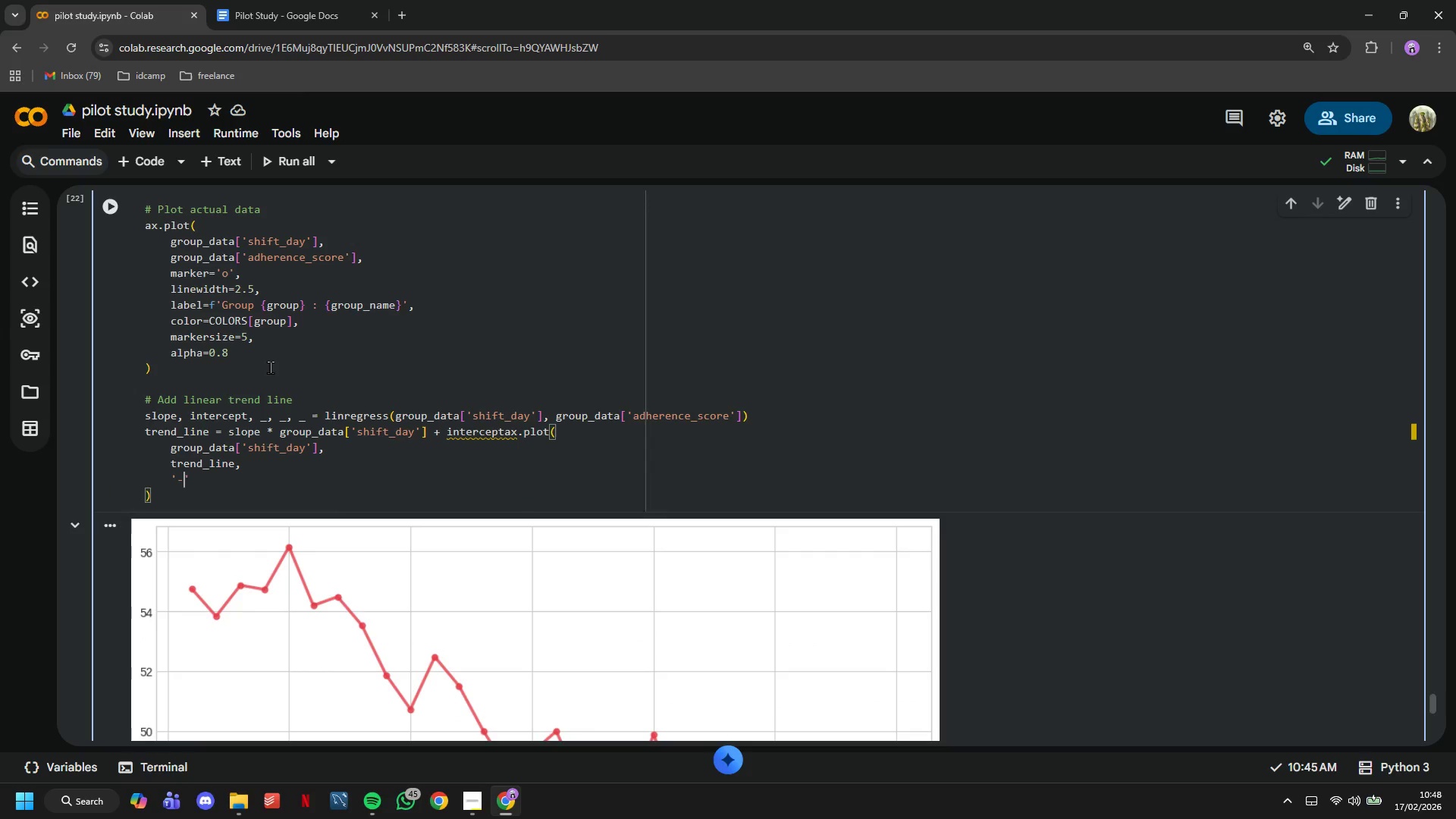 
key(Minus)
 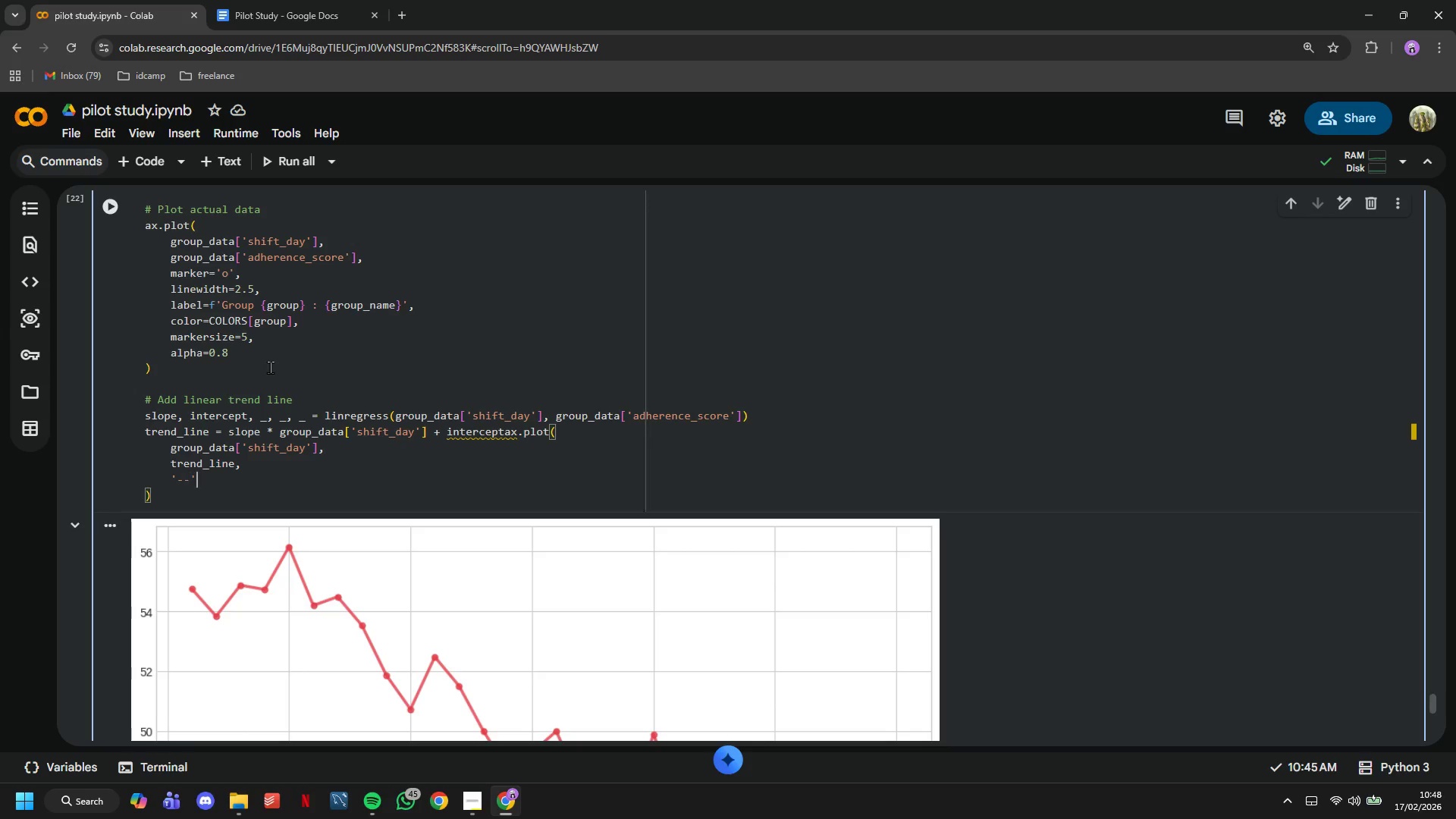 
key(ArrowRight)
 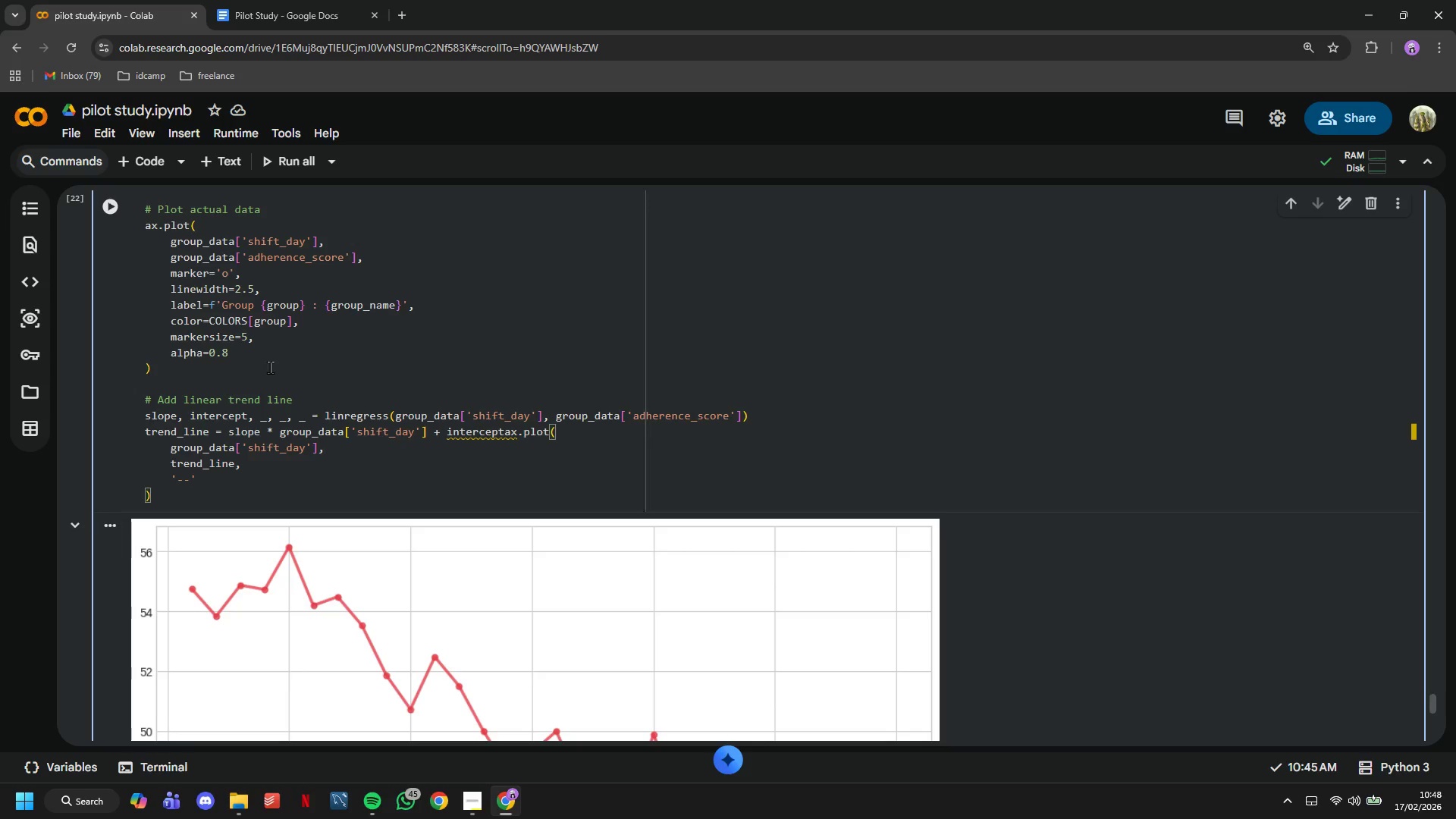 
key(Comma)
 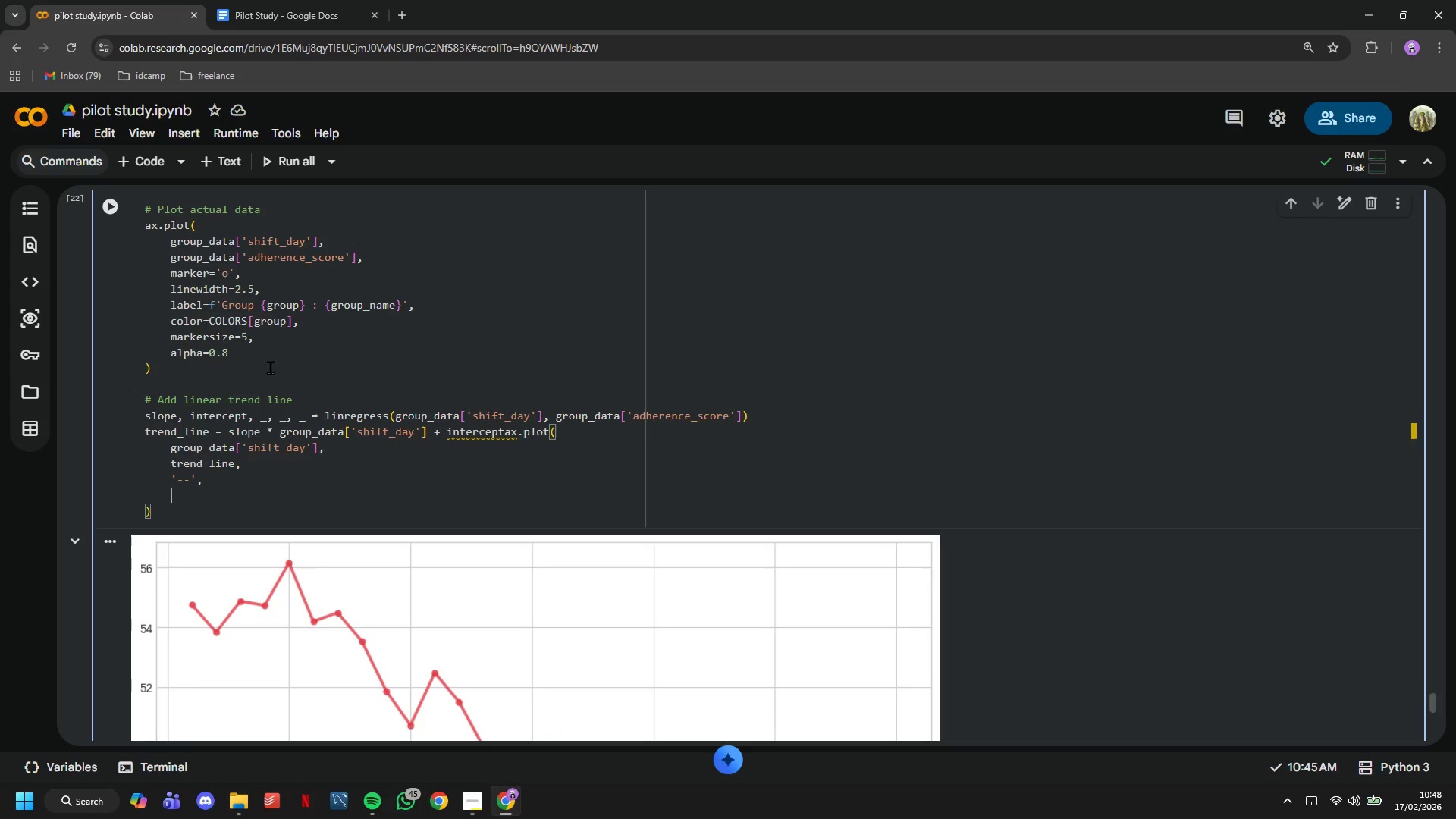 
key(Enter)
 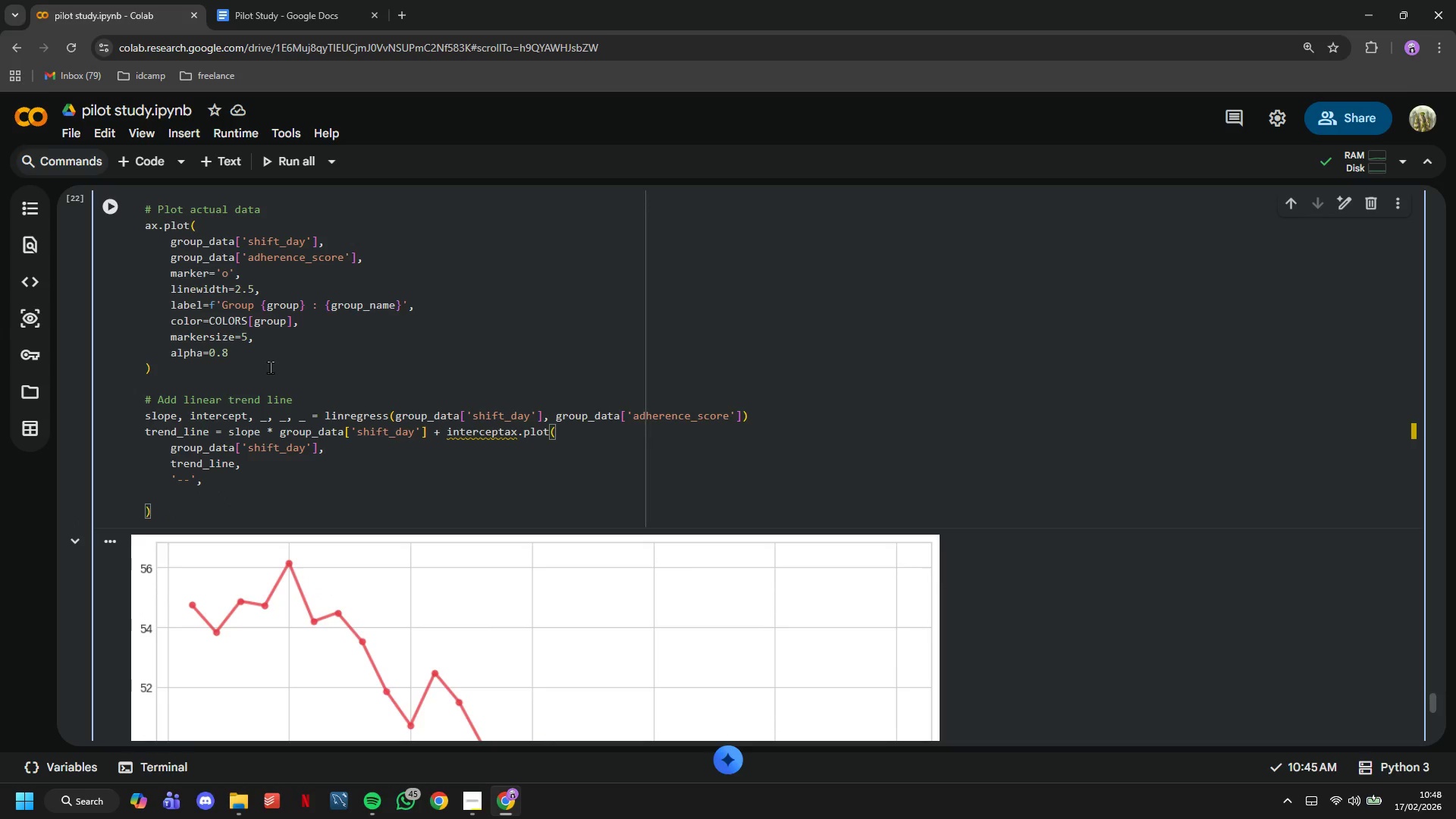 
type(linewidth=2,)
 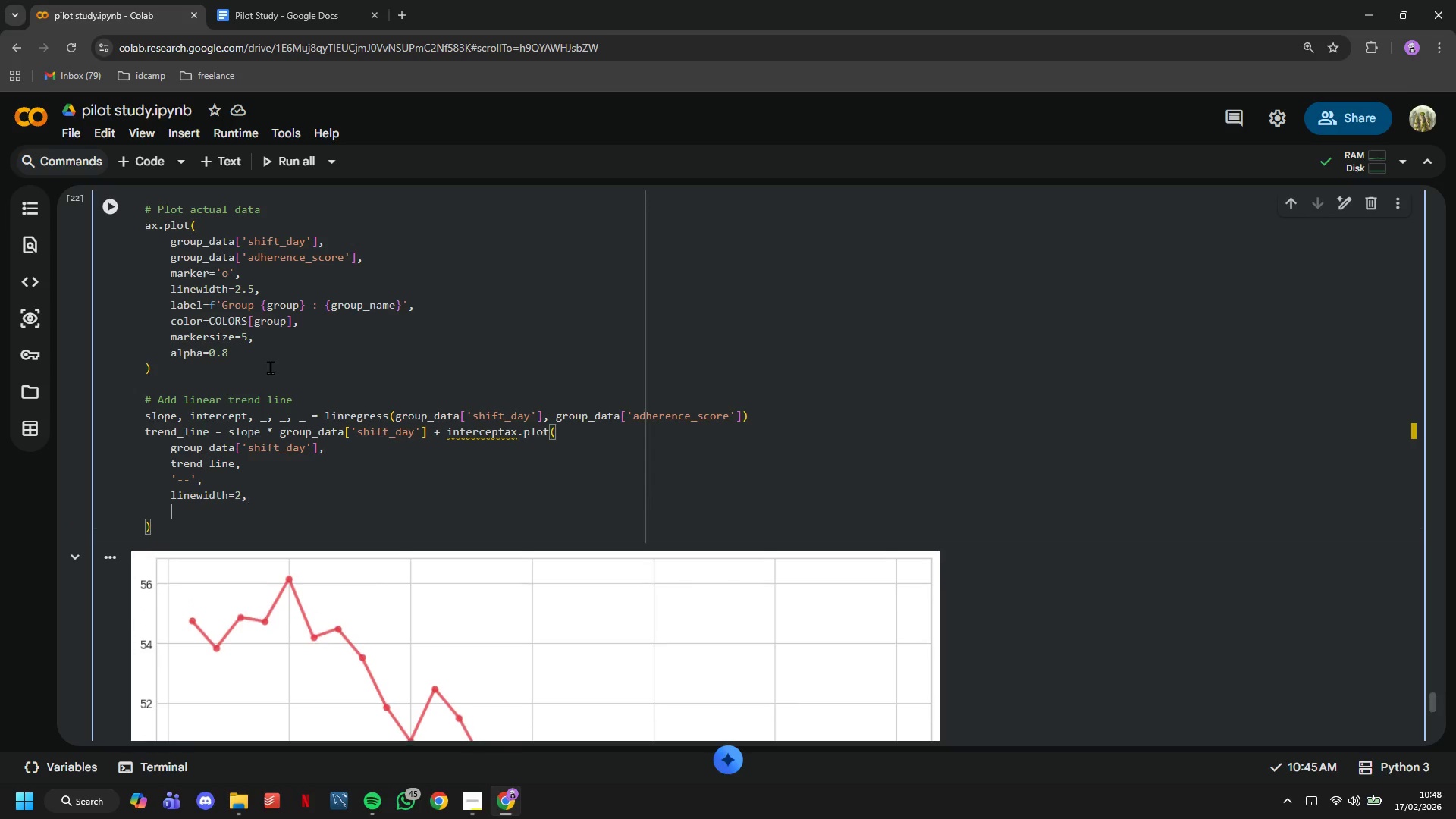 
key(Enter)
 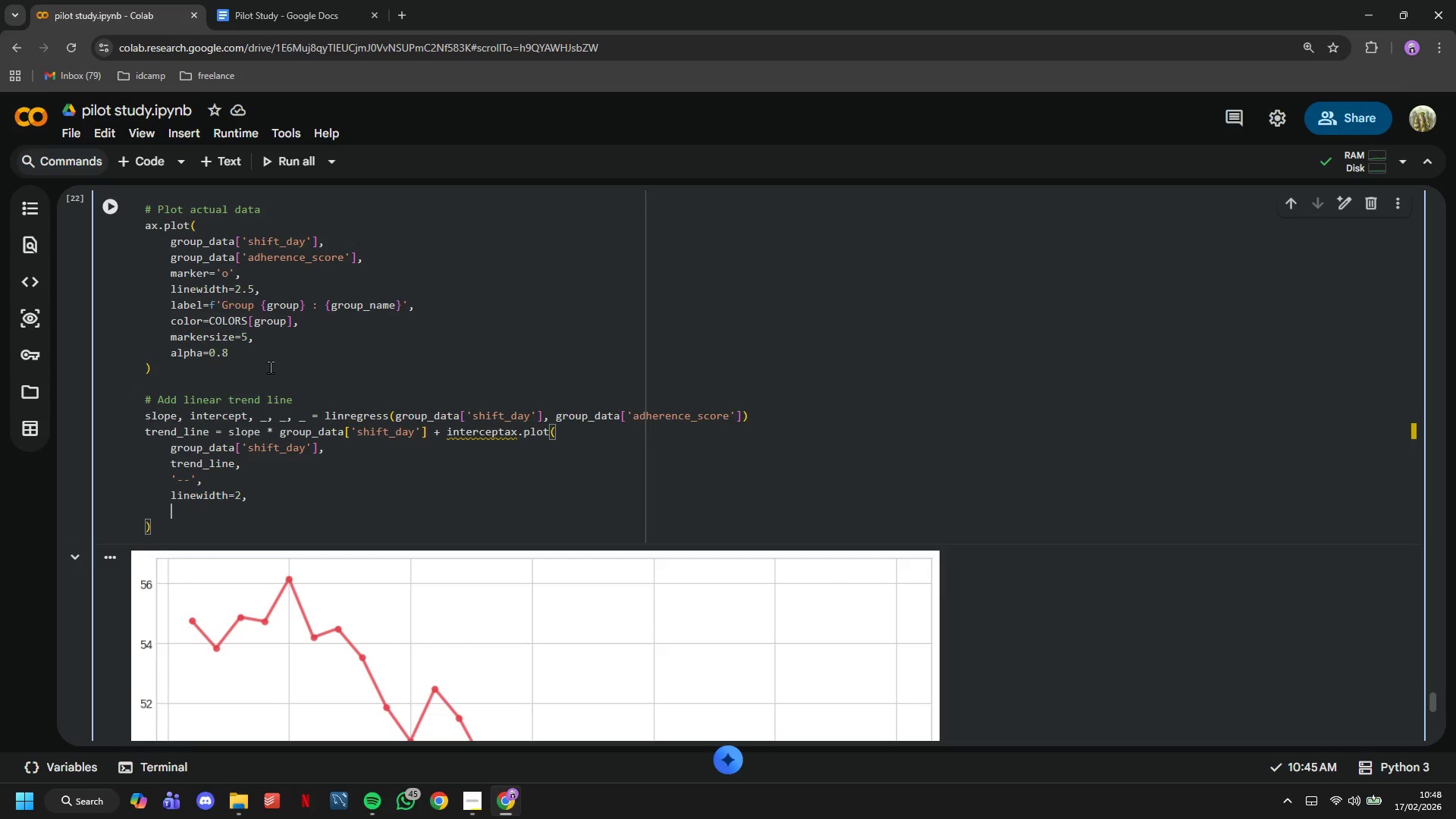 
type(color=COLORS[group)
 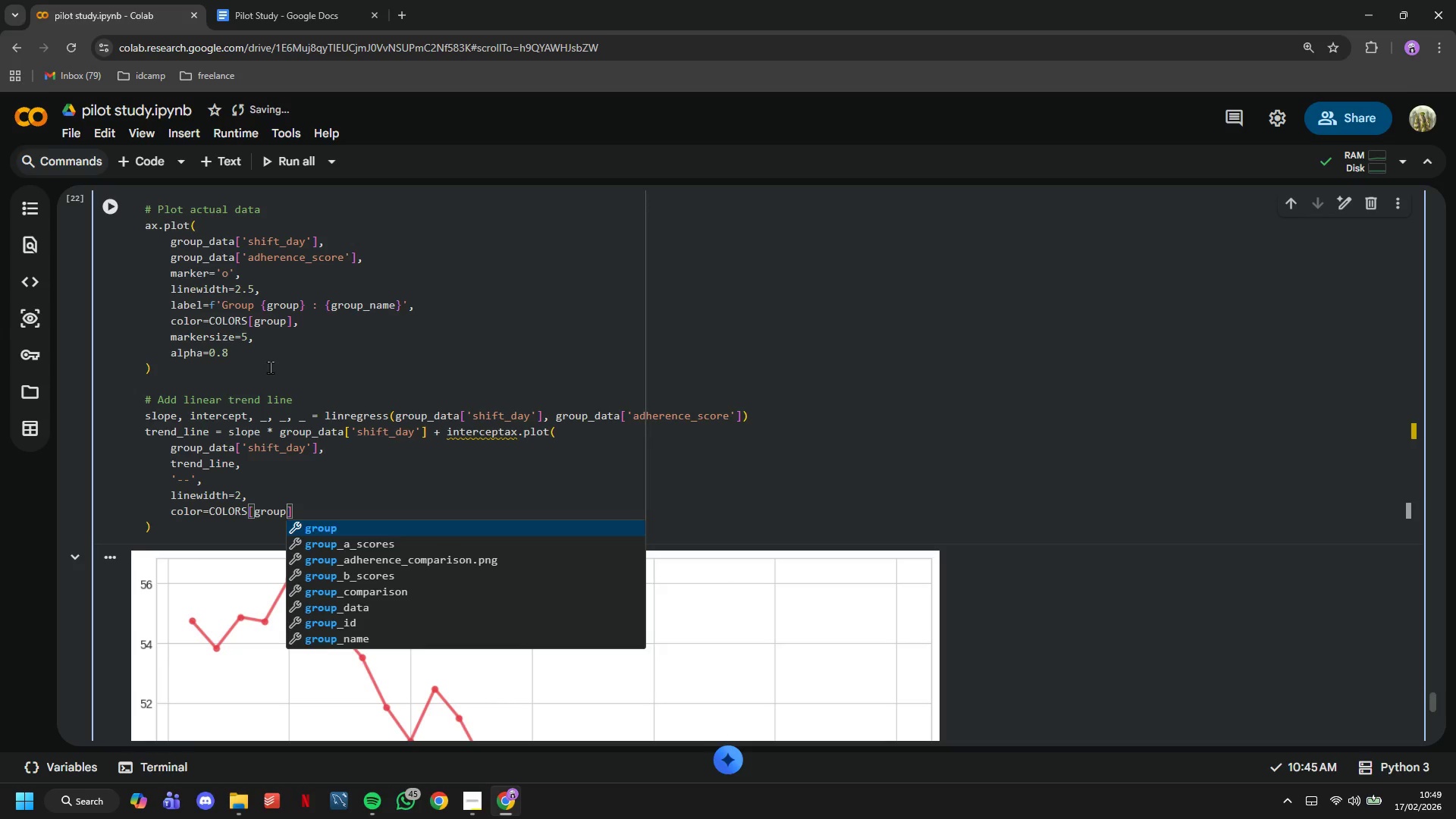 
wait(30.23)
 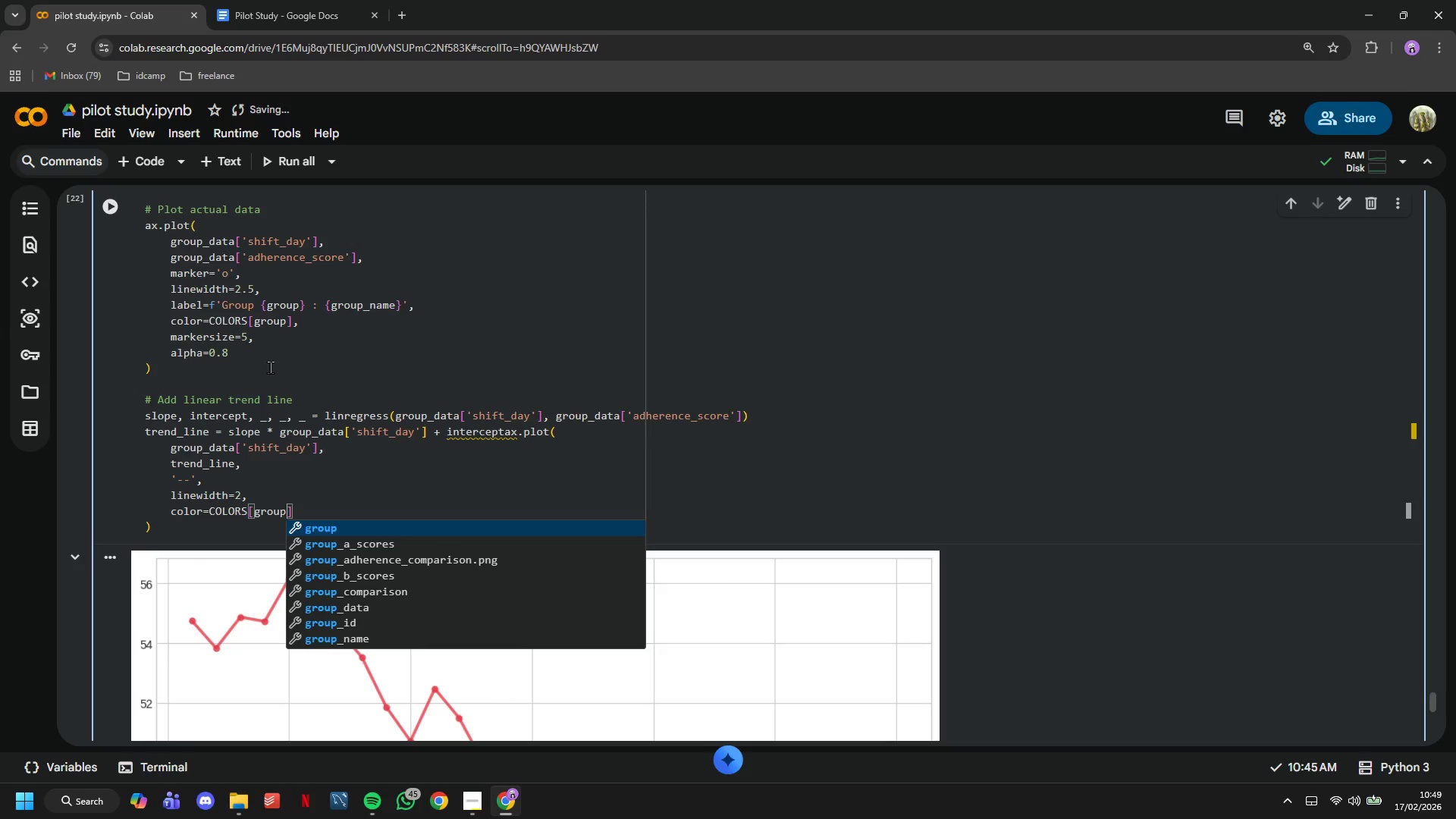 
key(ArrowRight)
 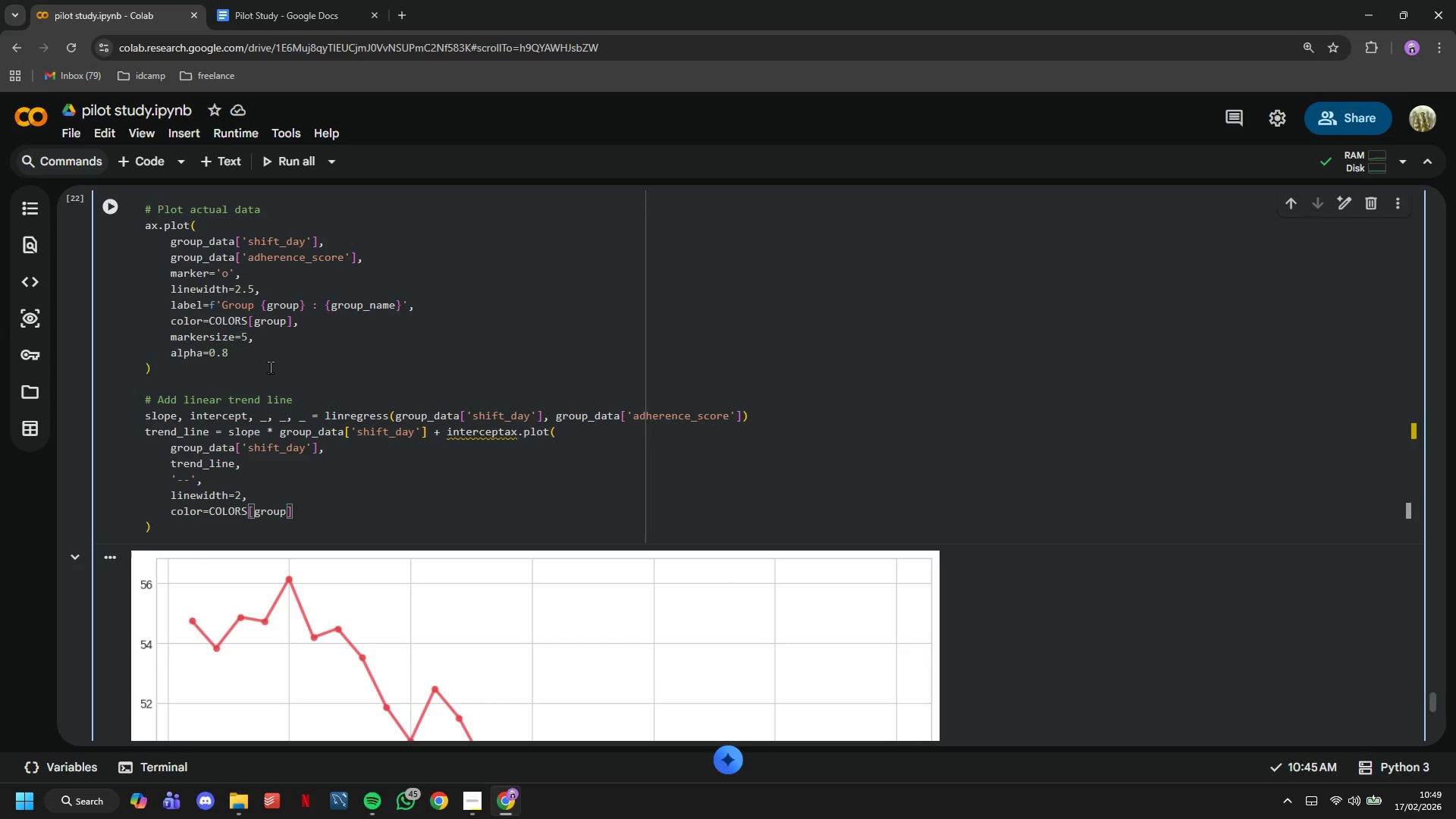 
key(Comma)
 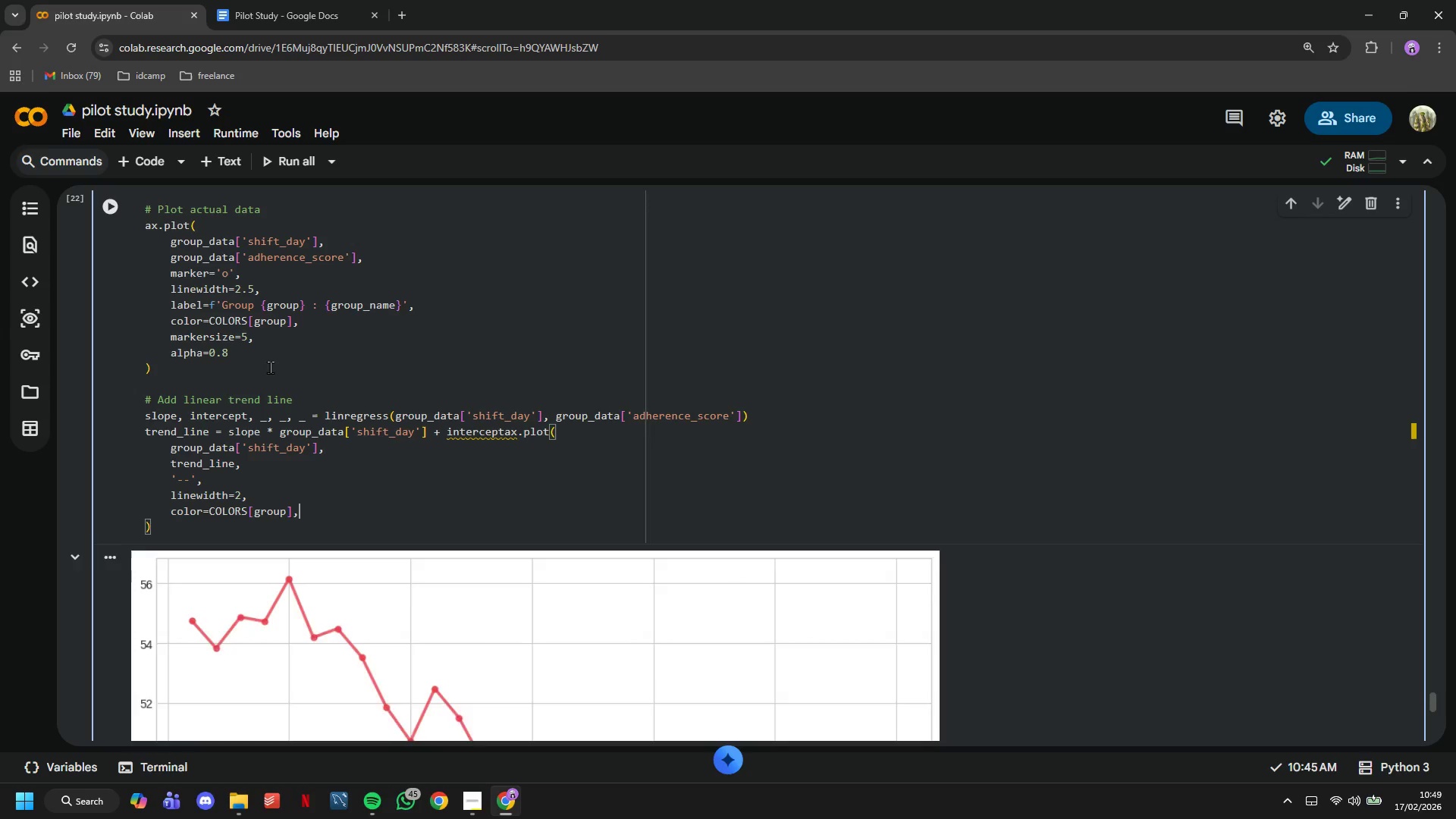 
key(Enter)
 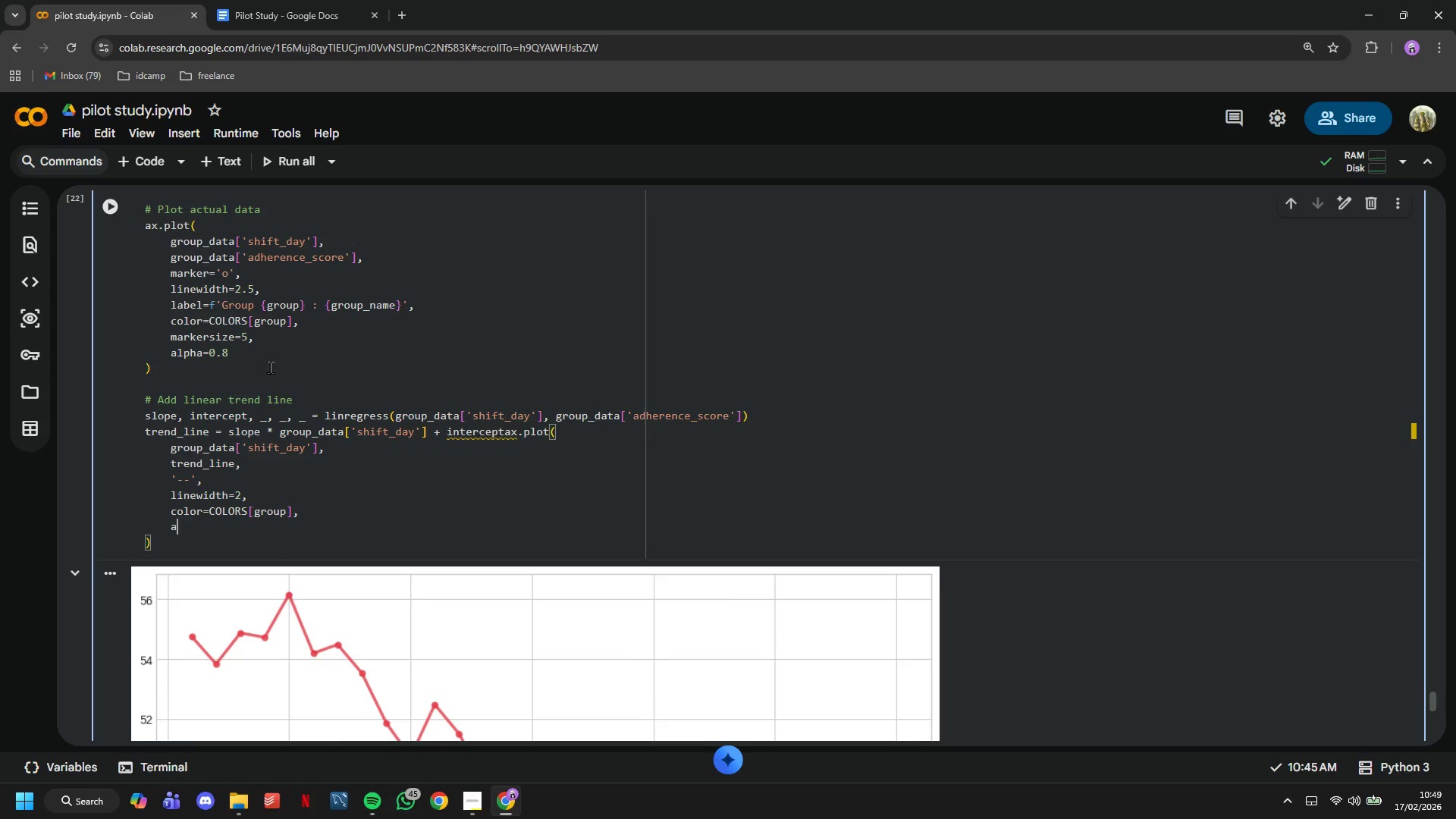 
type(alpha=0.5,)
 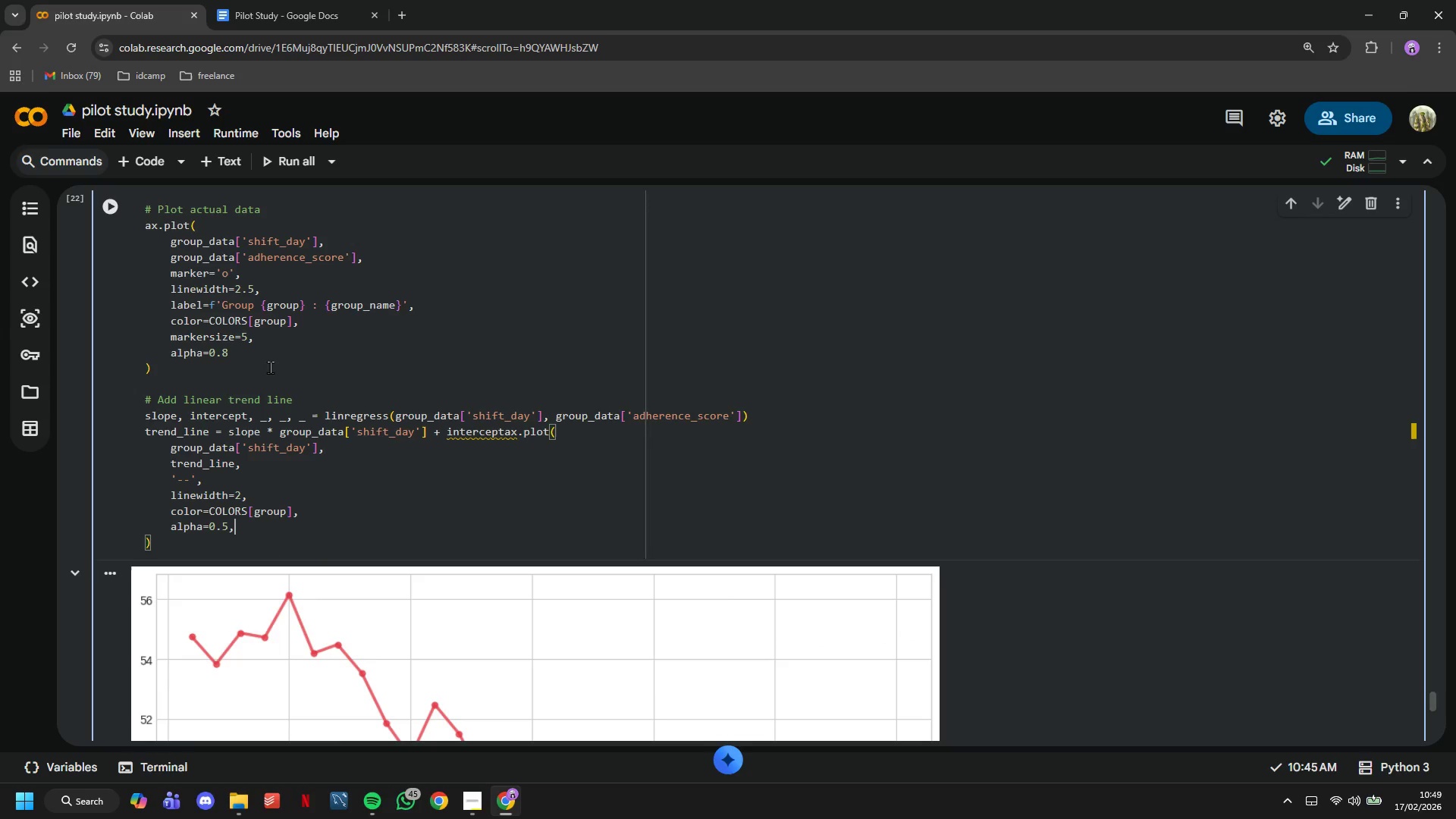 
key(Enter)
 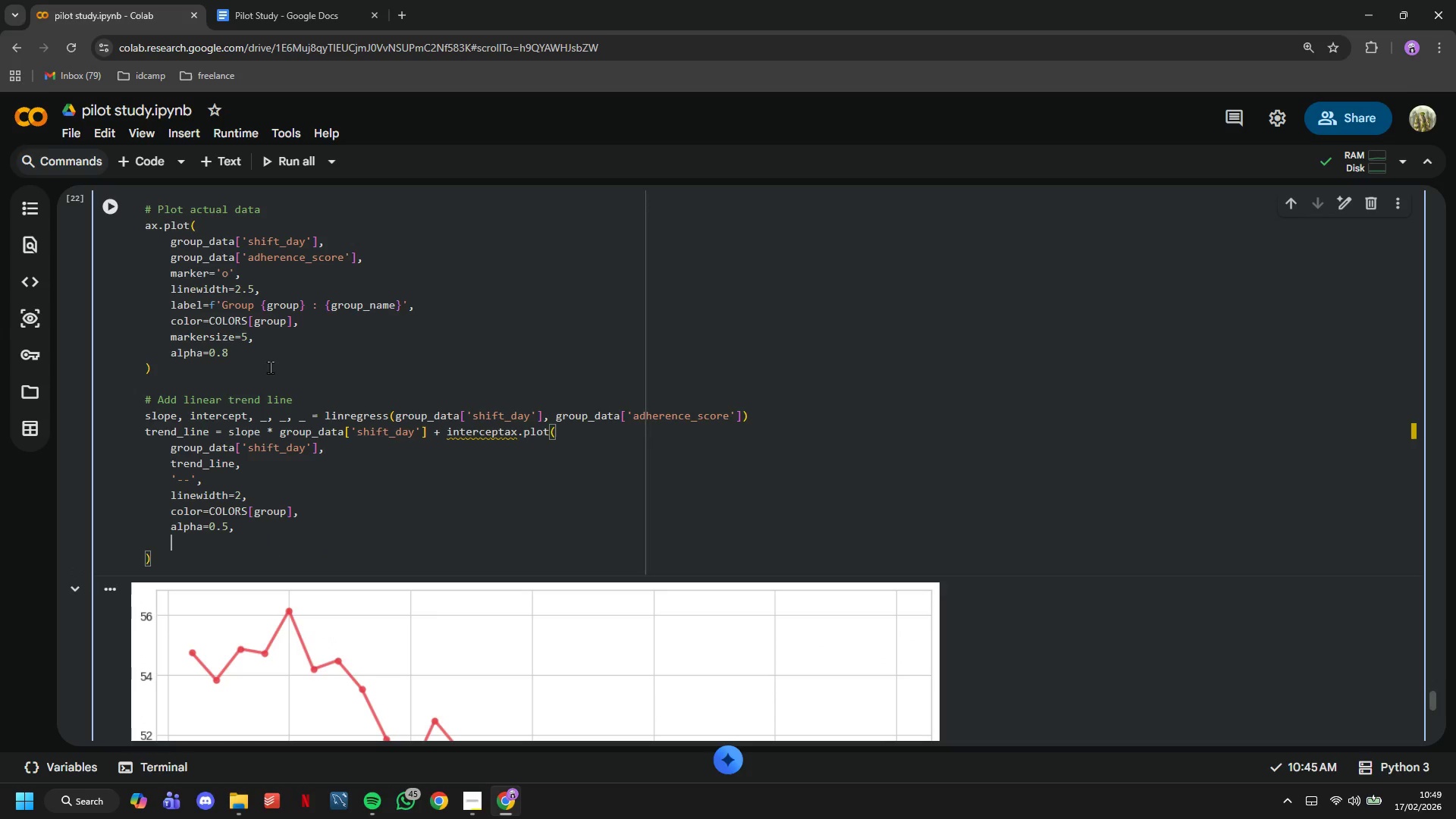 
type(label=f"Group {group)
 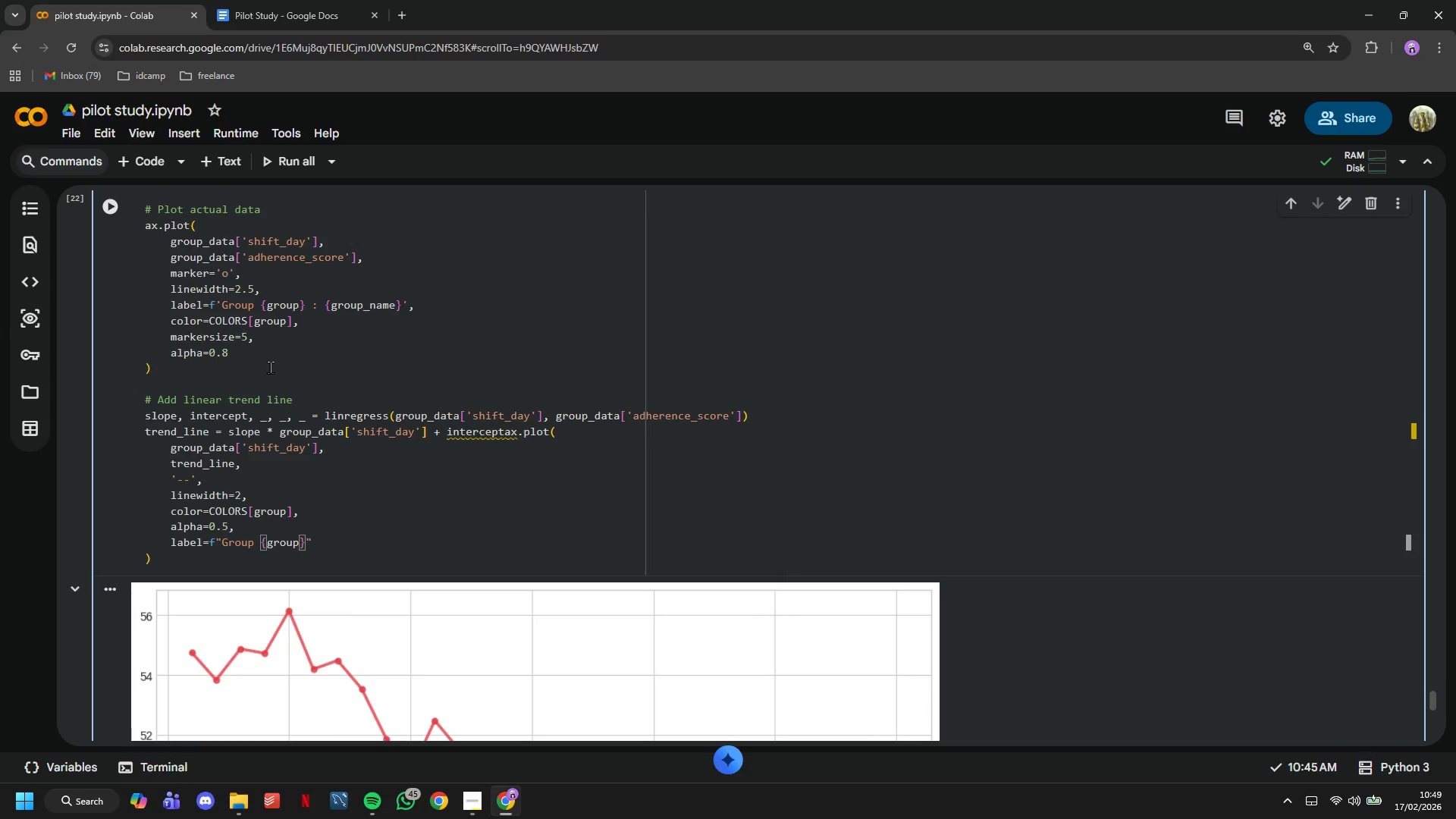 
key(ArrowRight)
 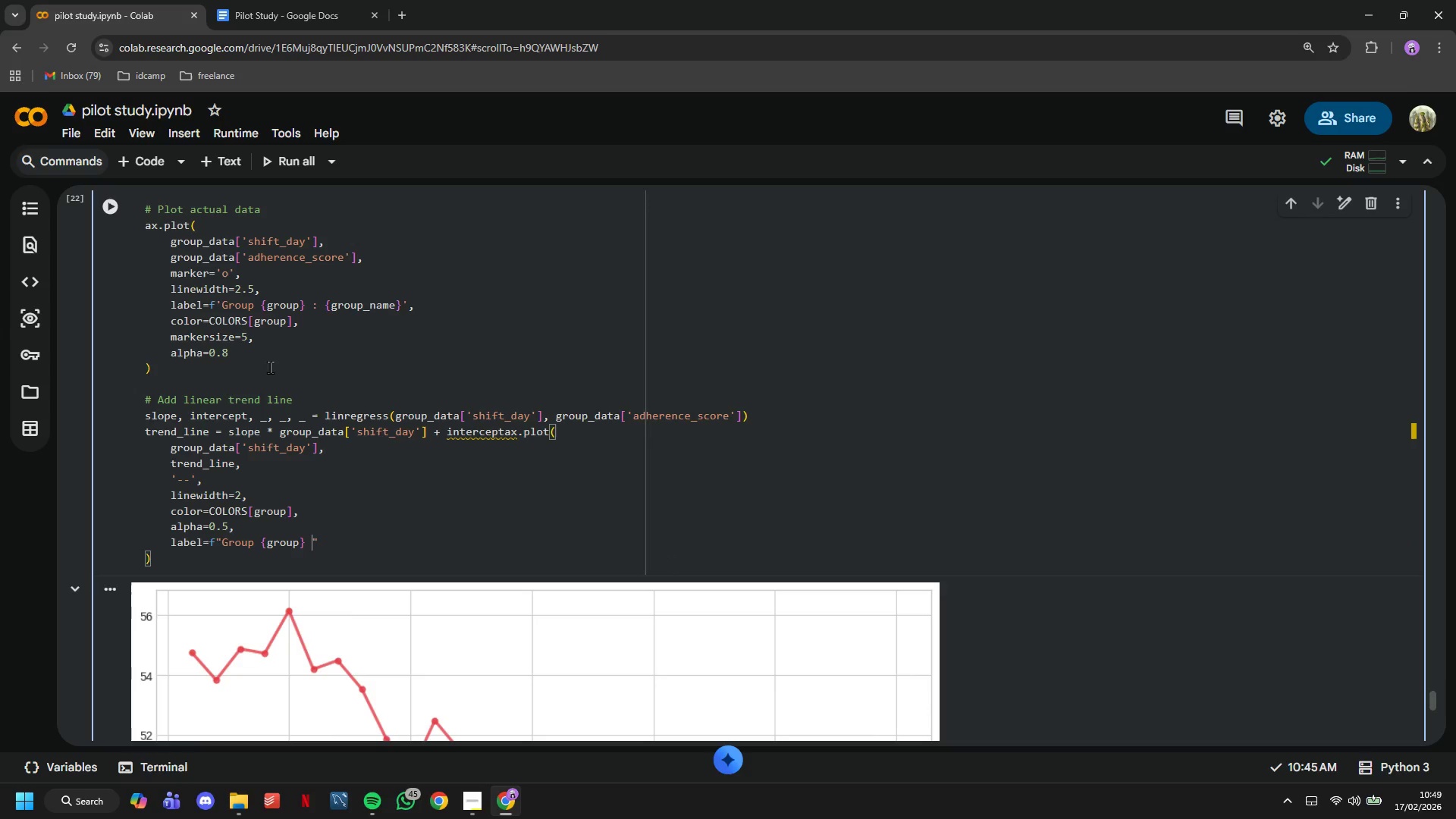 
type( trend (slope={slope:.3f)
 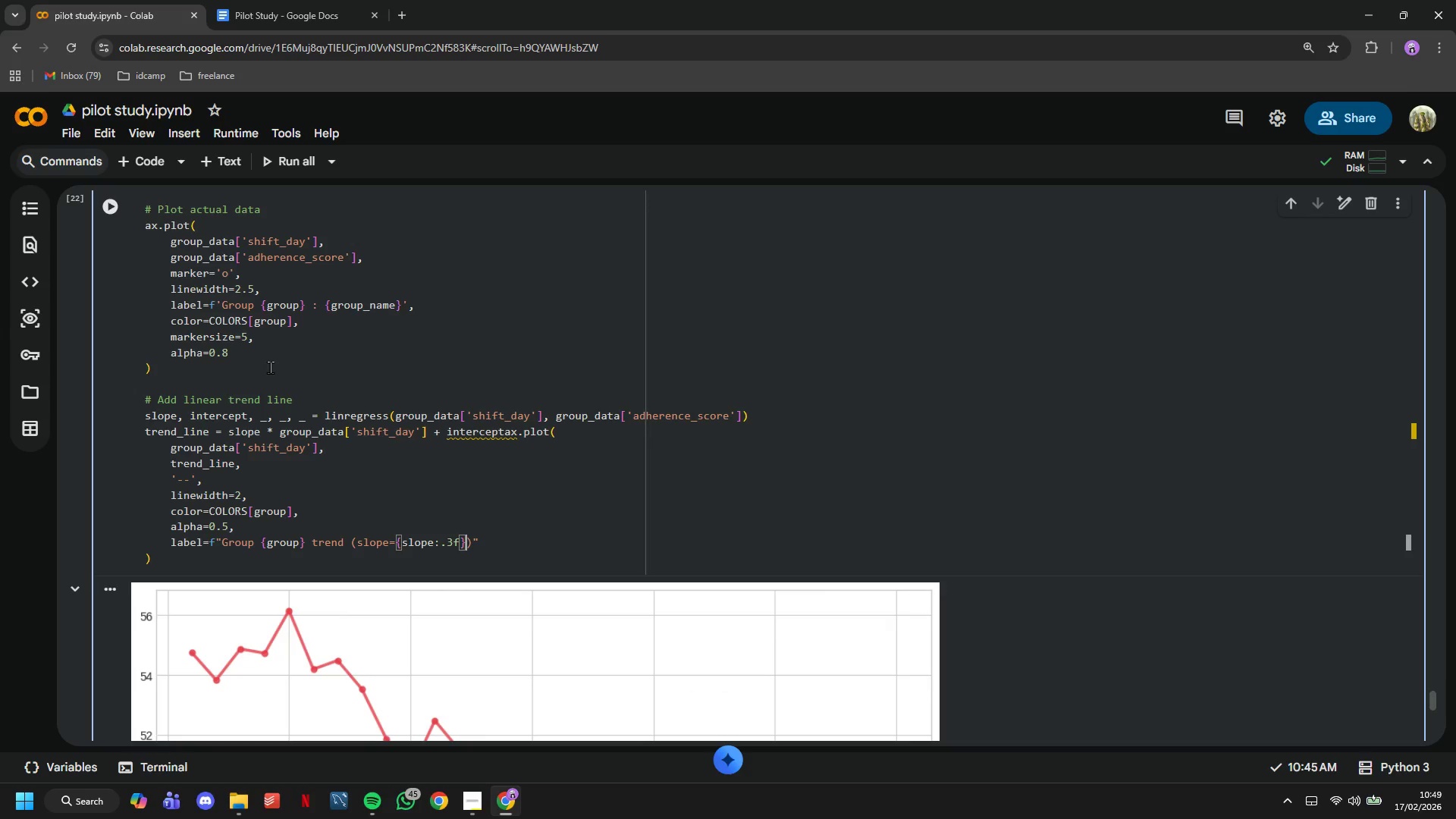 
 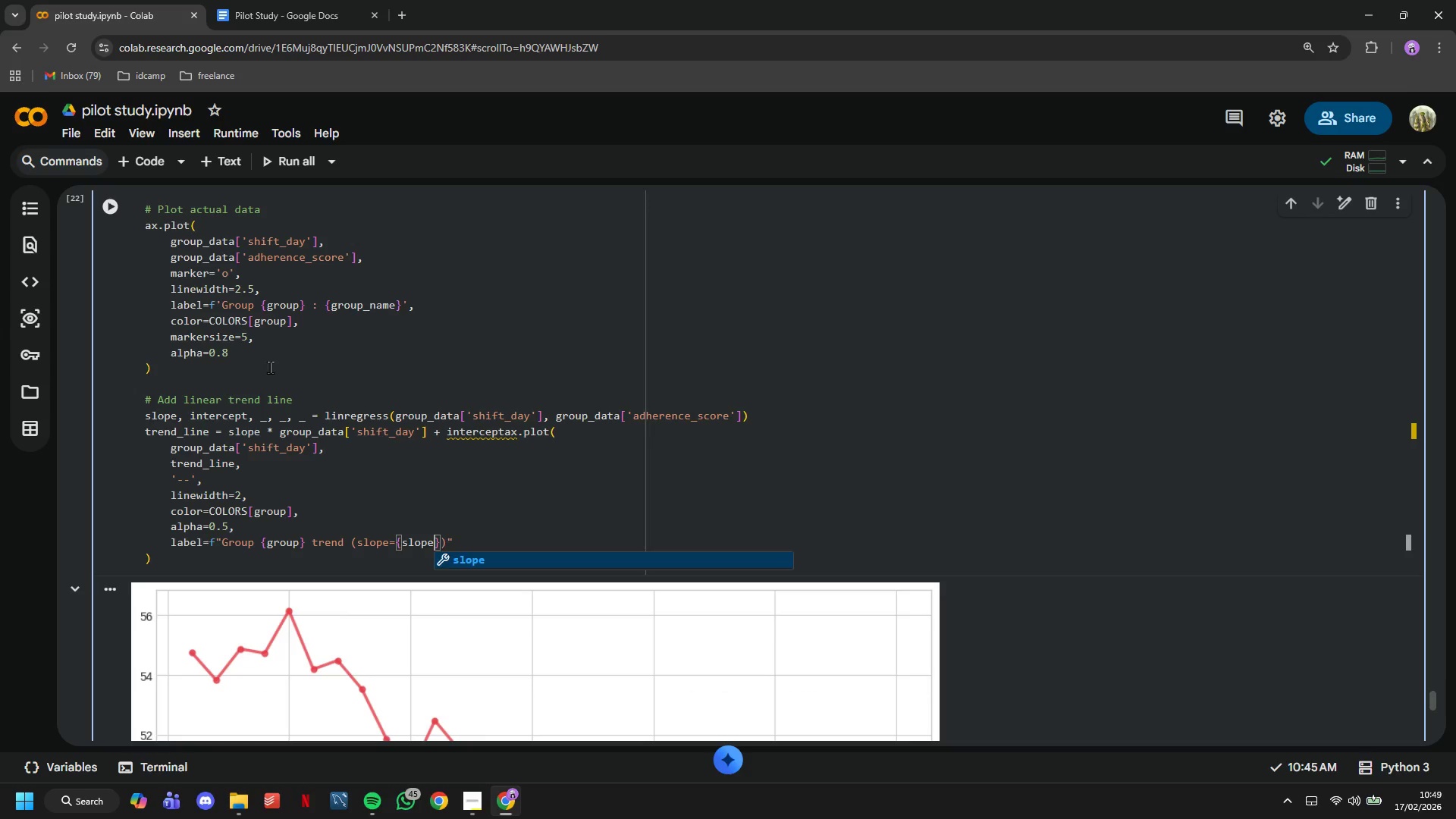 
key(ArrowRight)
 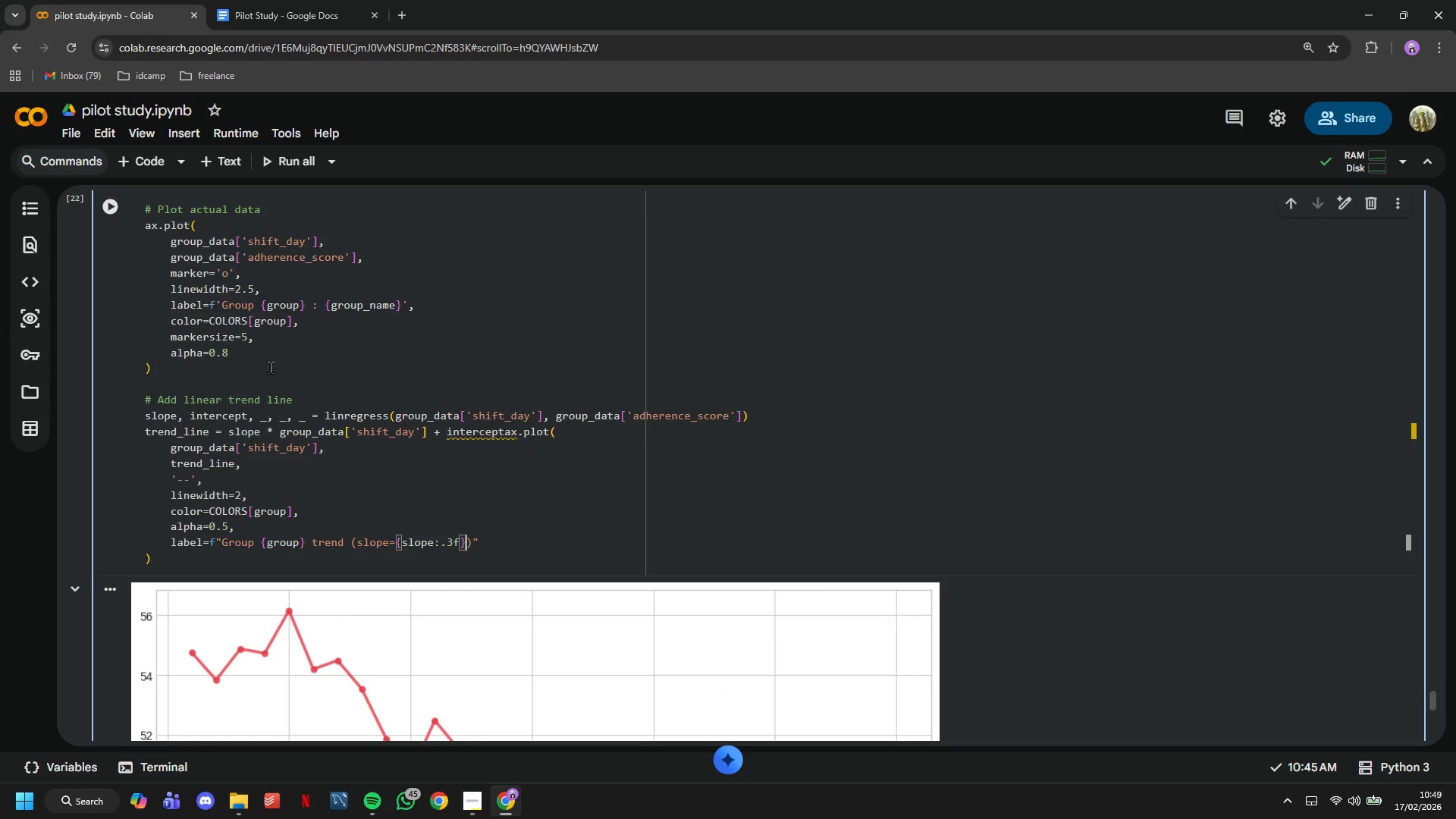 
type(/day)
 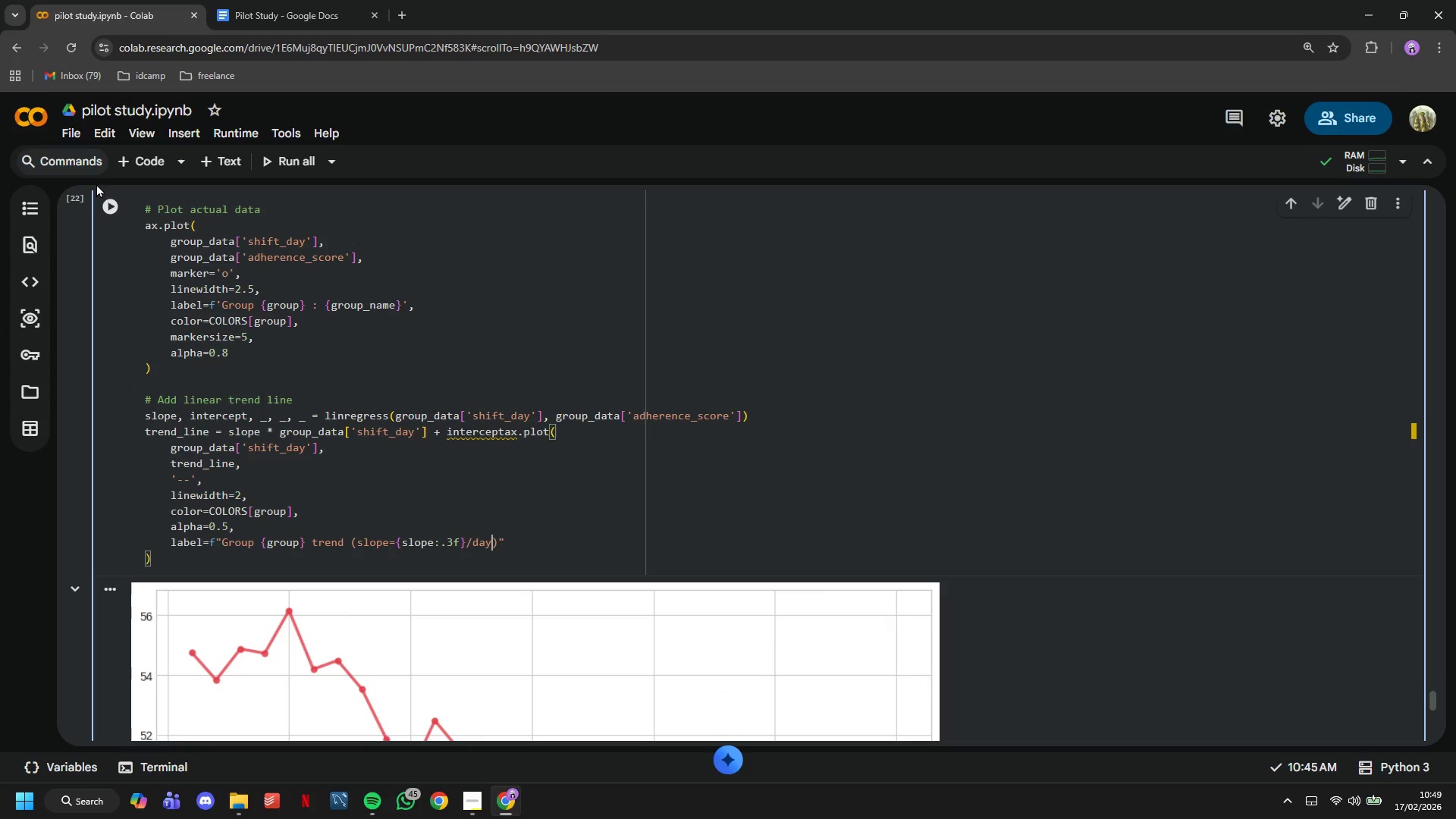 
left_click([106, 199])
 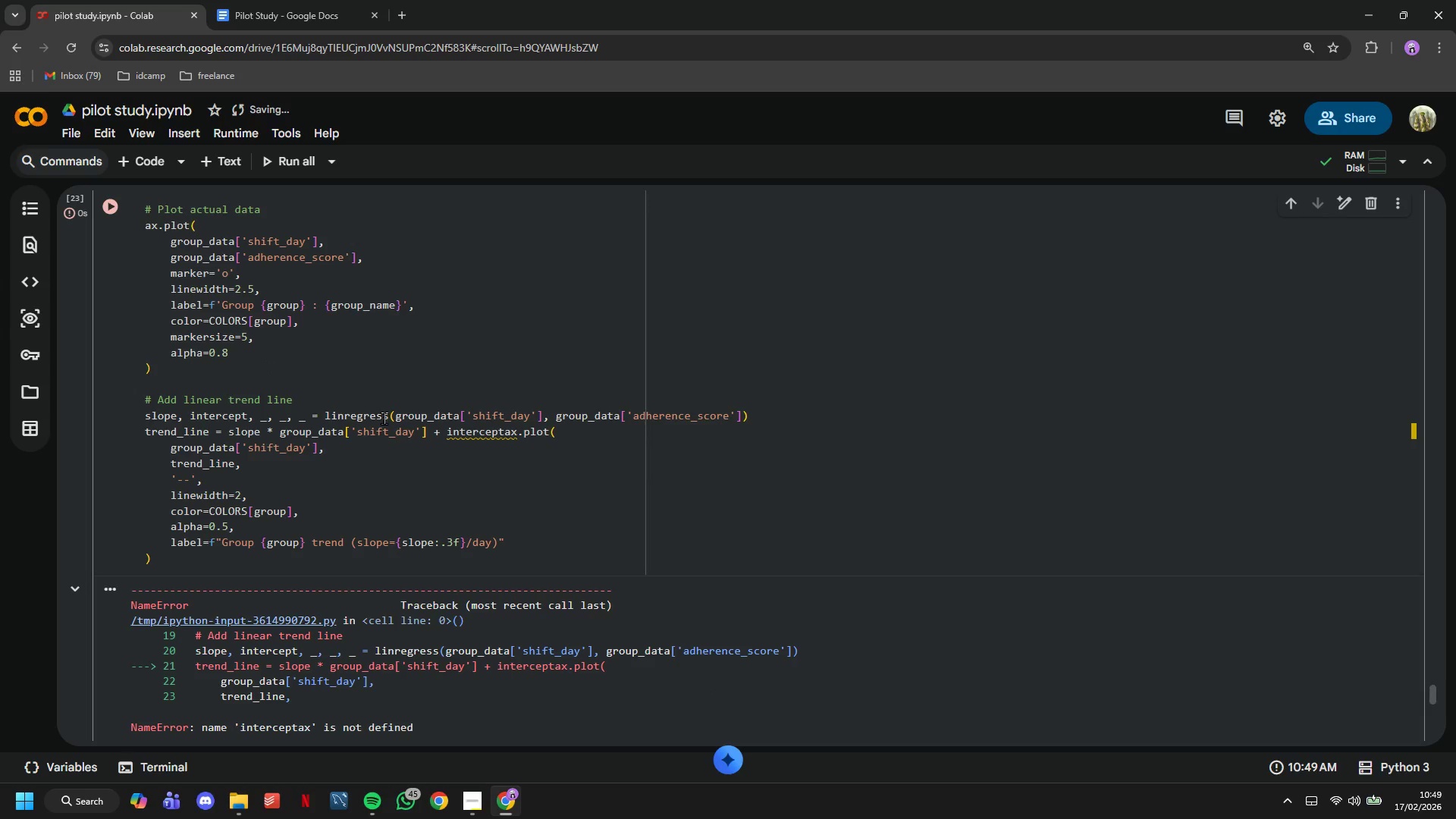 
scroll: coordinate [384, 418], scroll_direction: down, amount: 3.0
 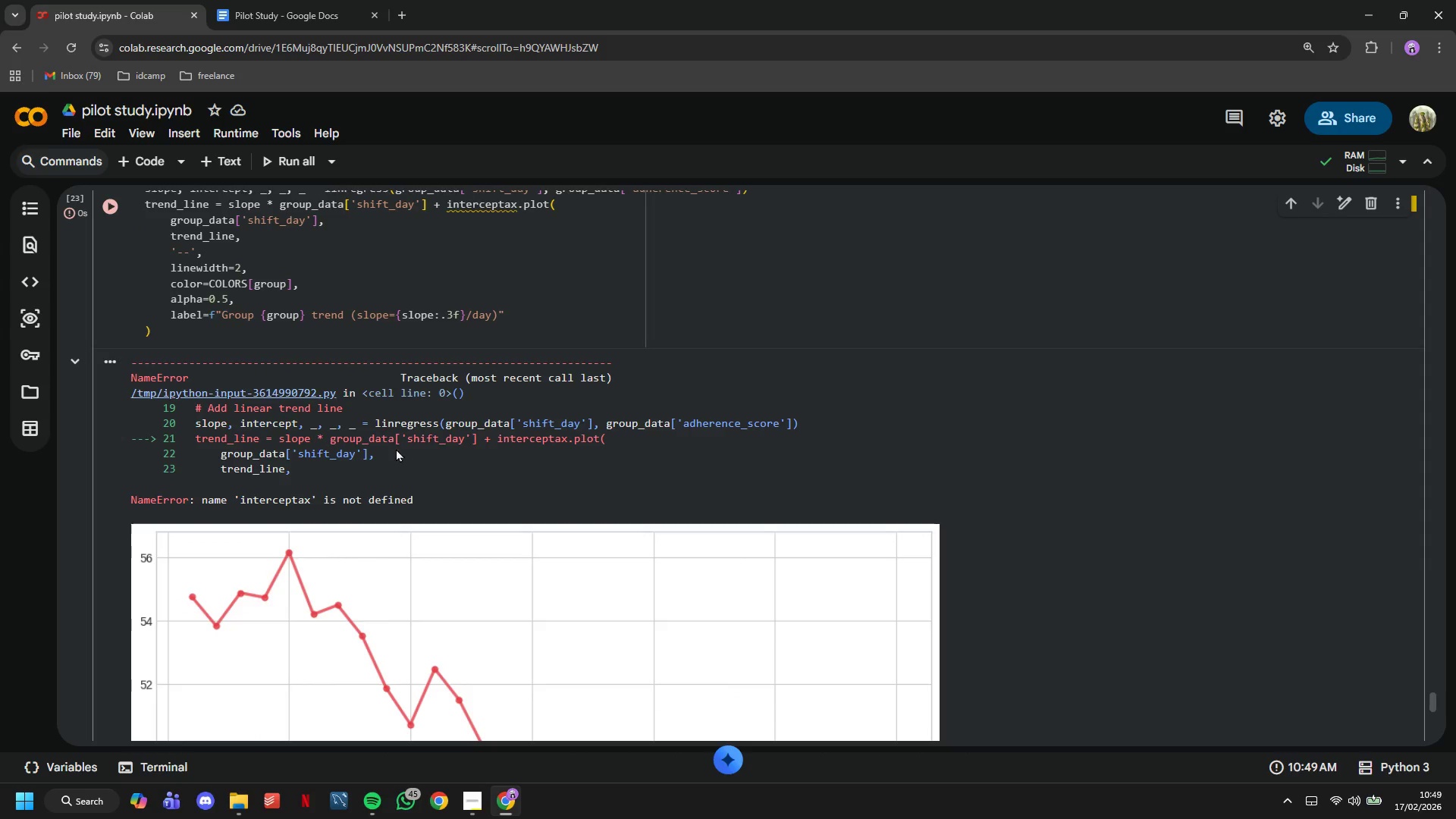 
scroll: coordinate [397, 452], scroll_direction: up, amount: 2.0
 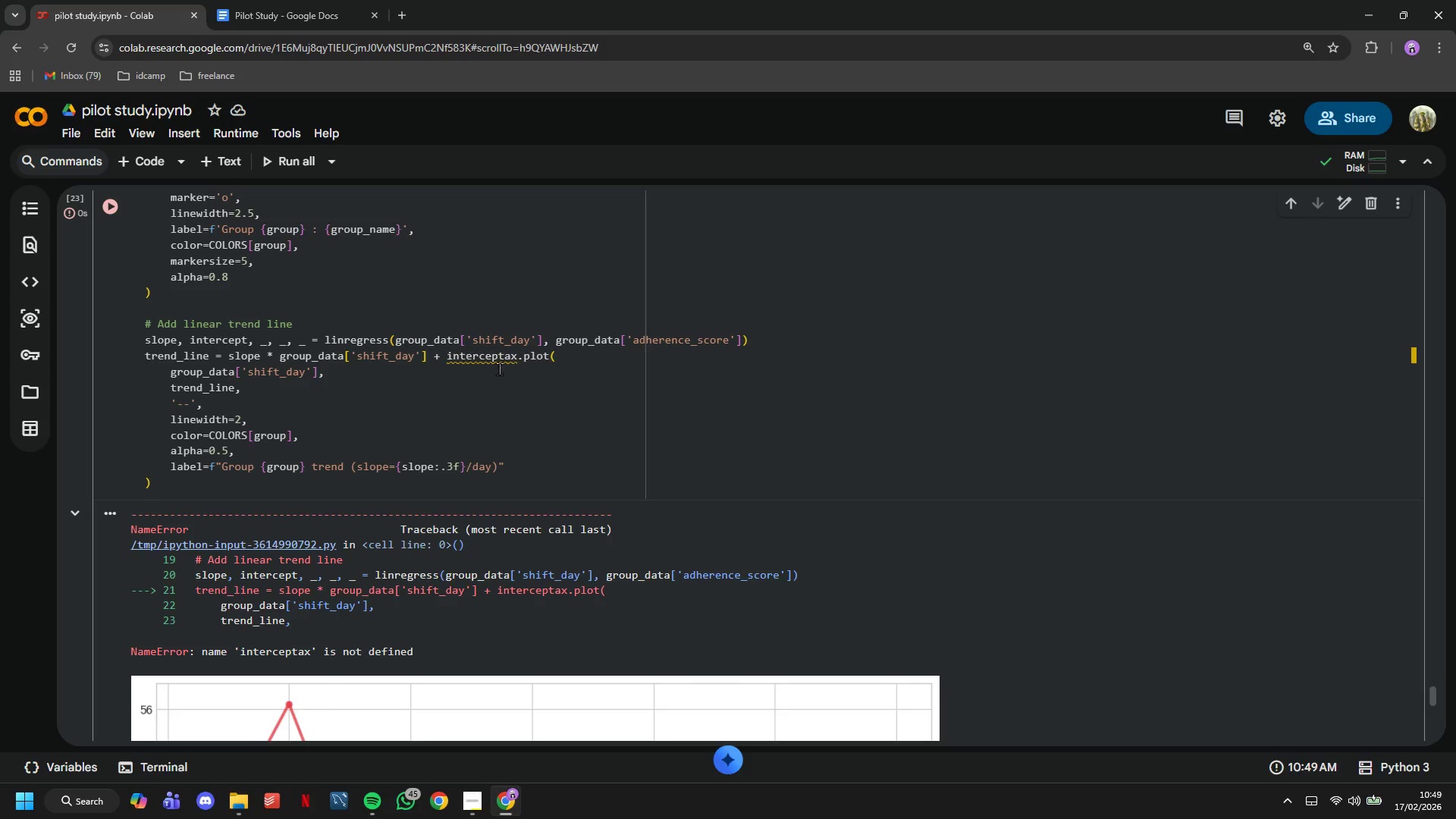 
left_click([499, 356])
 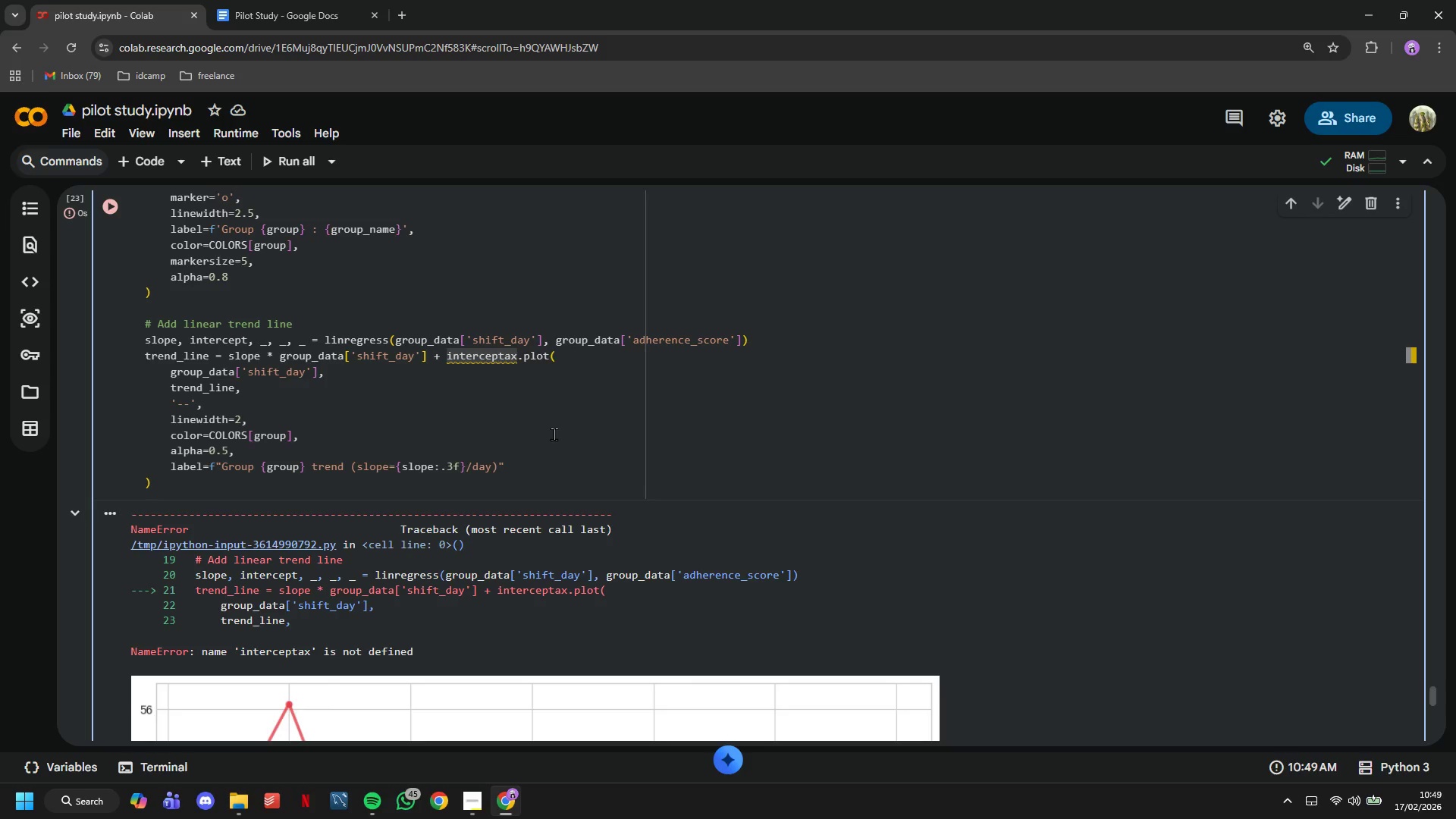 
key(ArrowRight)
 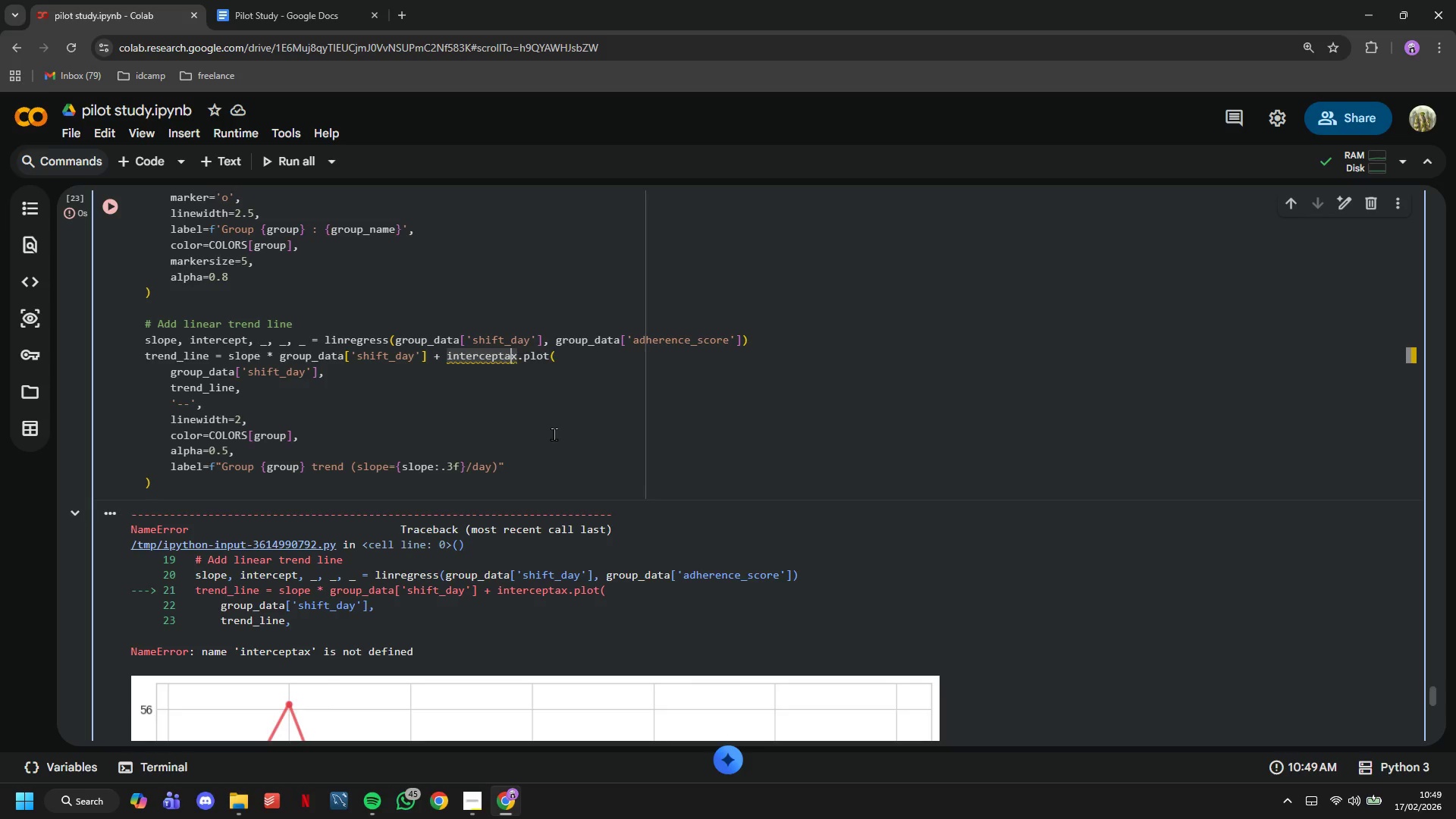 
key(ArrowRight)
 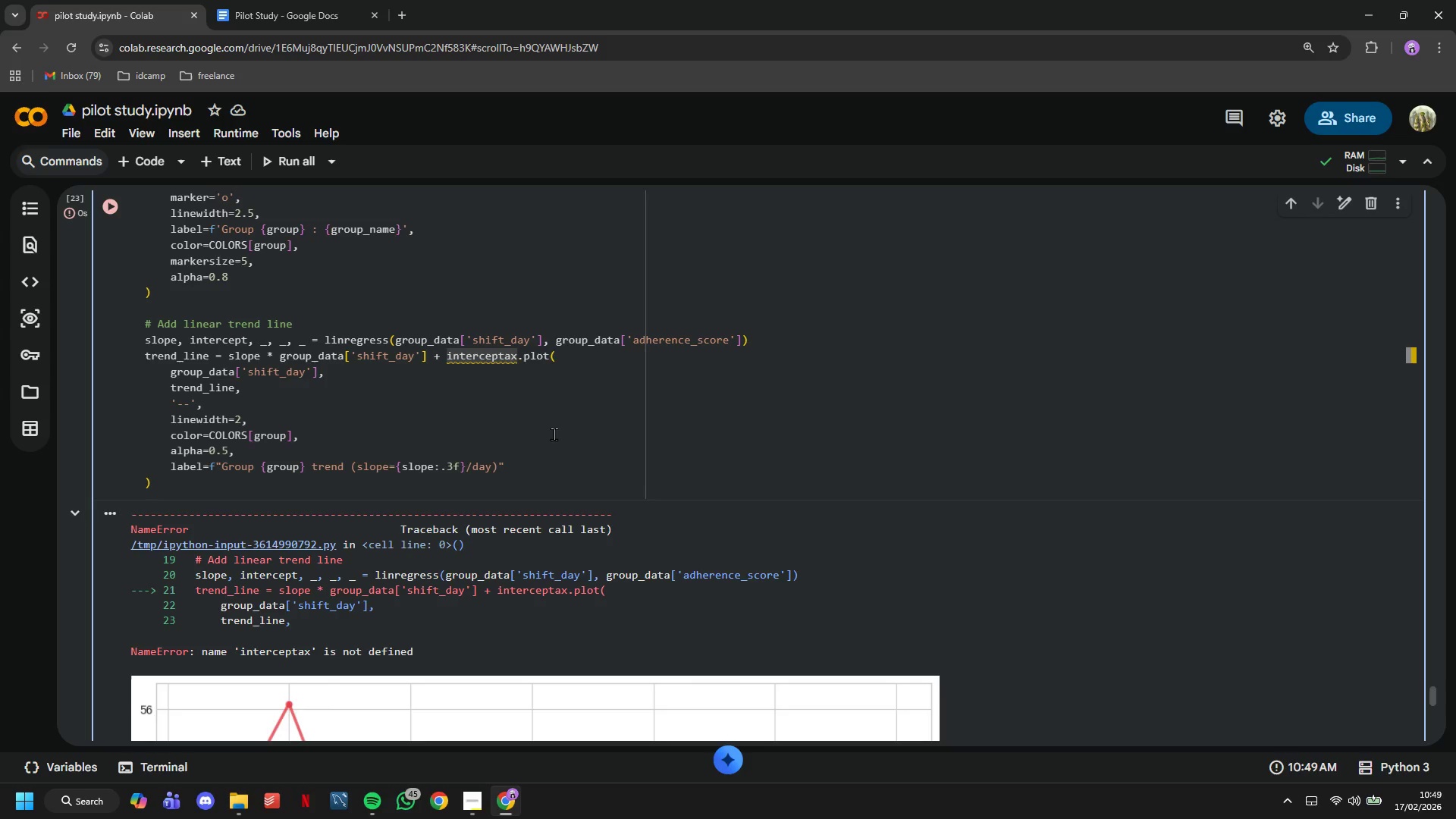 
key(ArrowLeft)
 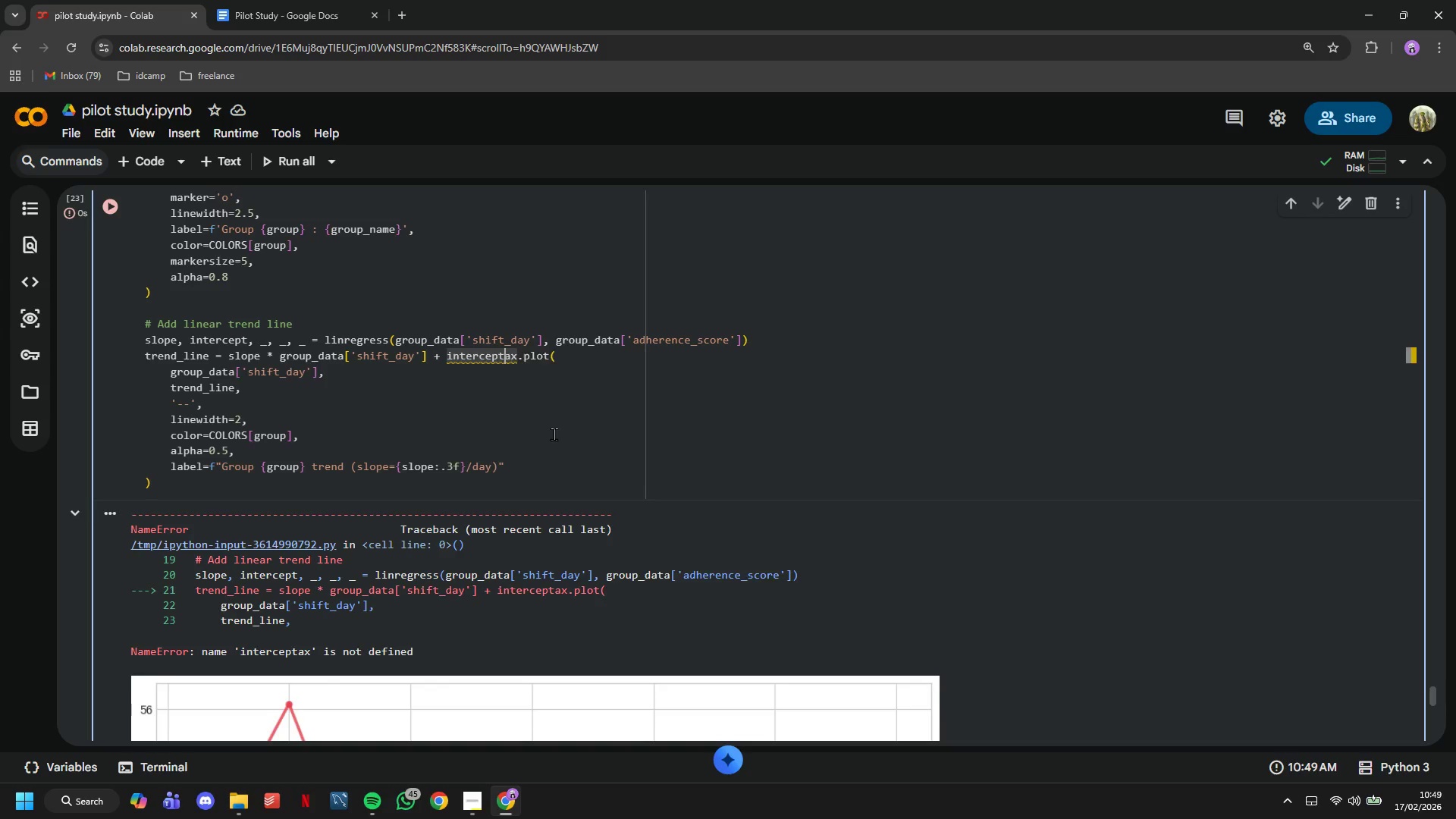 
key(Enter)
 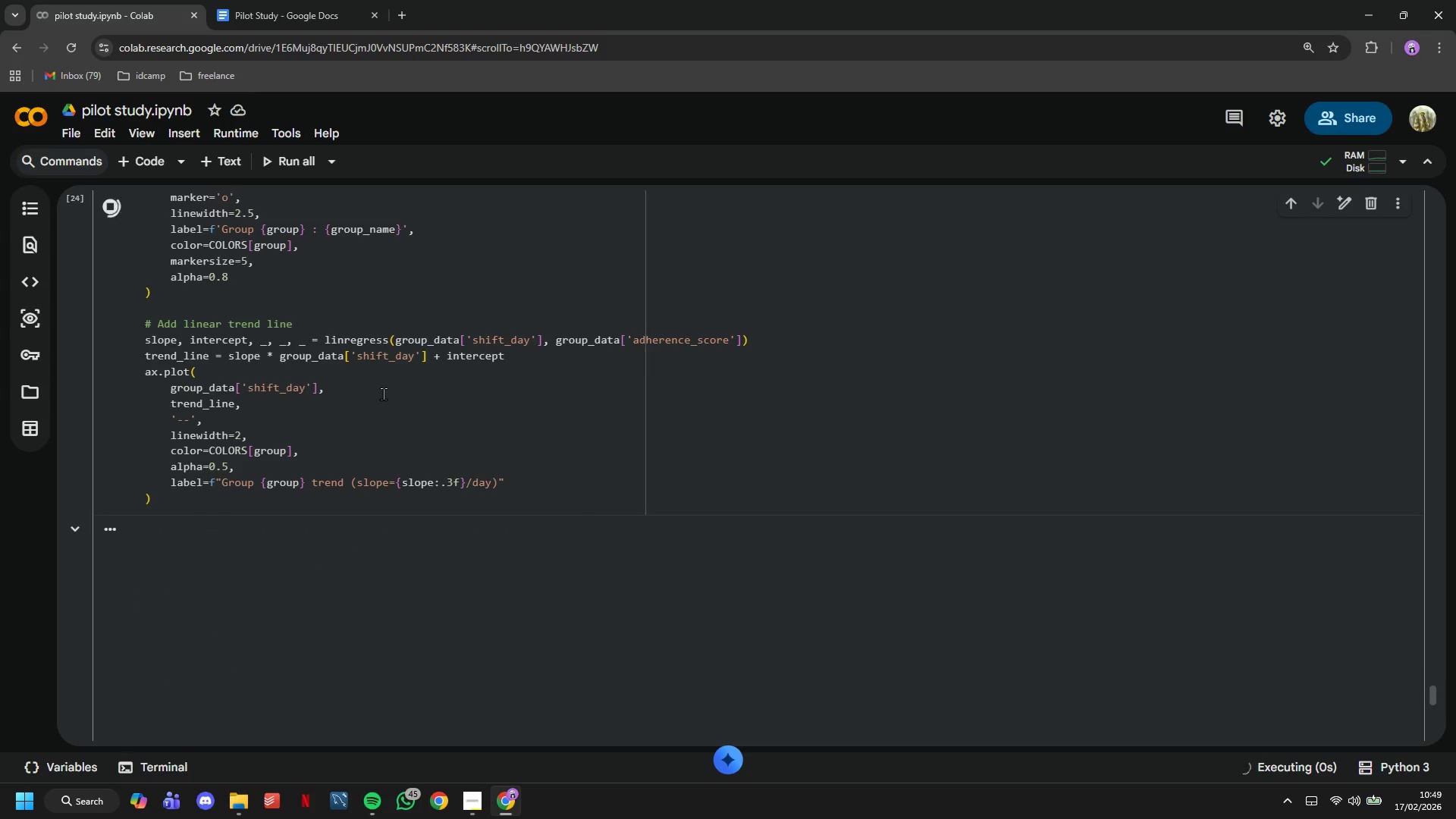 
scroll: coordinate [384, 395], scroll_direction: down, amount: 4.0
 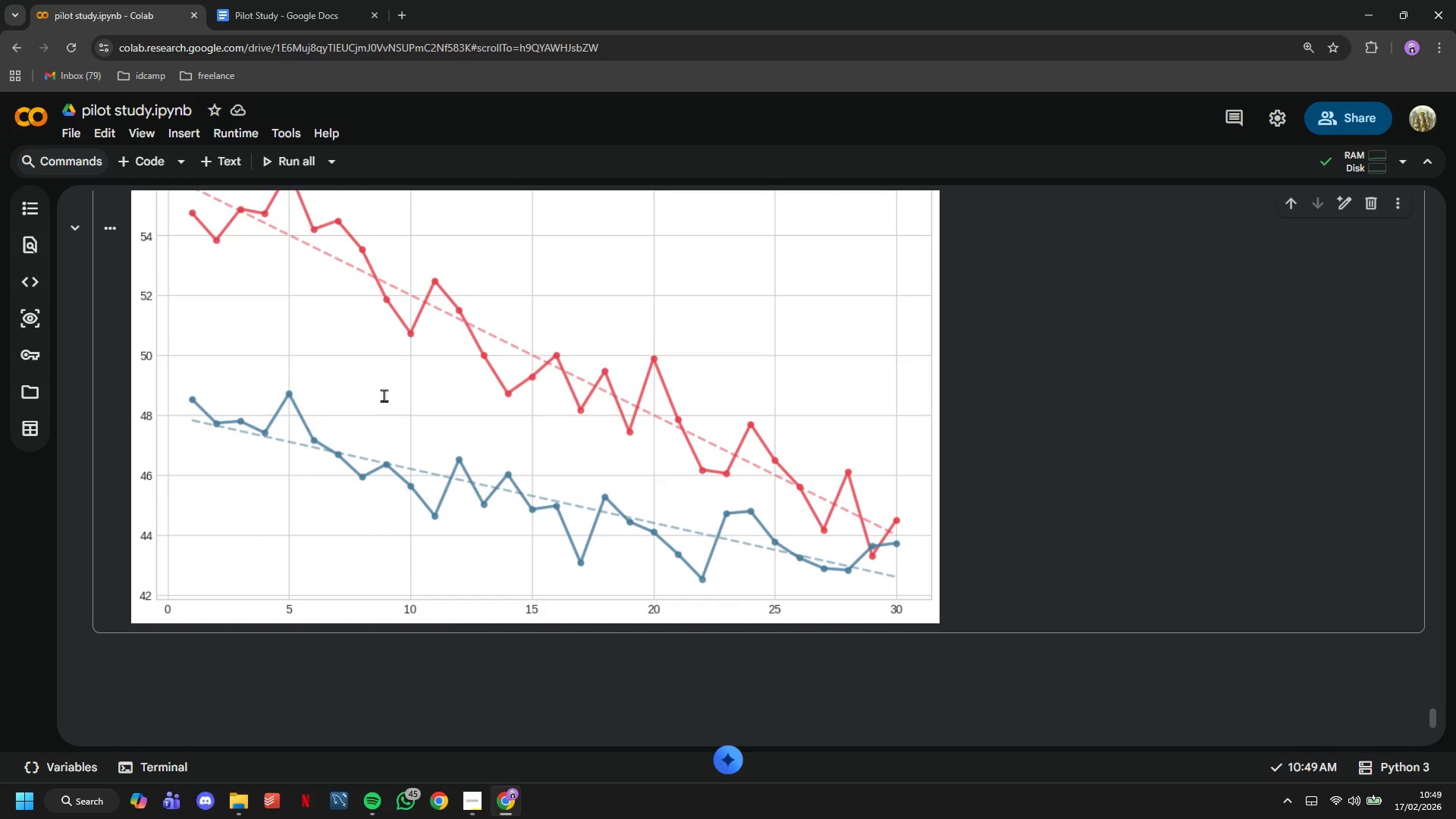 
scroll: coordinate [384, 395], scroll_direction: up, amount: 2.0
 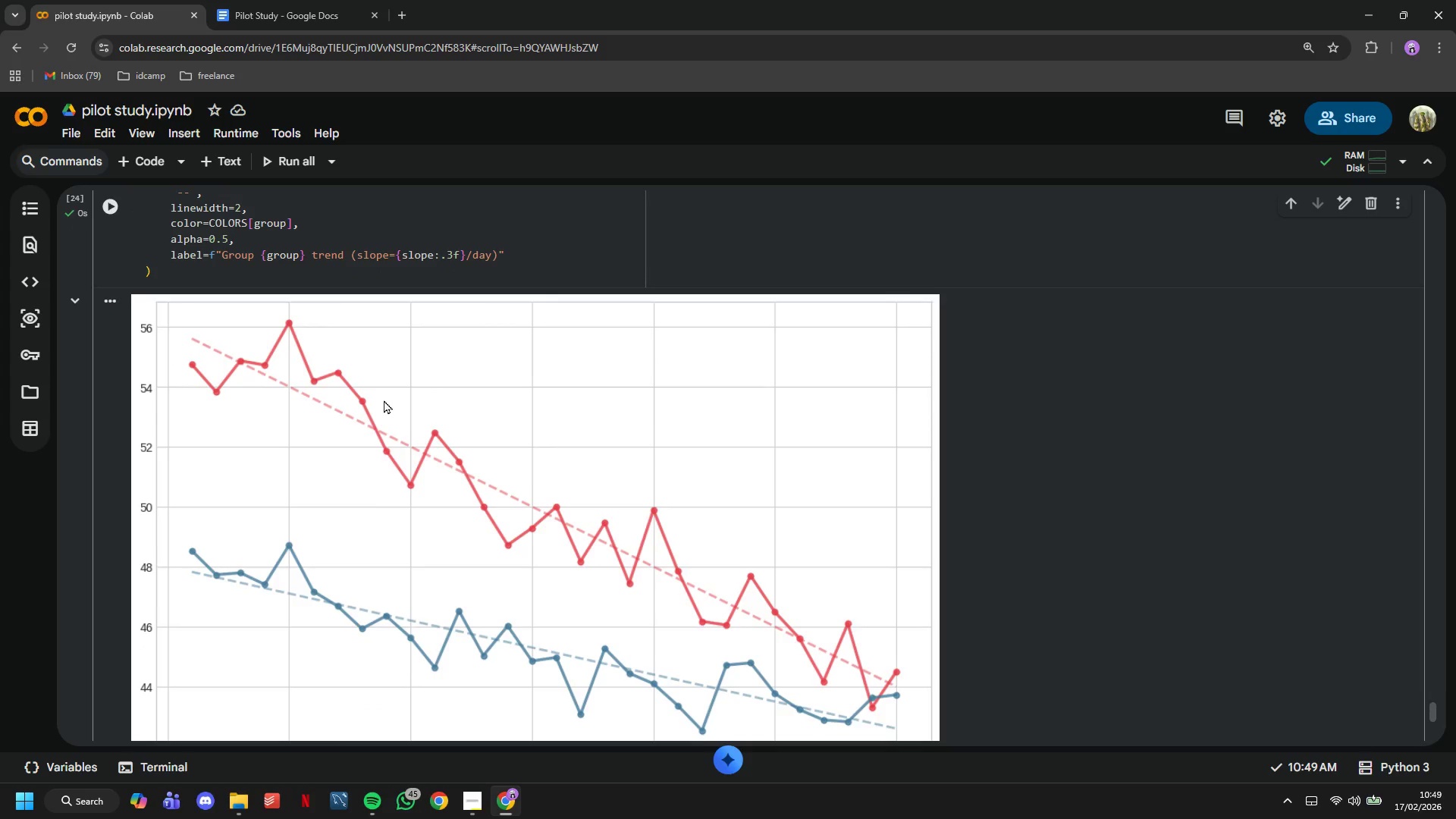 
scroll: coordinate [384, 400], scroll_direction: down, amount: 1.0
 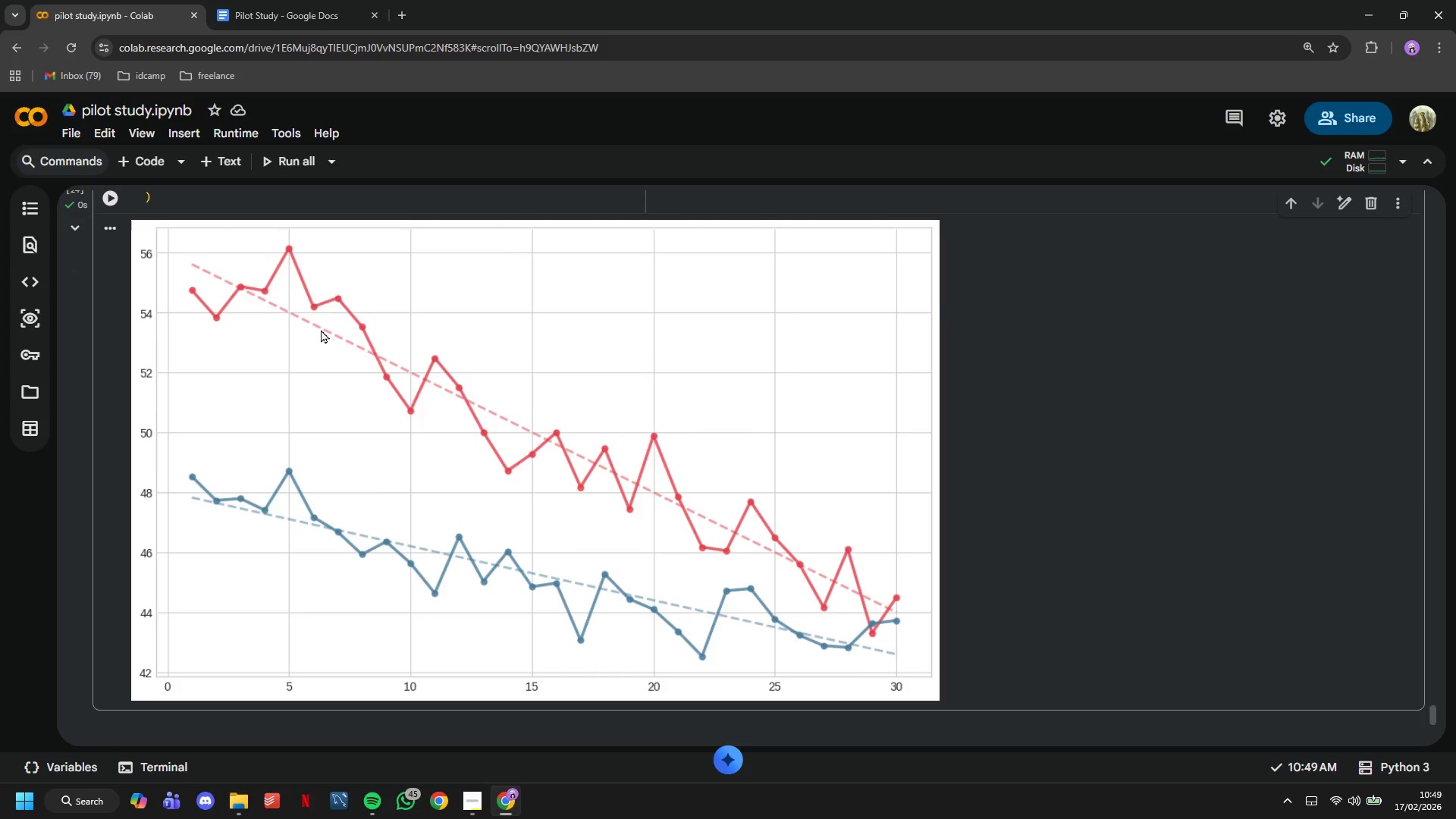 
scroll: coordinate [321, 329], scroll_direction: up, amount: 2.0
 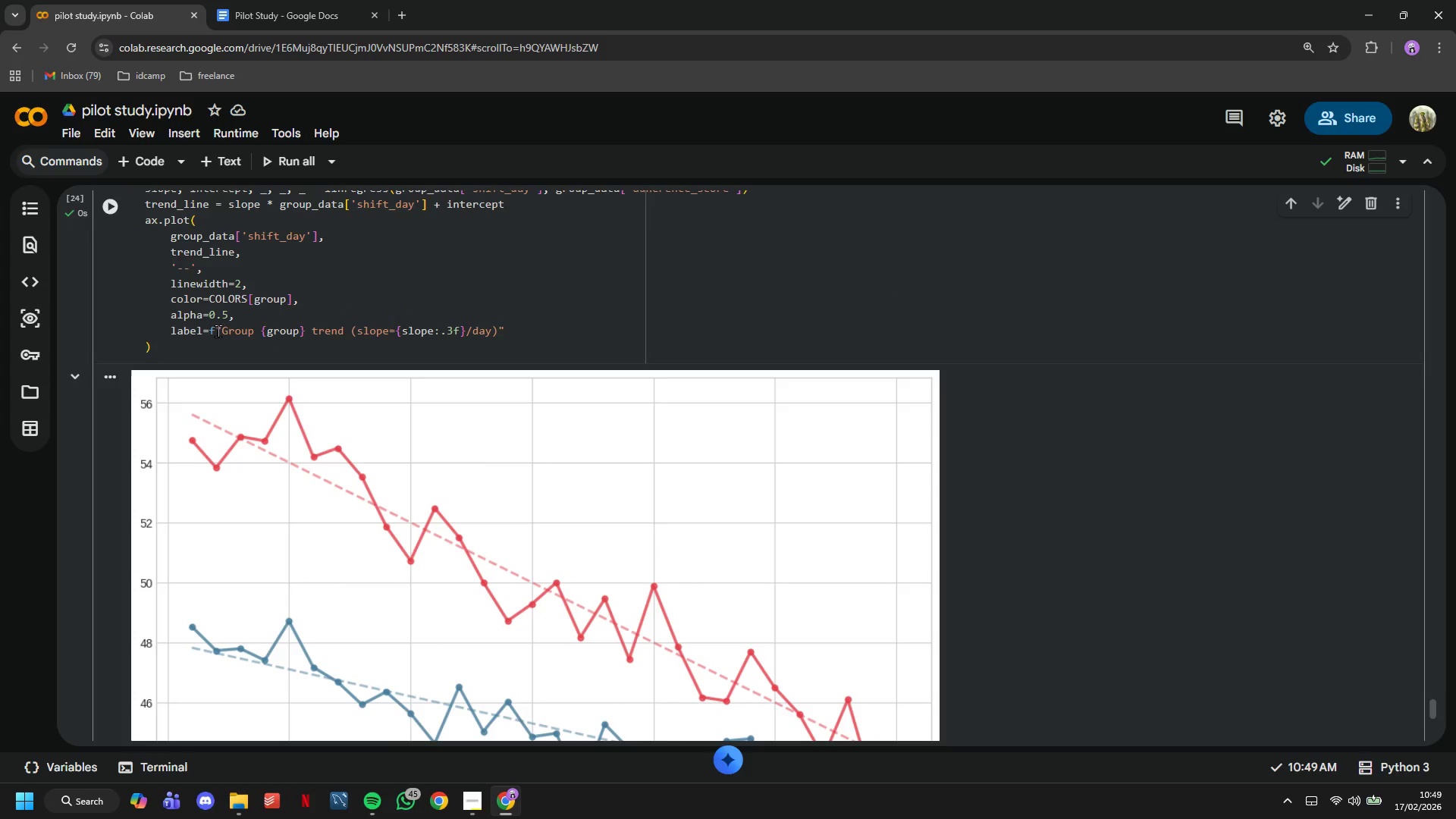 
left_click([218, 331])
 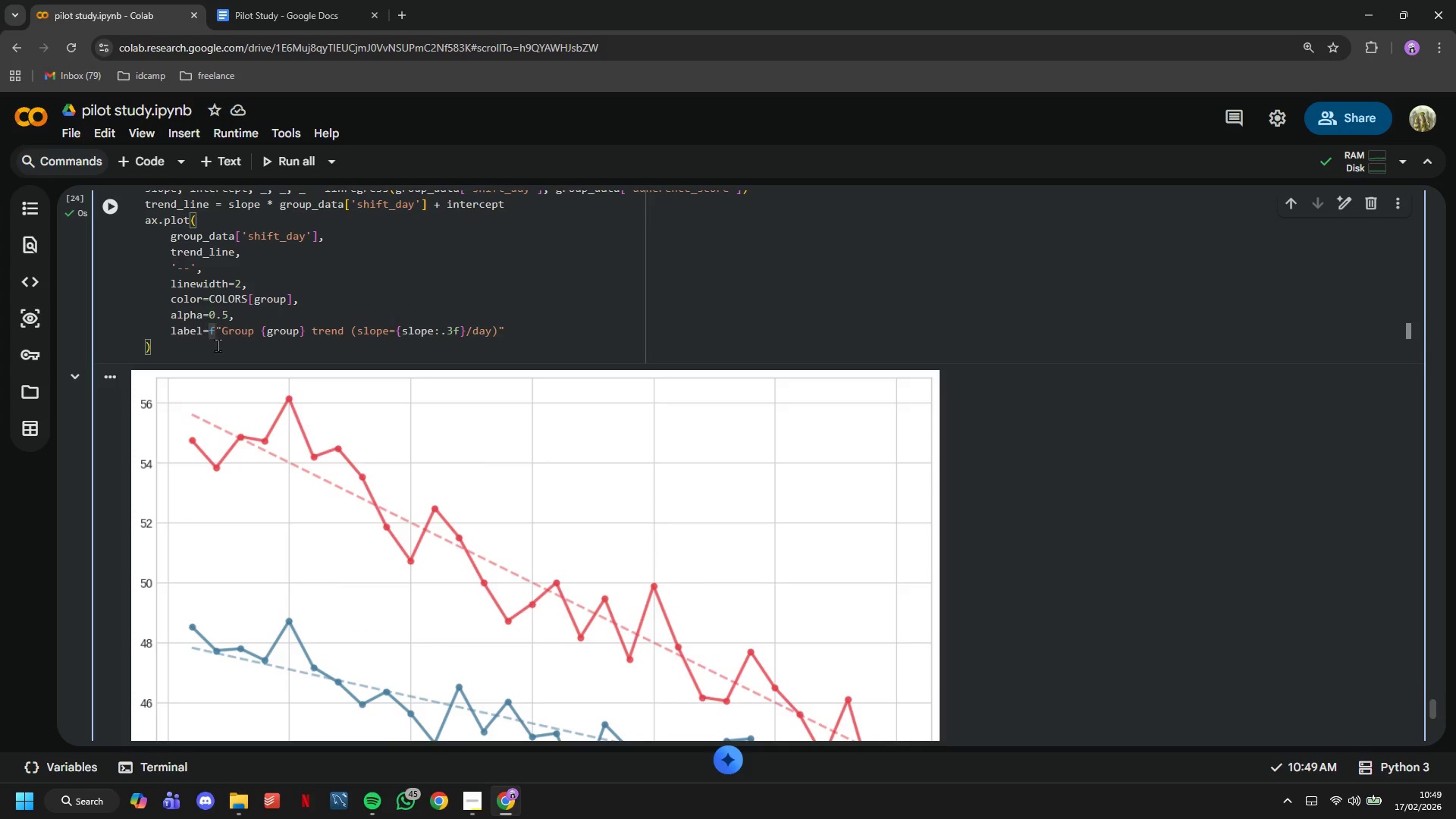 
left_click([221, 348])
 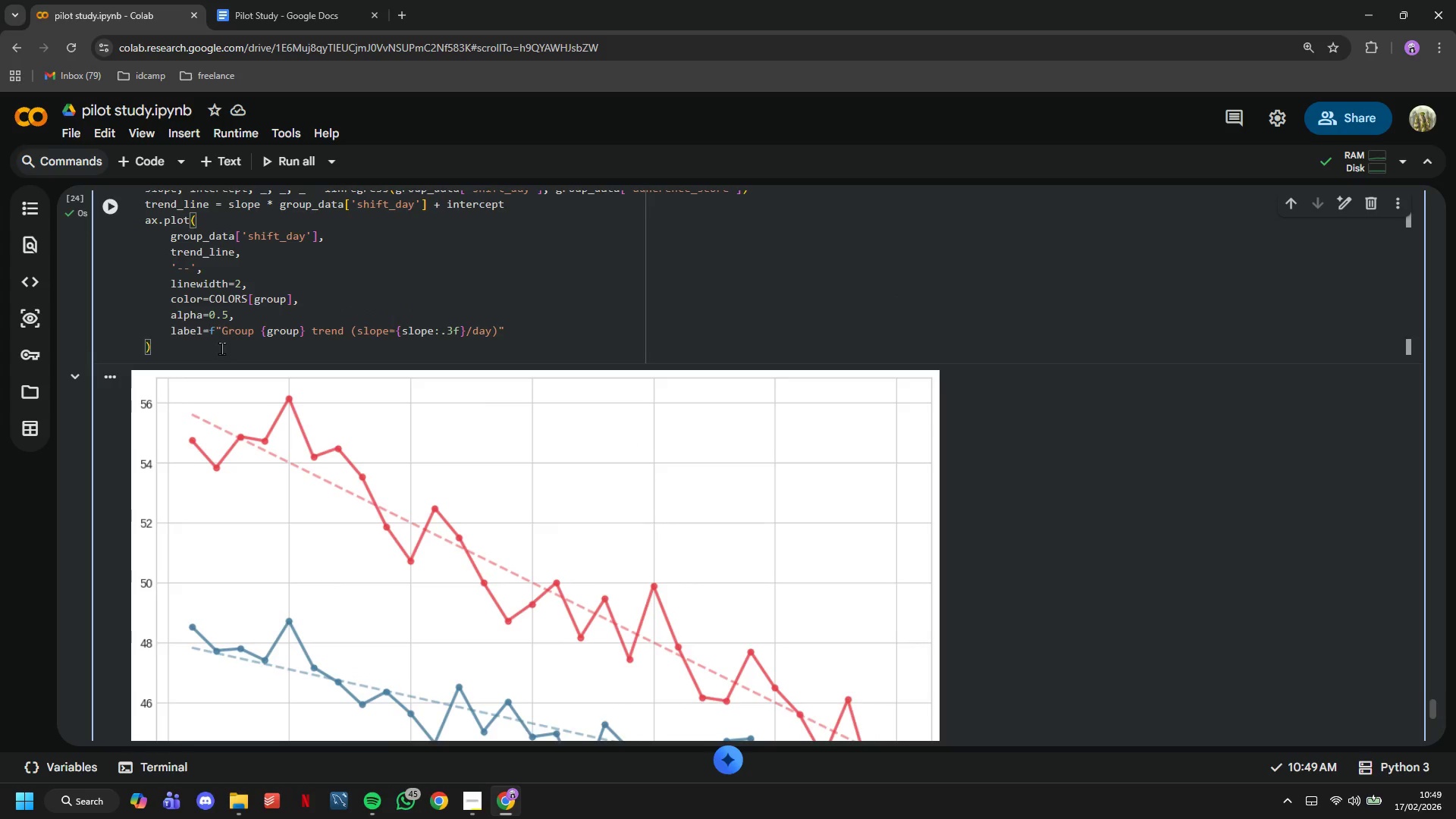 
key(Enter)
 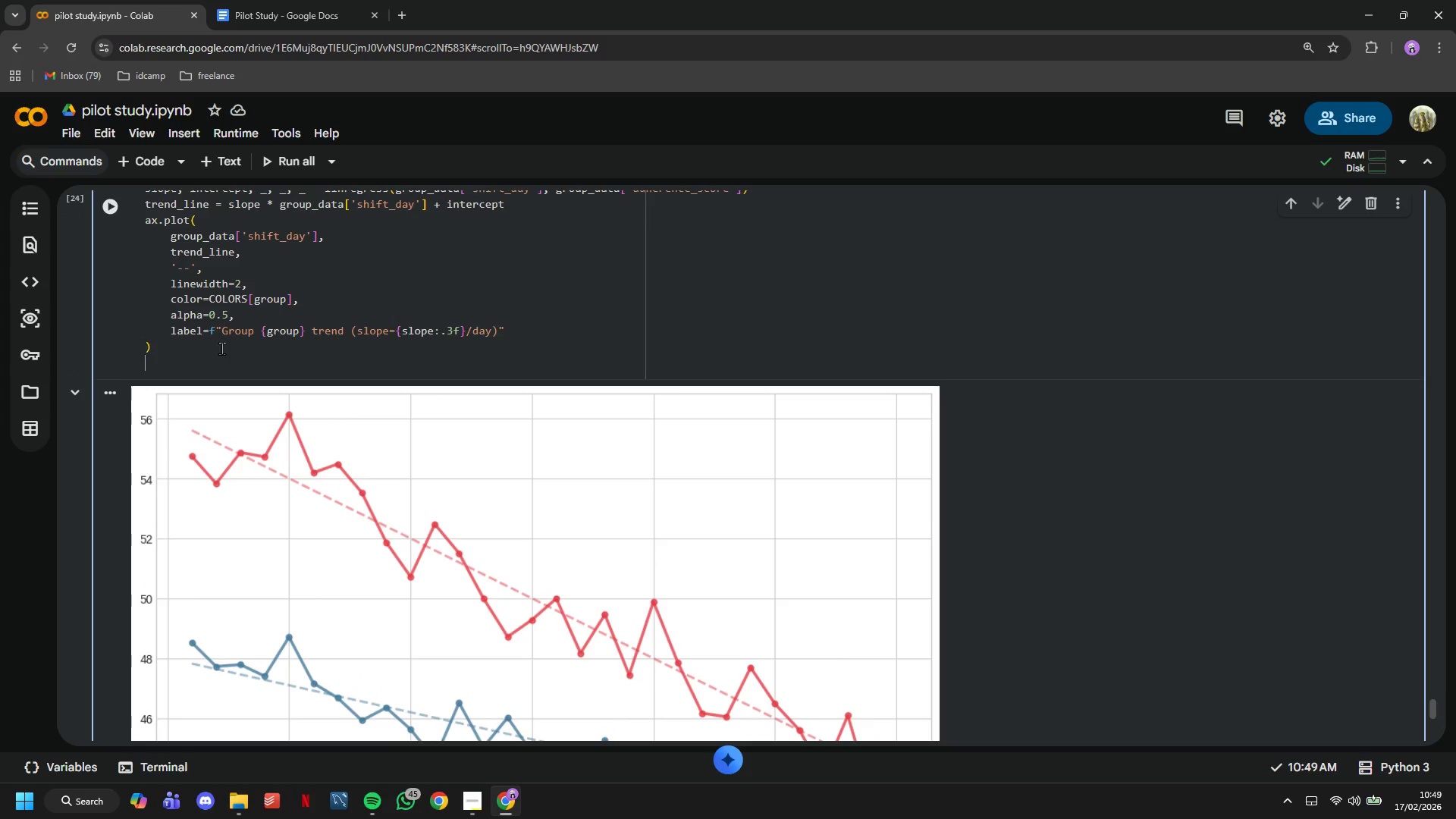 
key(Backspace)
 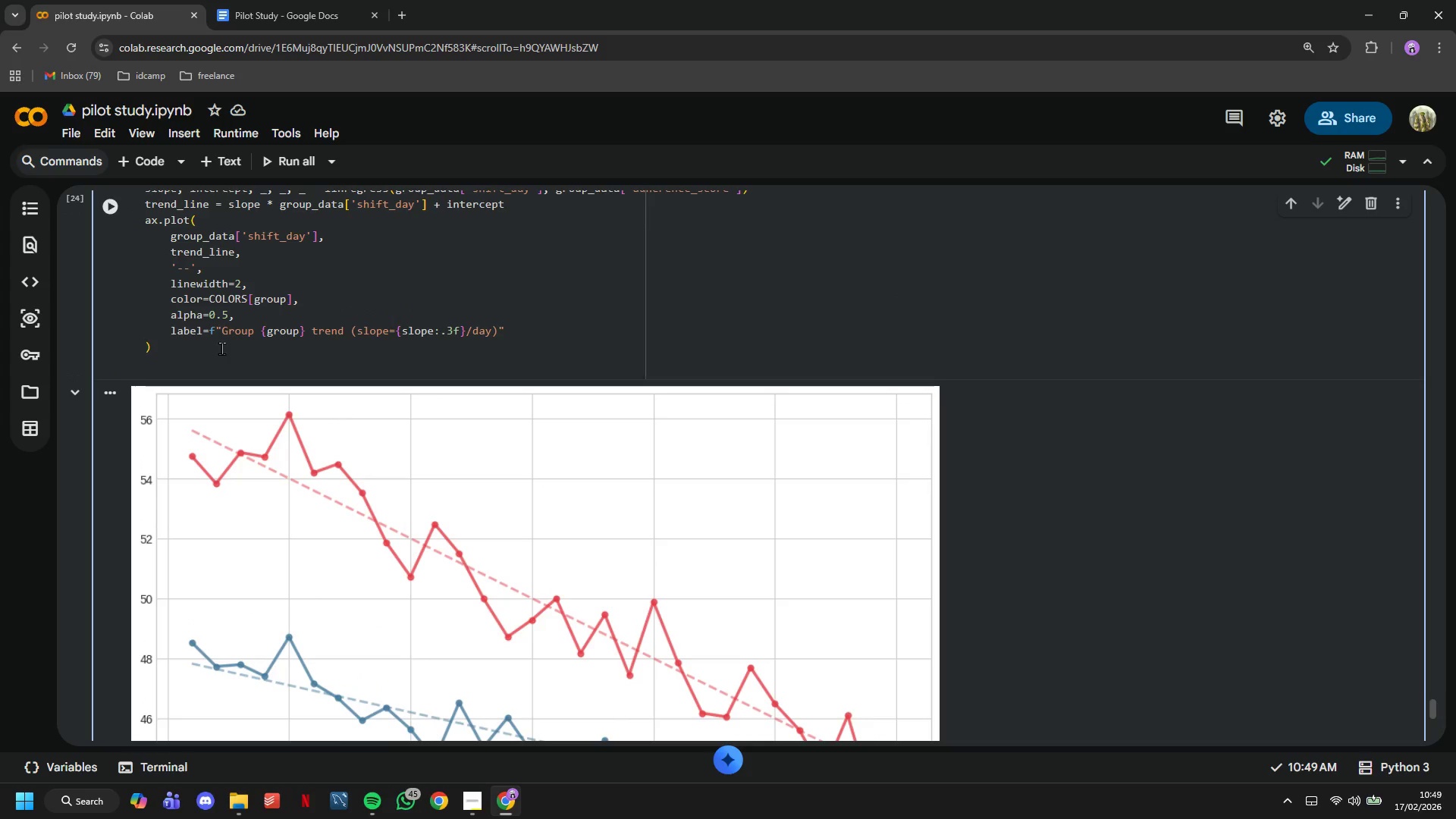 
key(Enter)
 